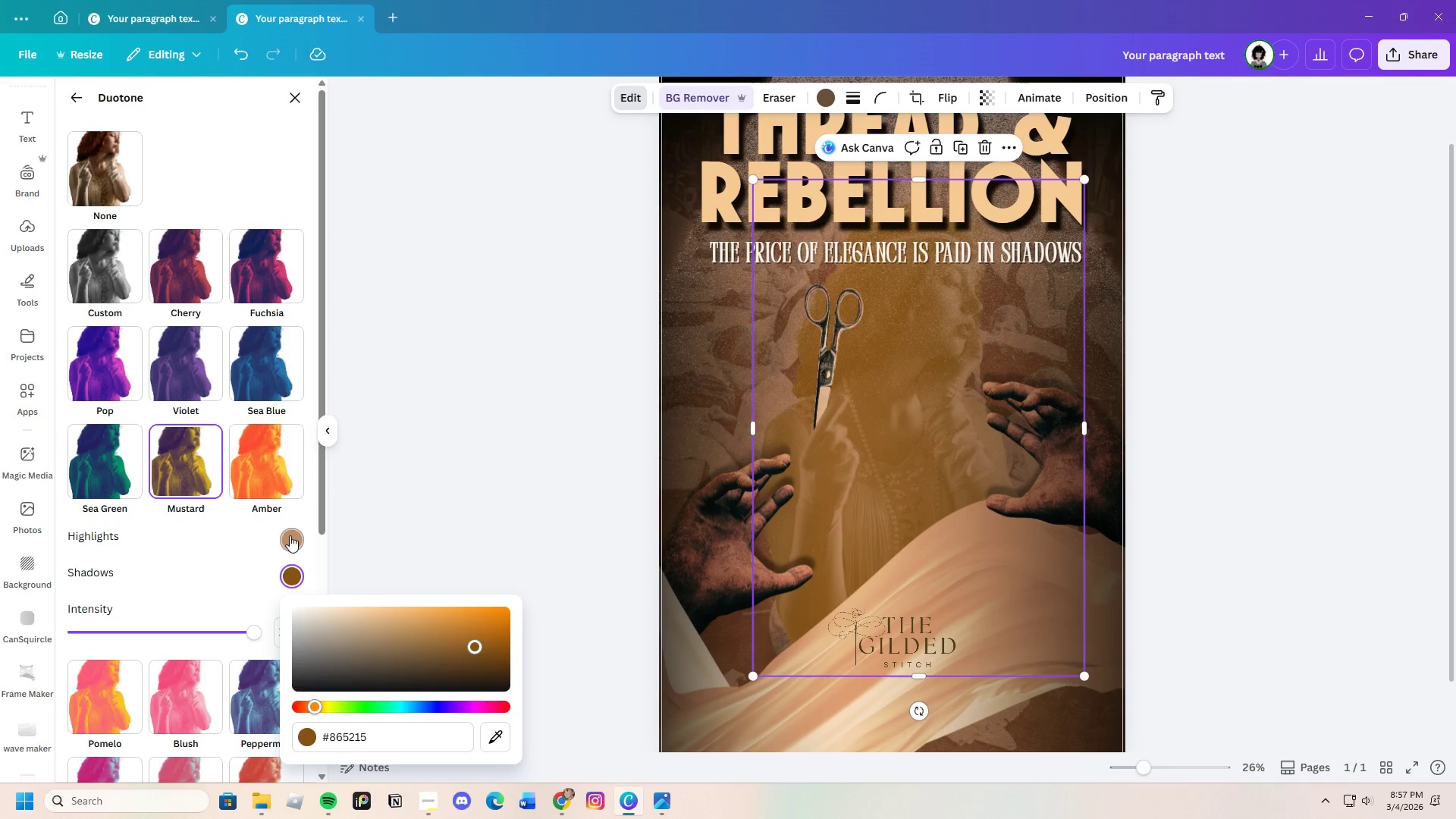 
left_click([290, 535])
 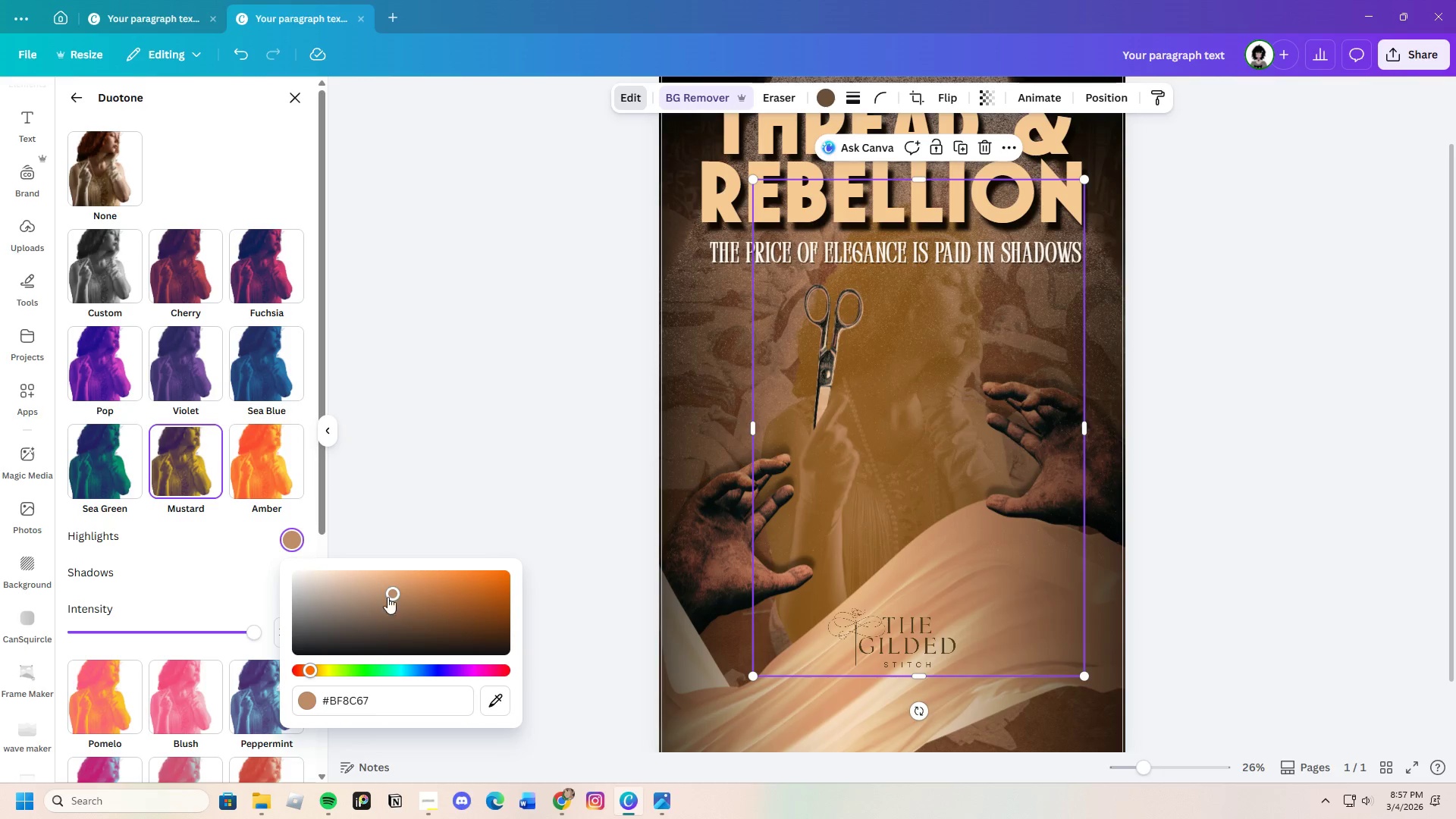 
left_click_drag(start_coordinate=[394, 597], to_coordinate=[254, 583])
 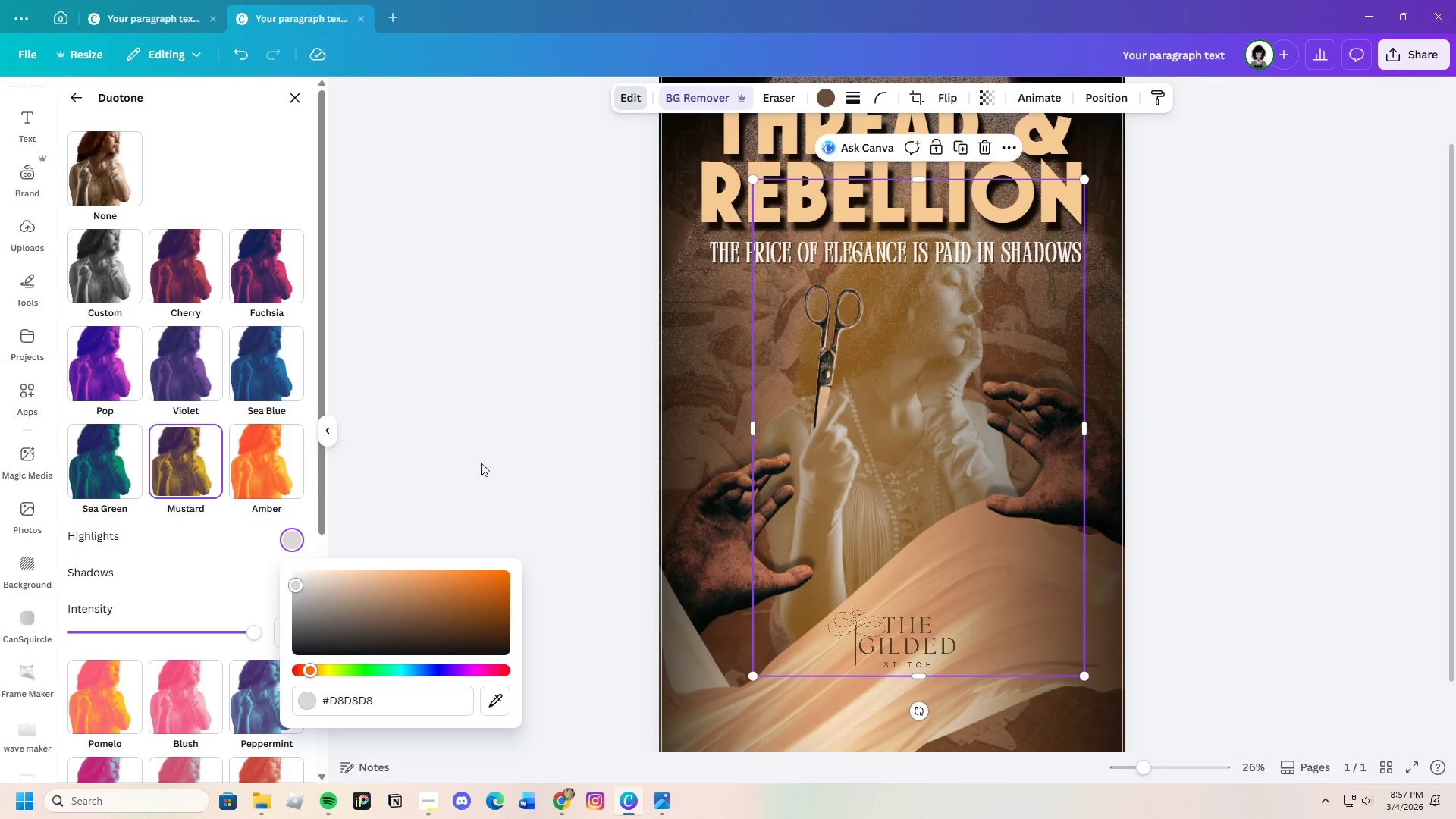 
left_click([481, 463])
 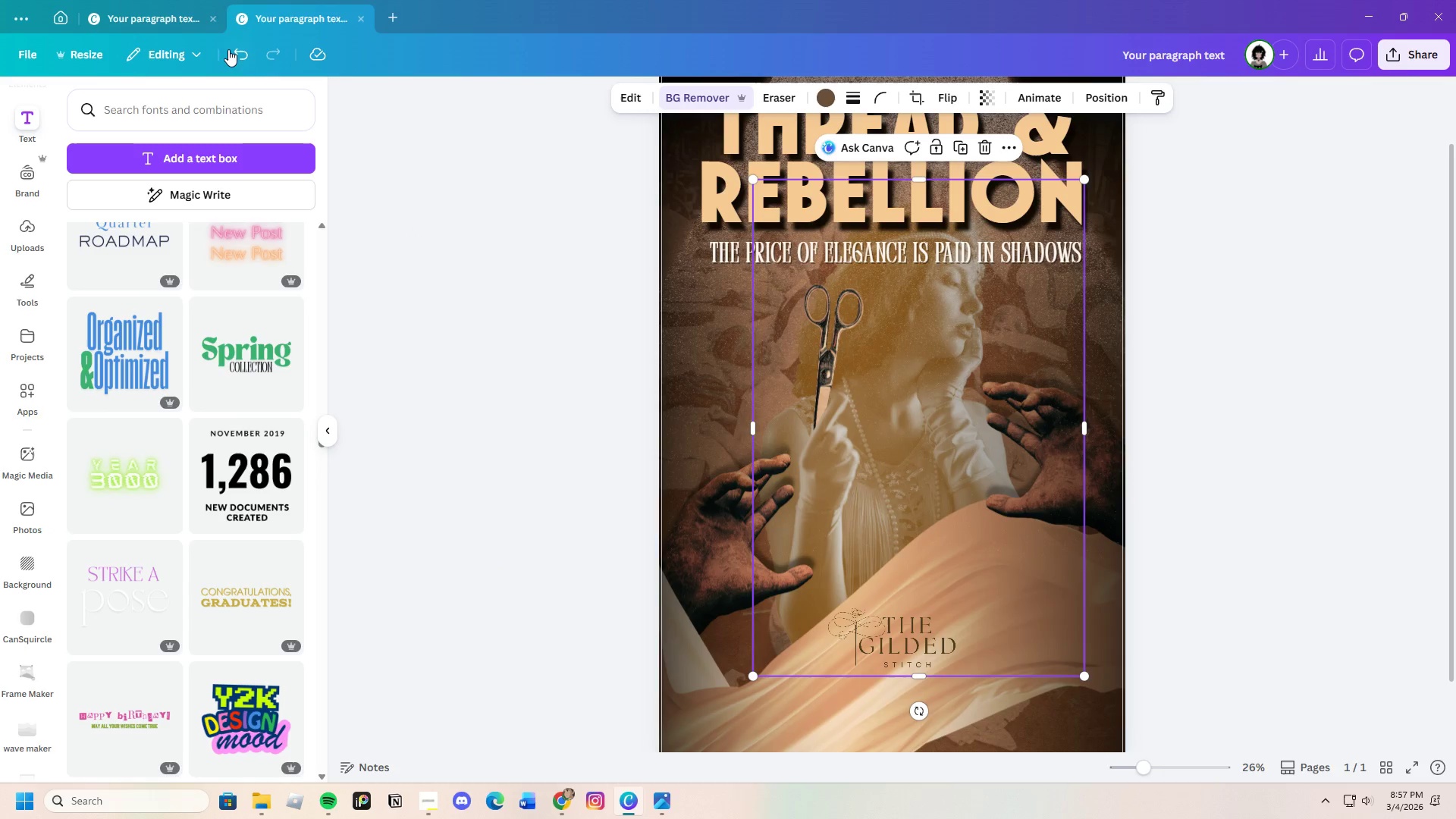 
double_click([231, 50])
 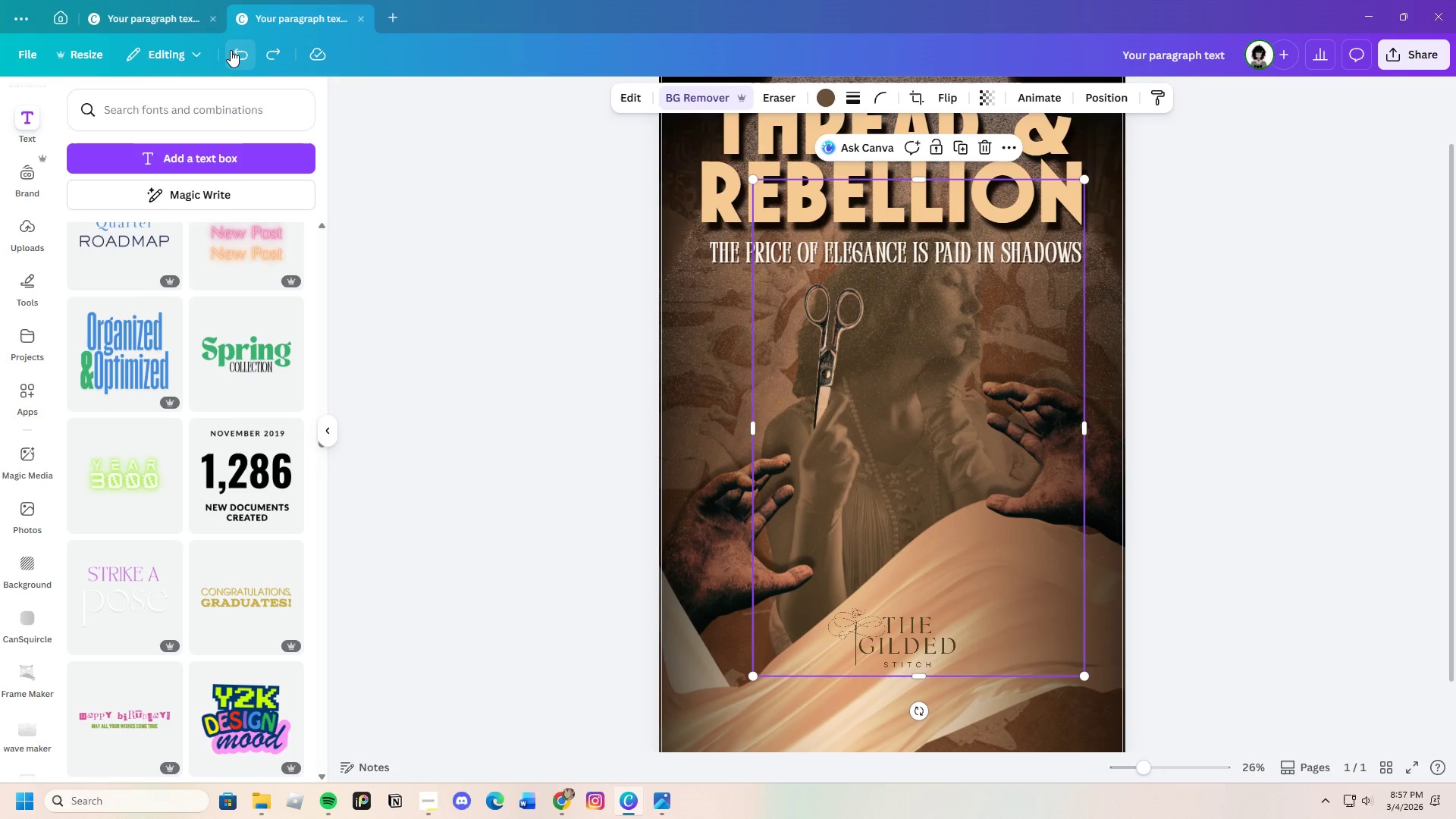 
triple_click([231, 50])
 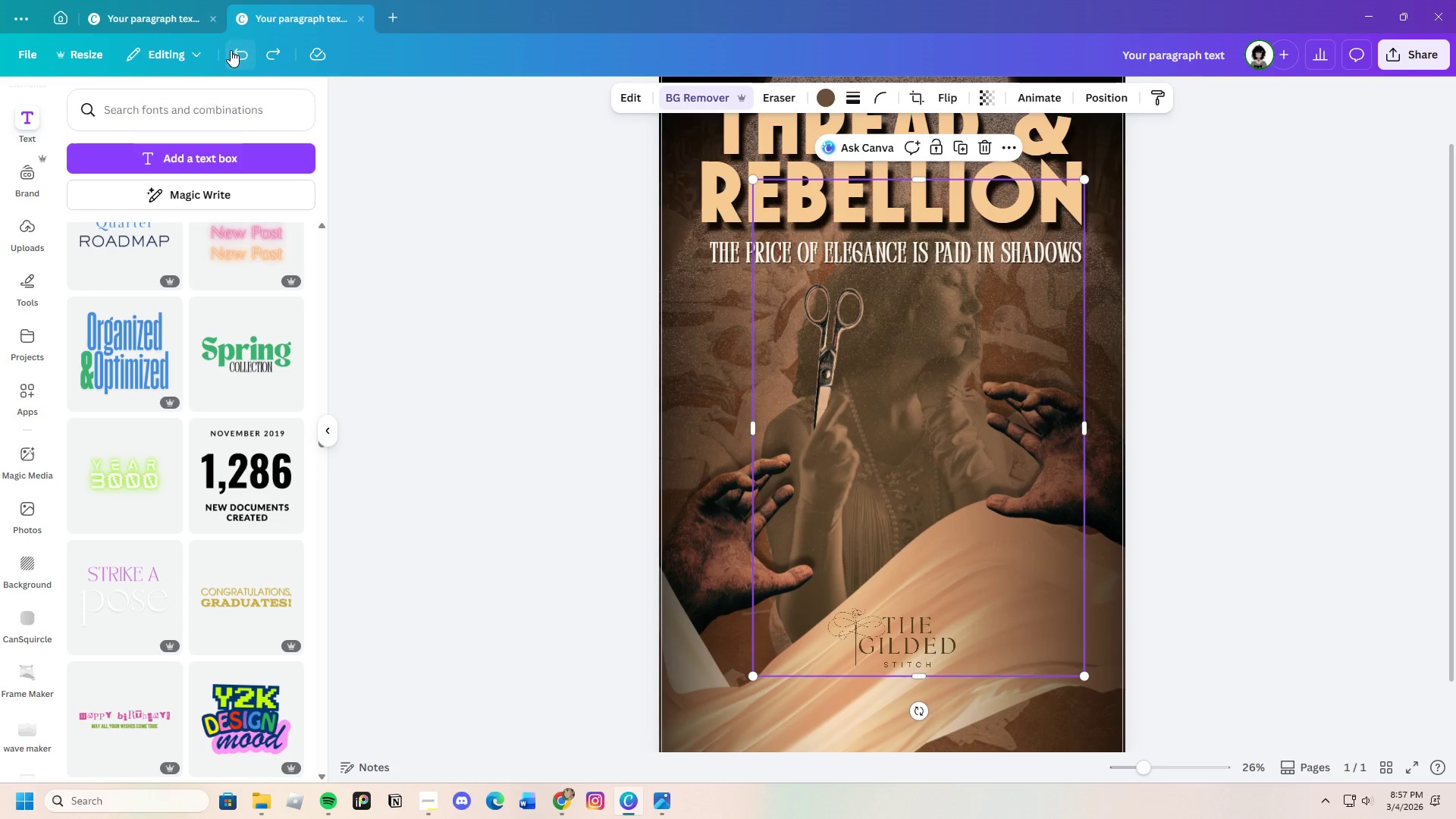 
triple_click([231, 50])
 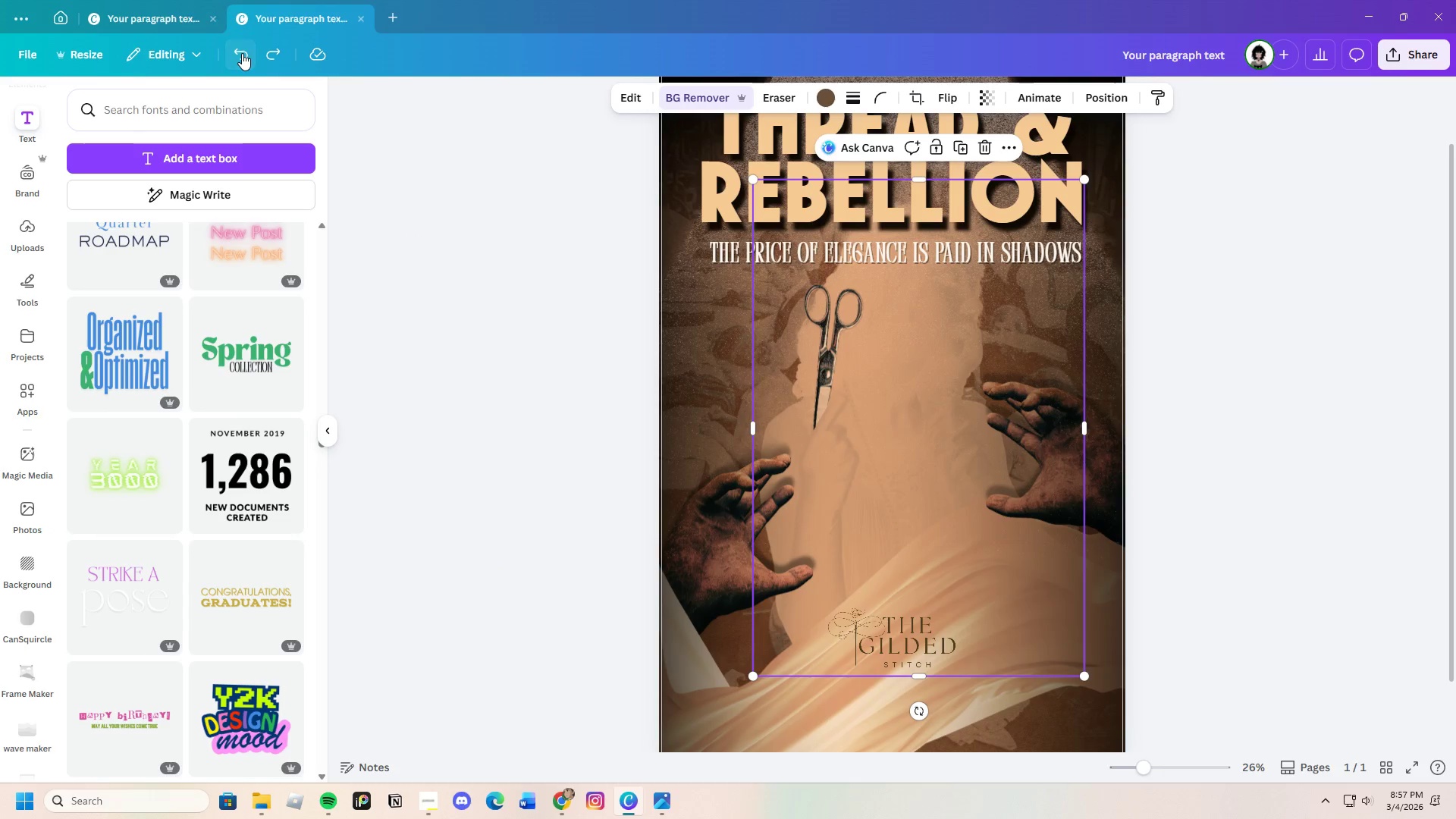 
triple_click([242, 53])
 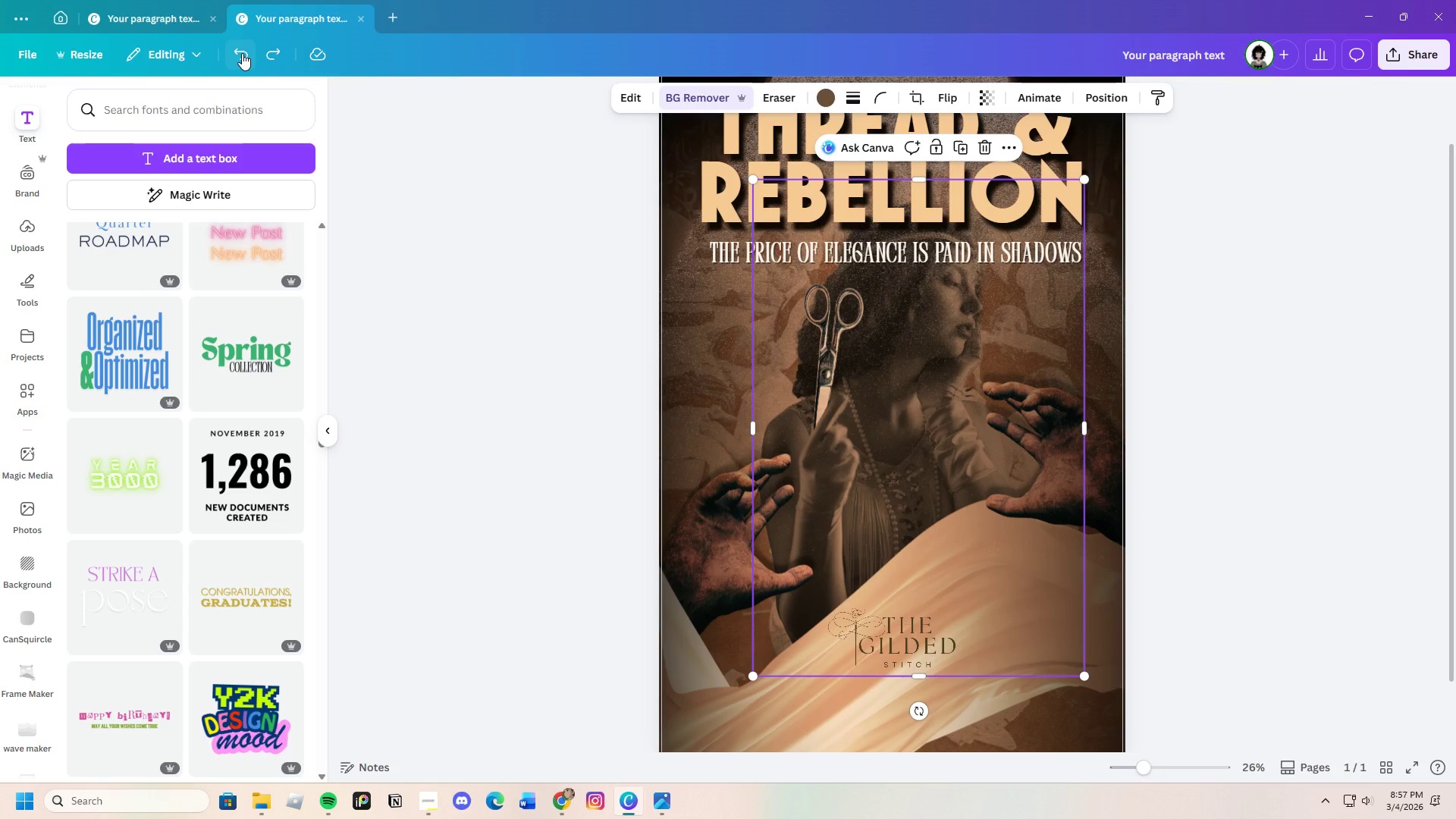 
left_click([242, 53])
 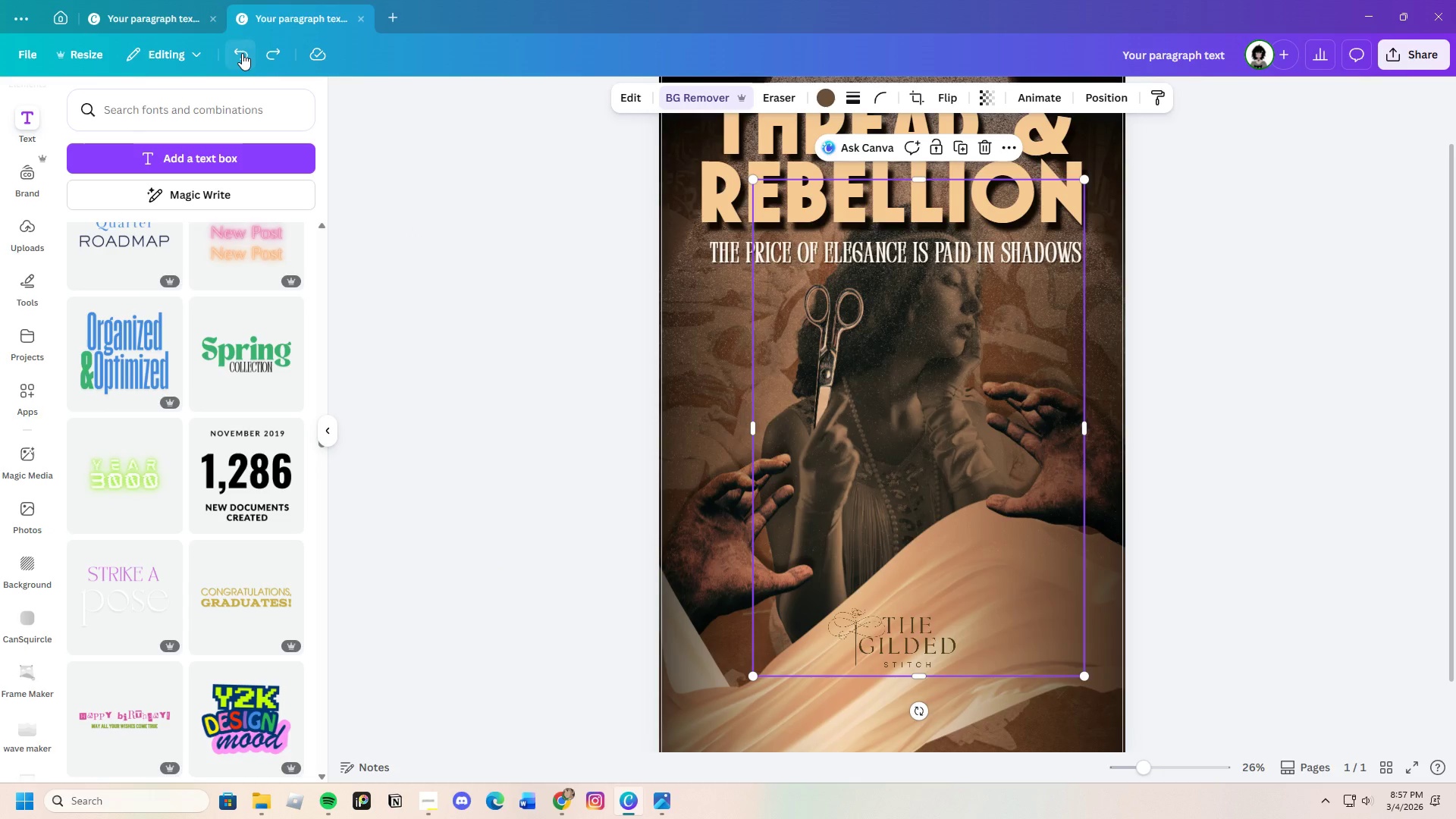 
left_click([242, 53])
 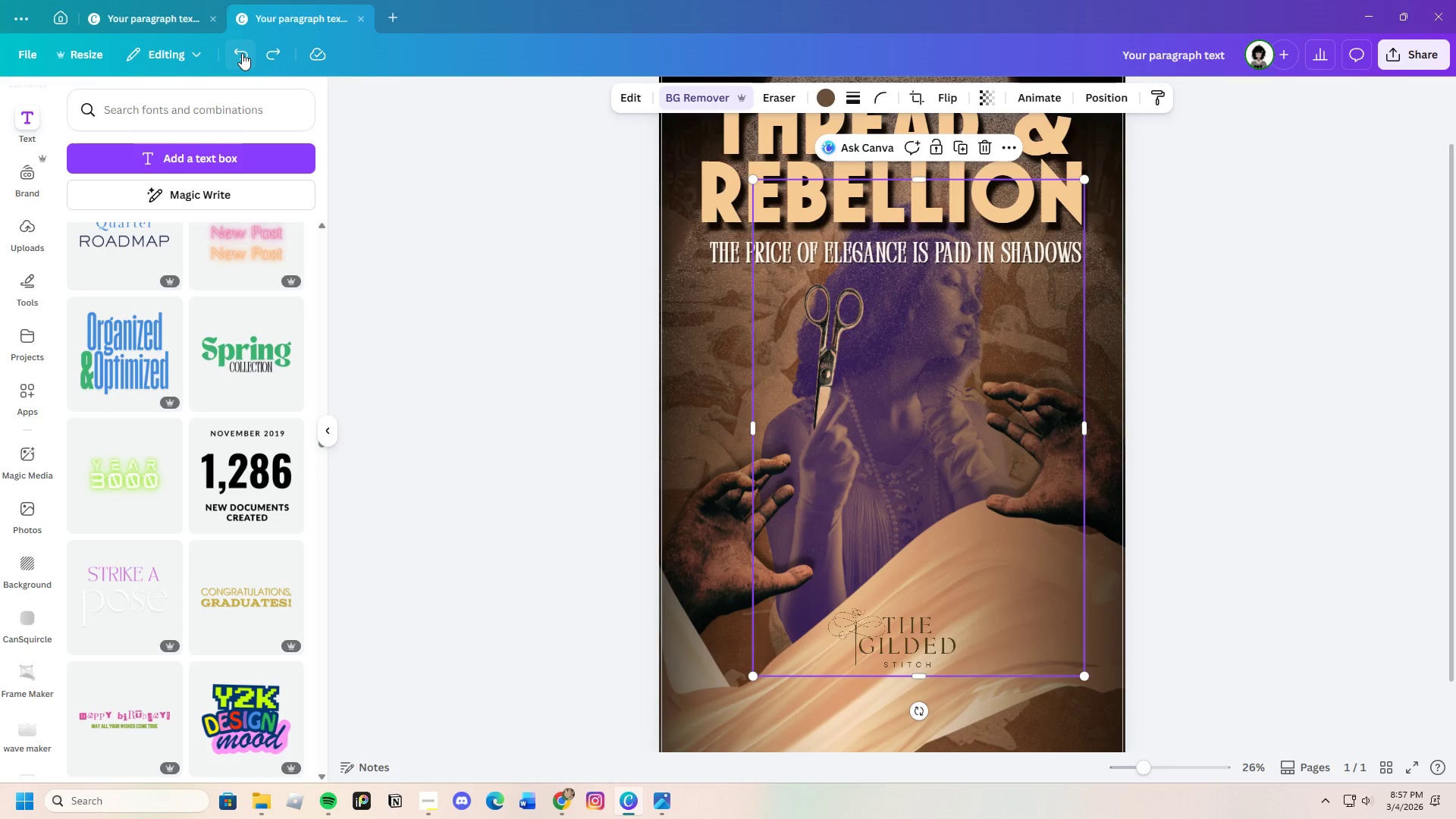 
left_click([242, 53])
 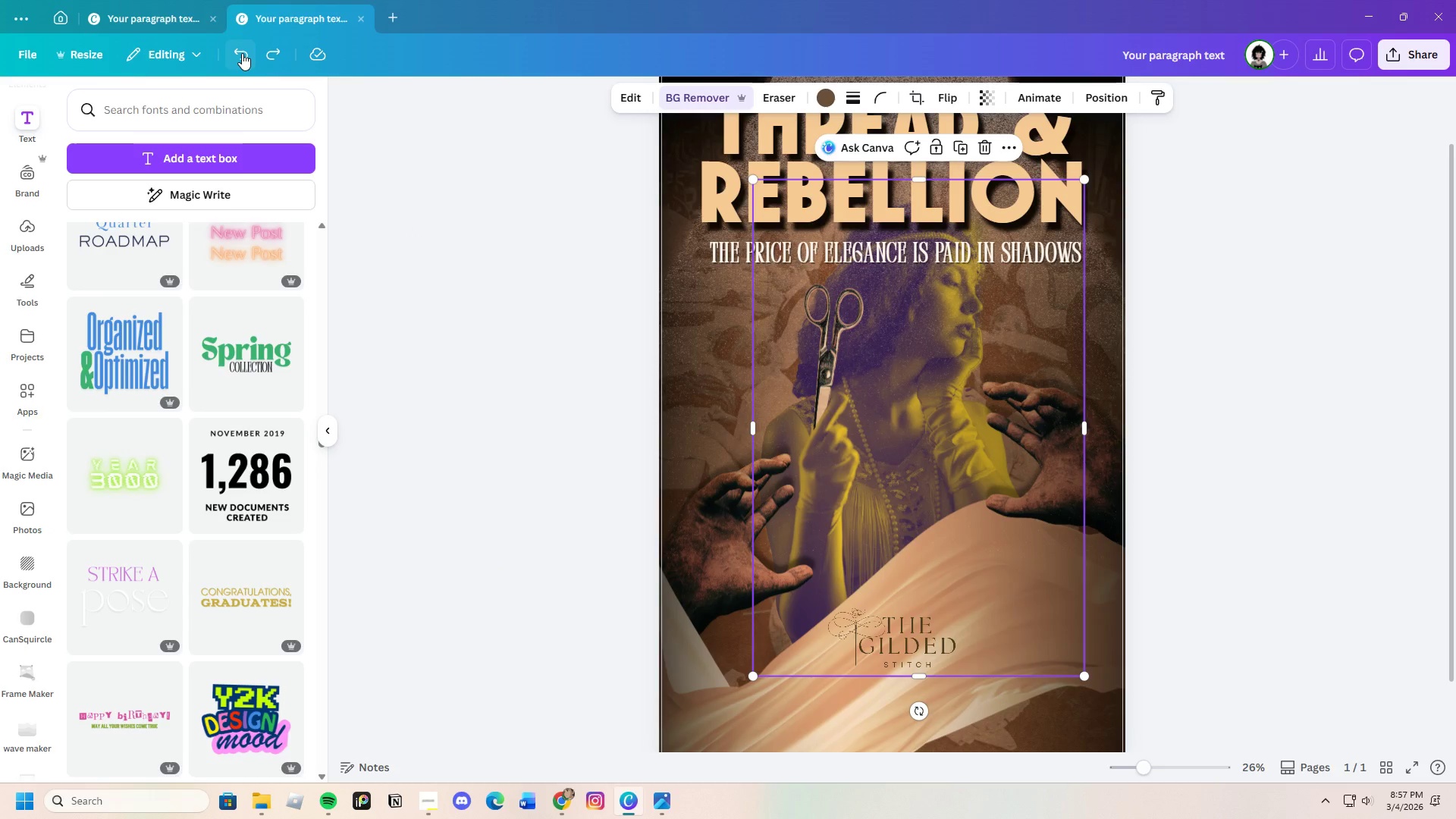 
left_click([242, 53])
 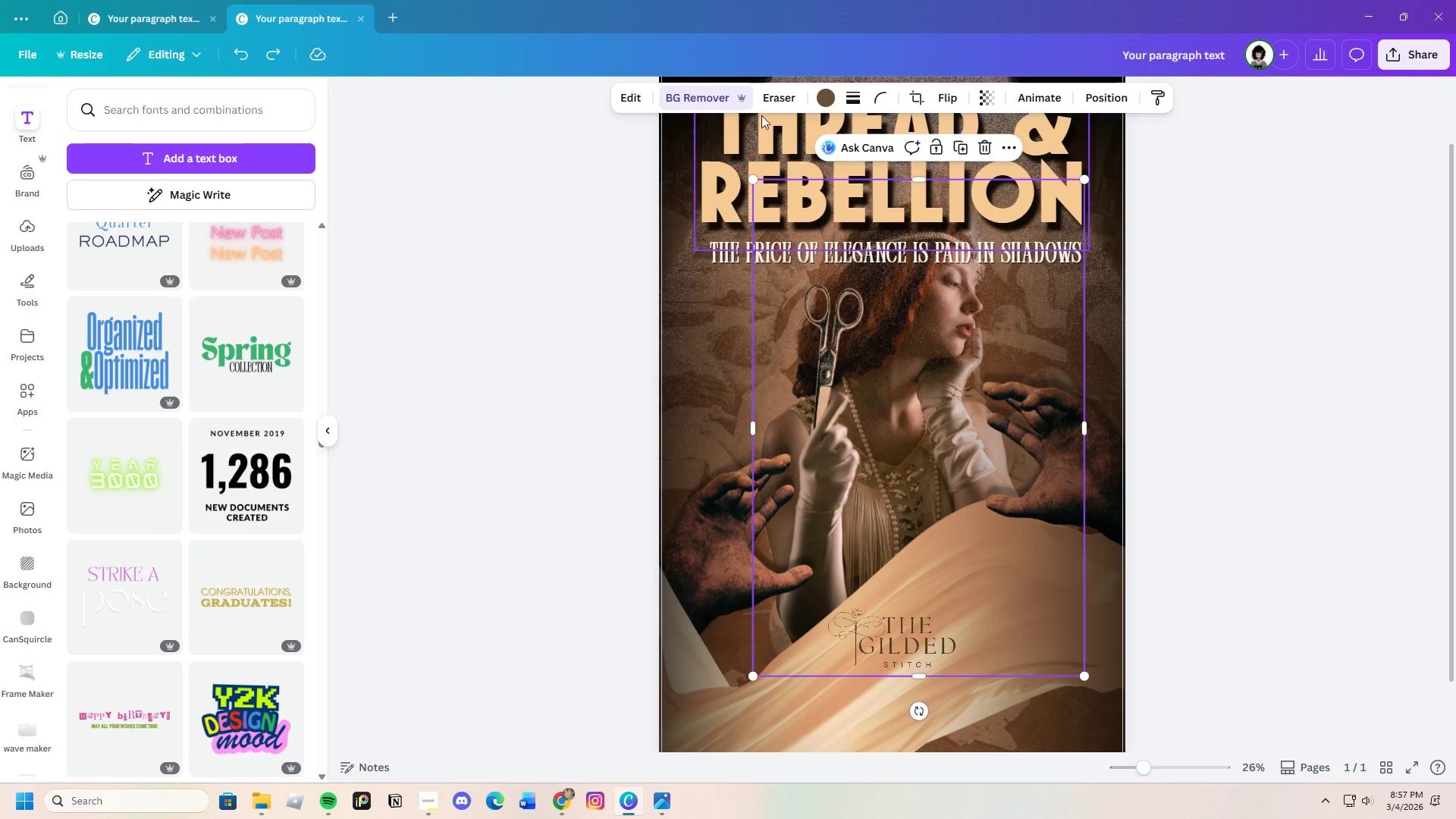 
left_click([635, 100])
 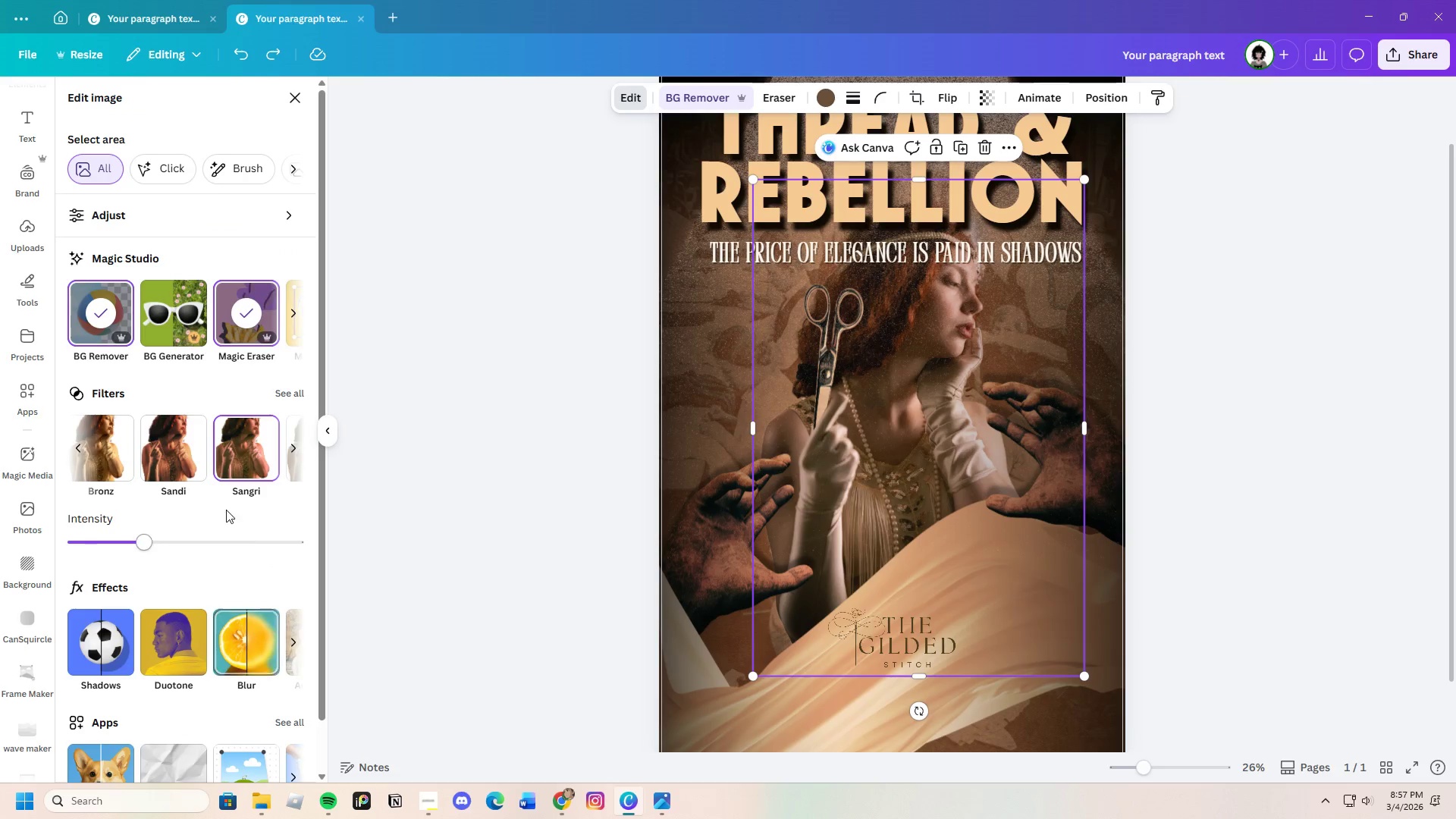 
scroll: coordinate [196, 621], scroll_direction: down, amount: 4.0
 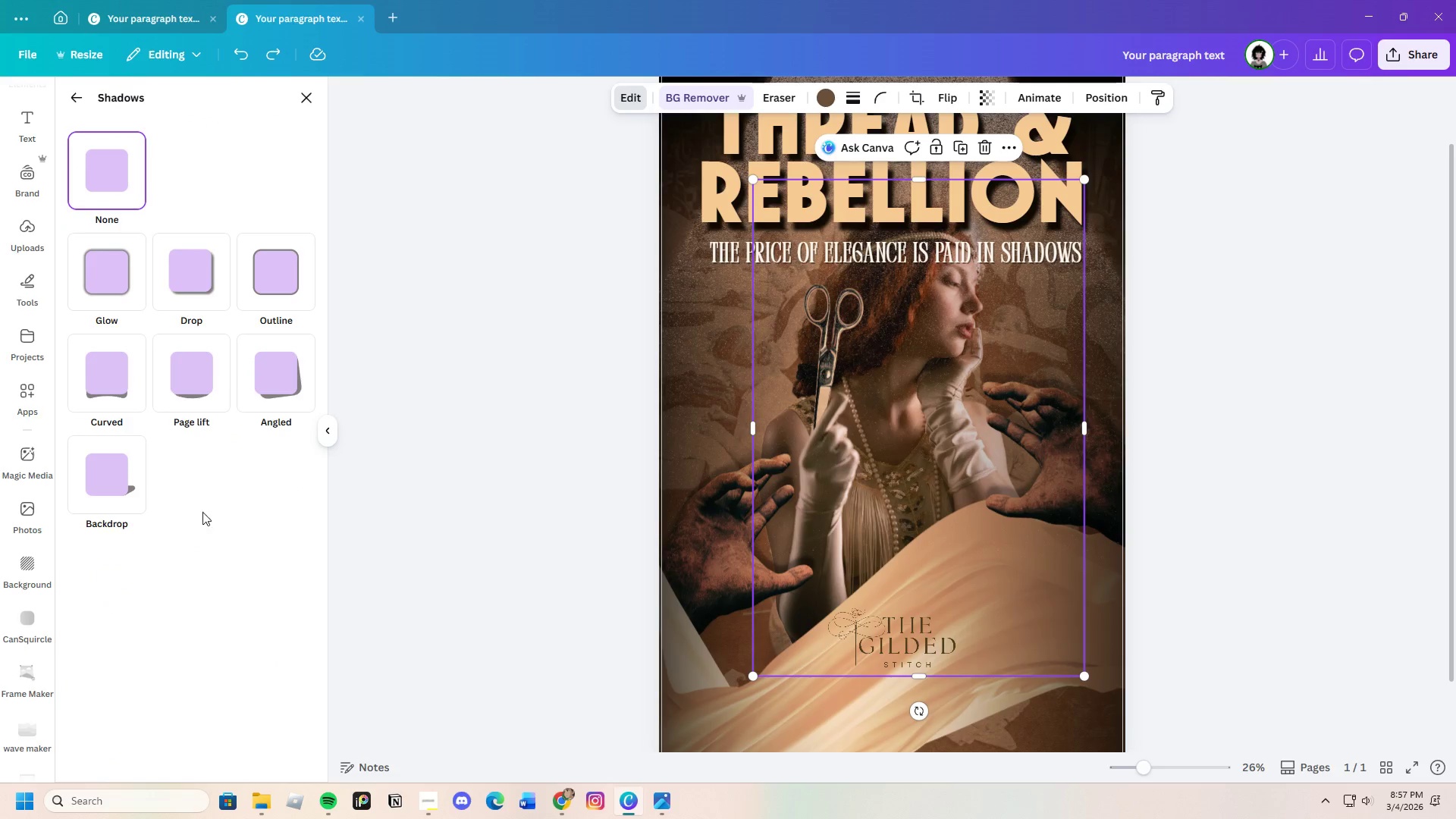 
left_click([263, 378])
 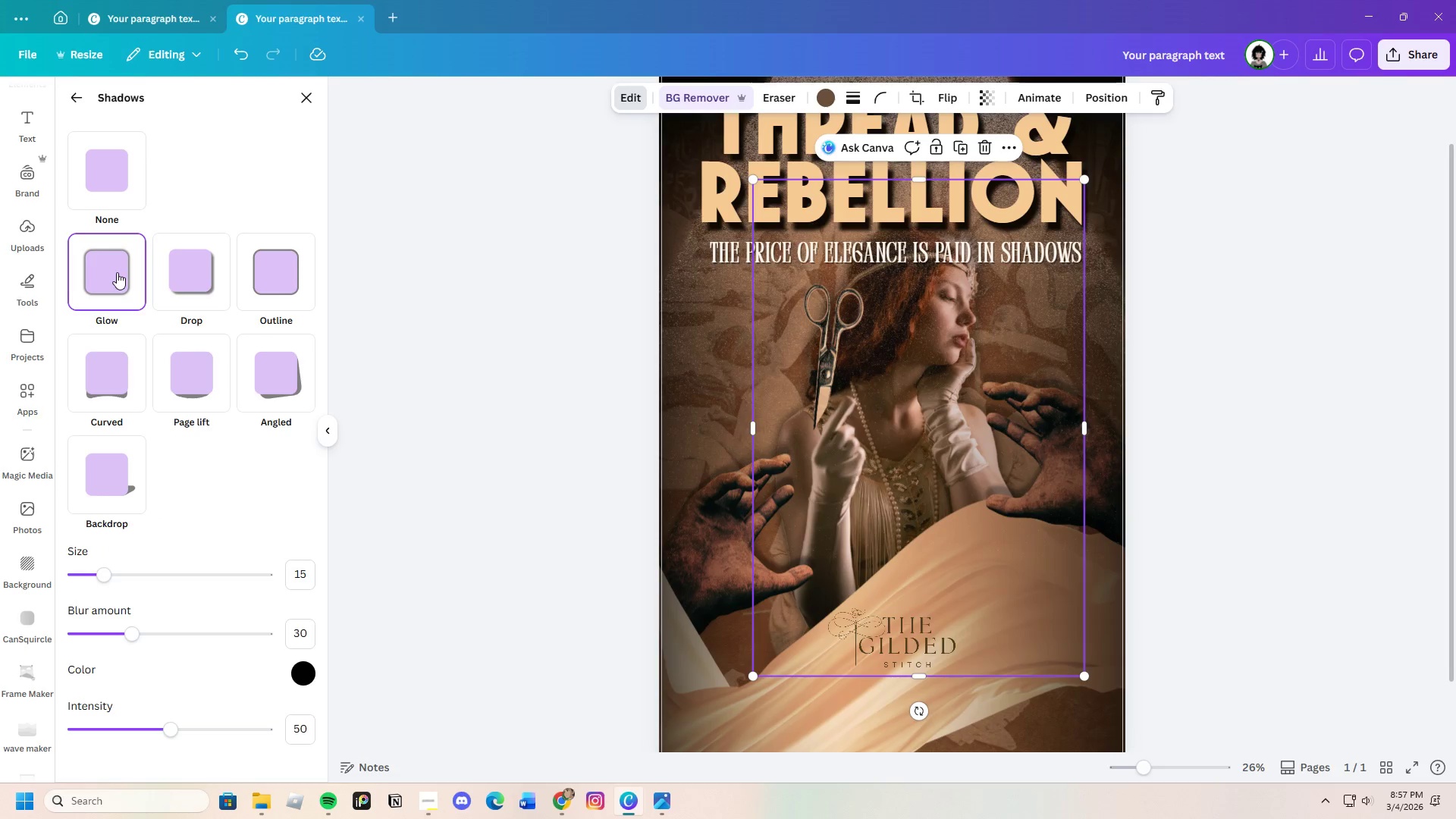 
wait(6.61)
 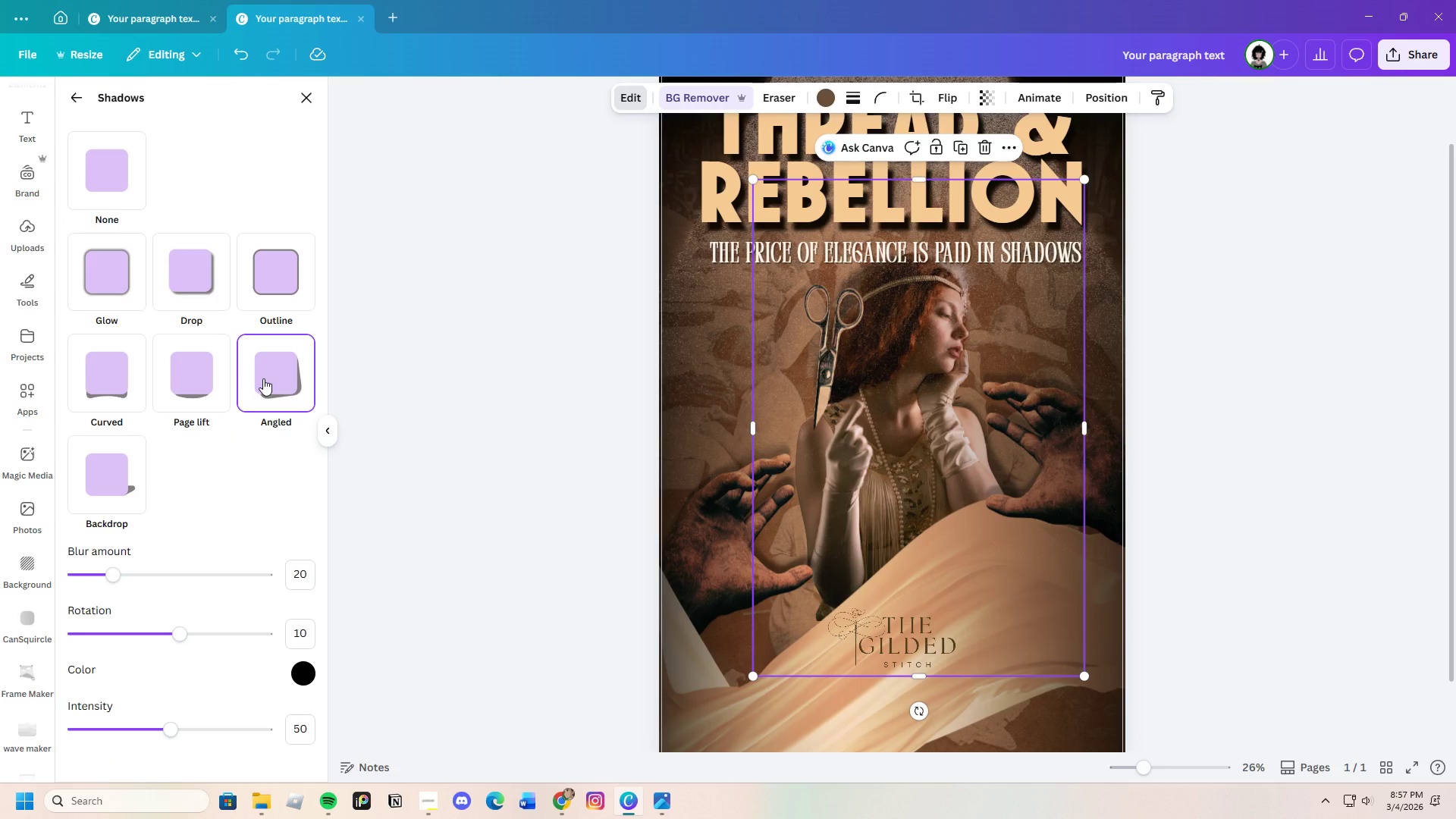 
left_click_drag(start_coordinate=[119, 571], to_coordinate=[144, 600])
 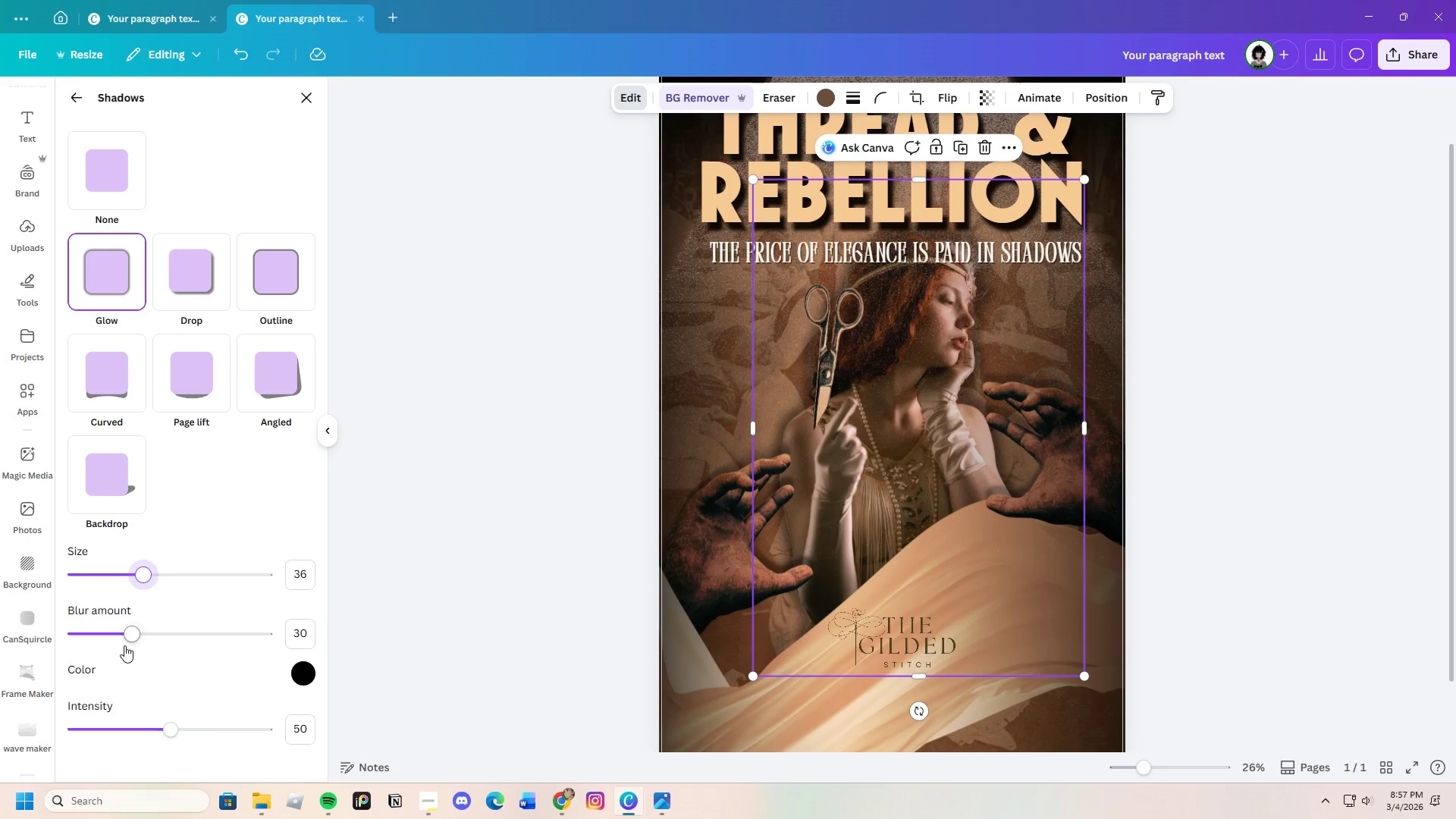 
left_click_drag(start_coordinate=[128, 641], to_coordinate=[104, 644])
 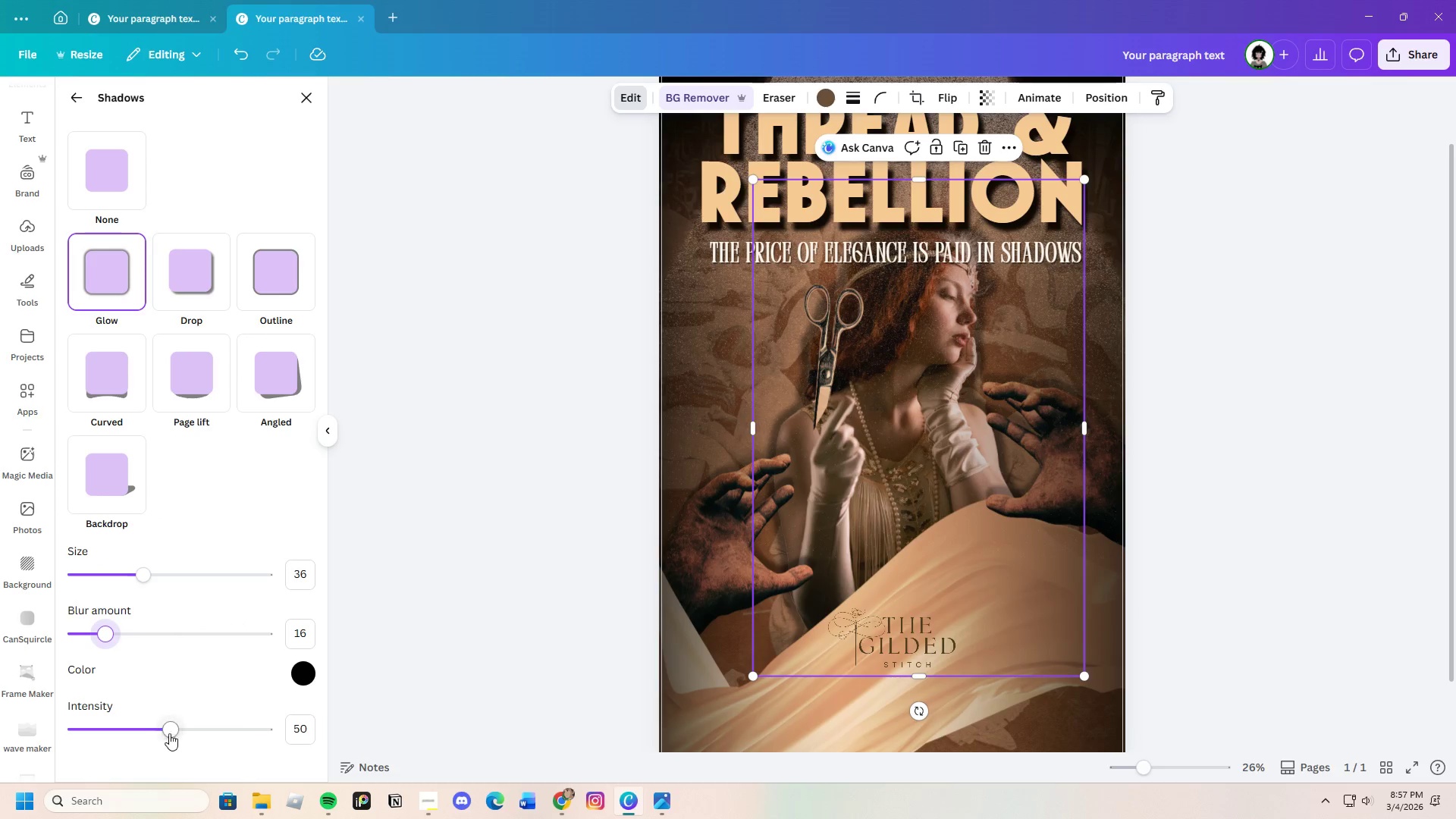 
left_click_drag(start_coordinate=[180, 730], to_coordinate=[186, 739])
 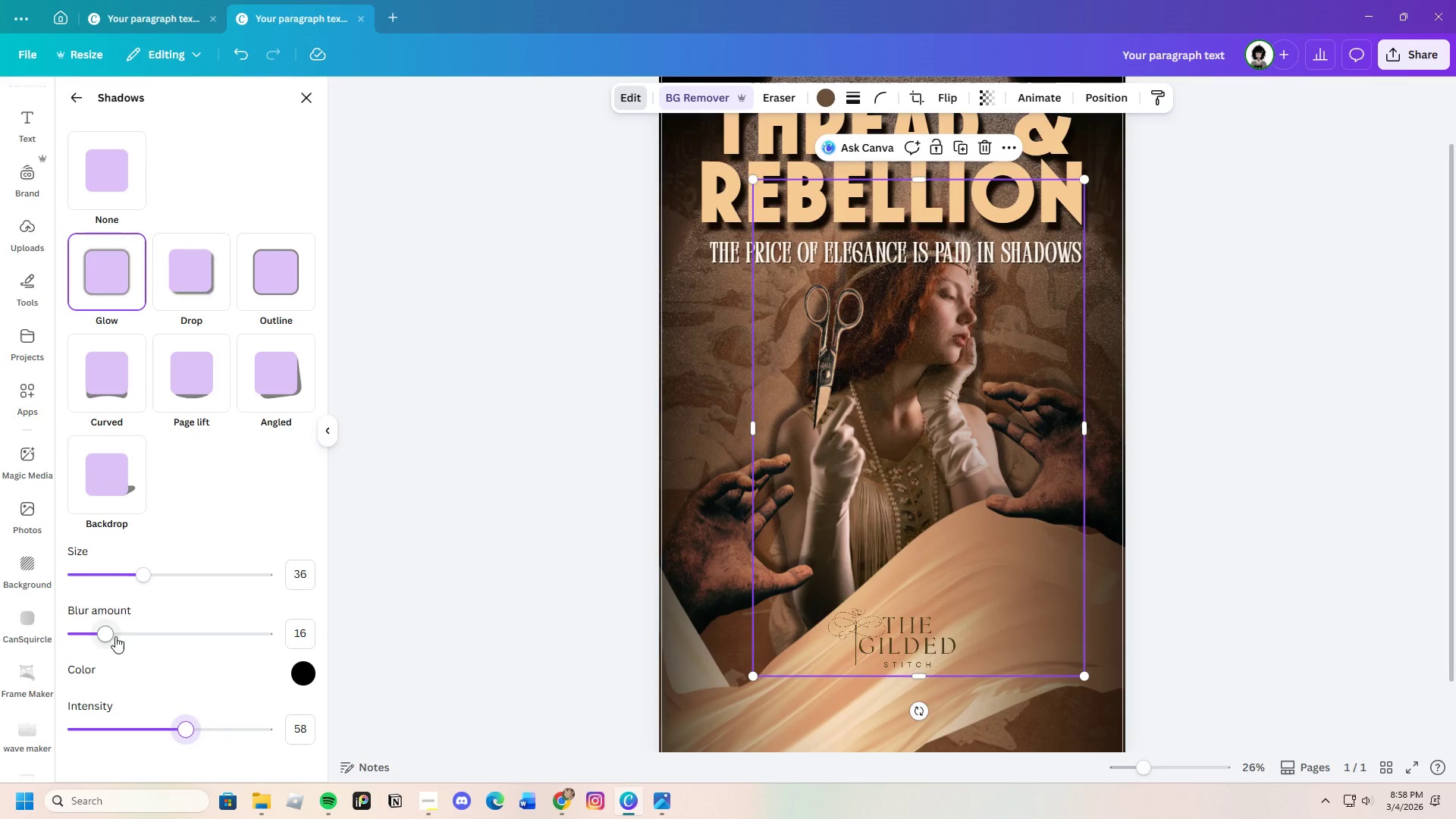 
left_click_drag(start_coordinate=[115, 636], to_coordinate=[61, 655])
 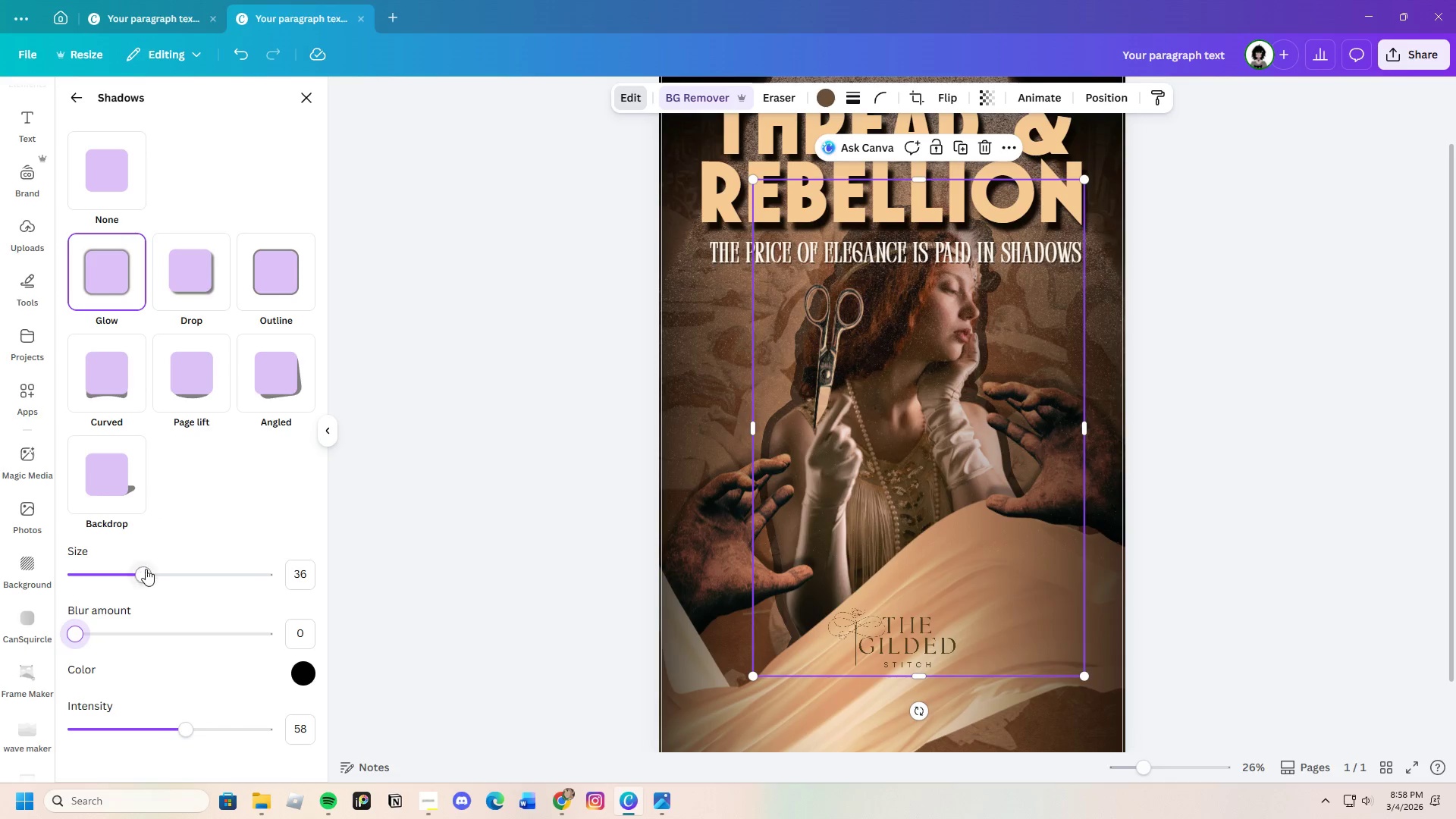 
left_click_drag(start_coordinate=[144, 569], to_coordinate=[151, 595])
 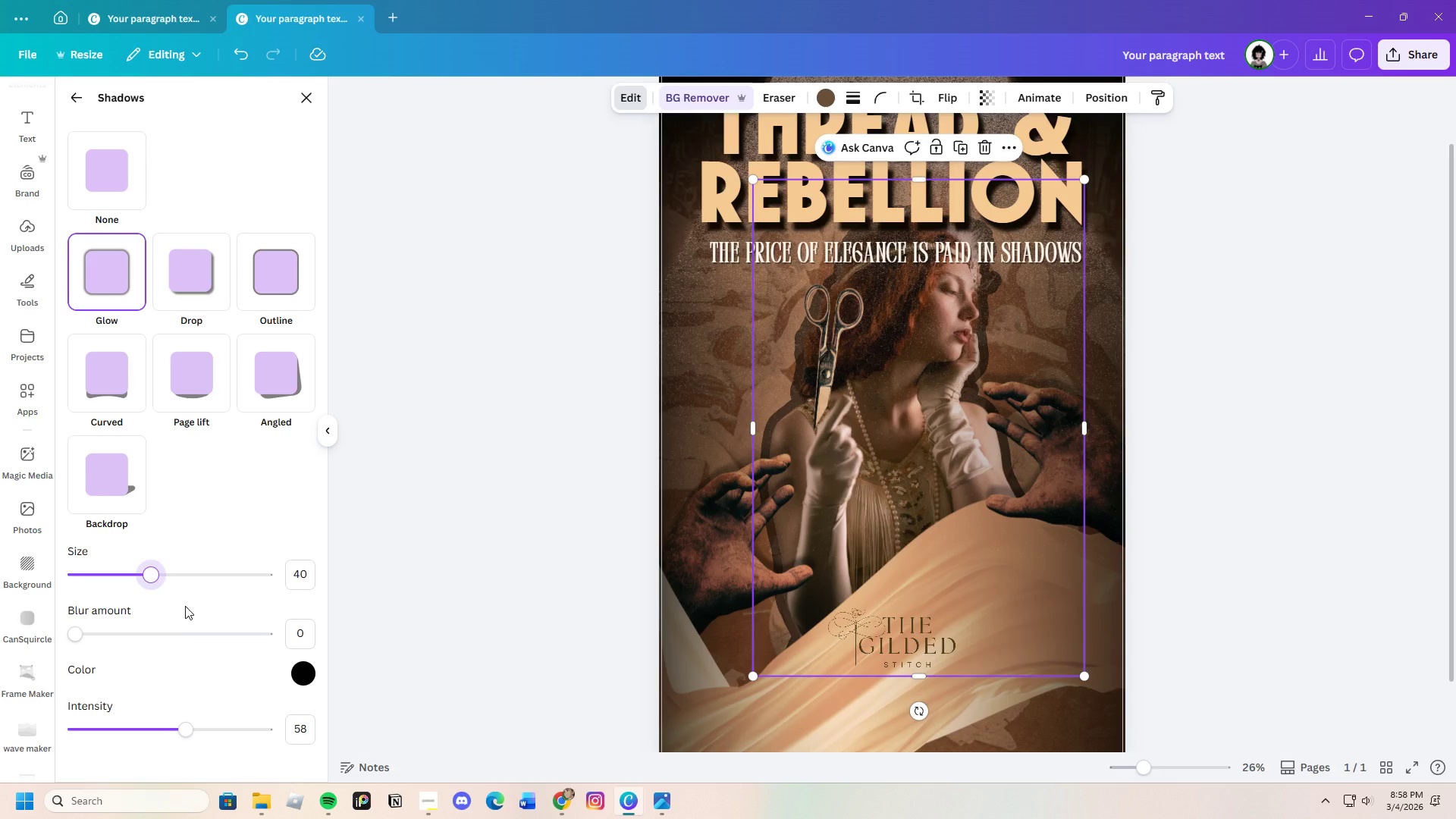 
scroll: coordinate [185, 606], scroll_direction: down, amount: 2.0
 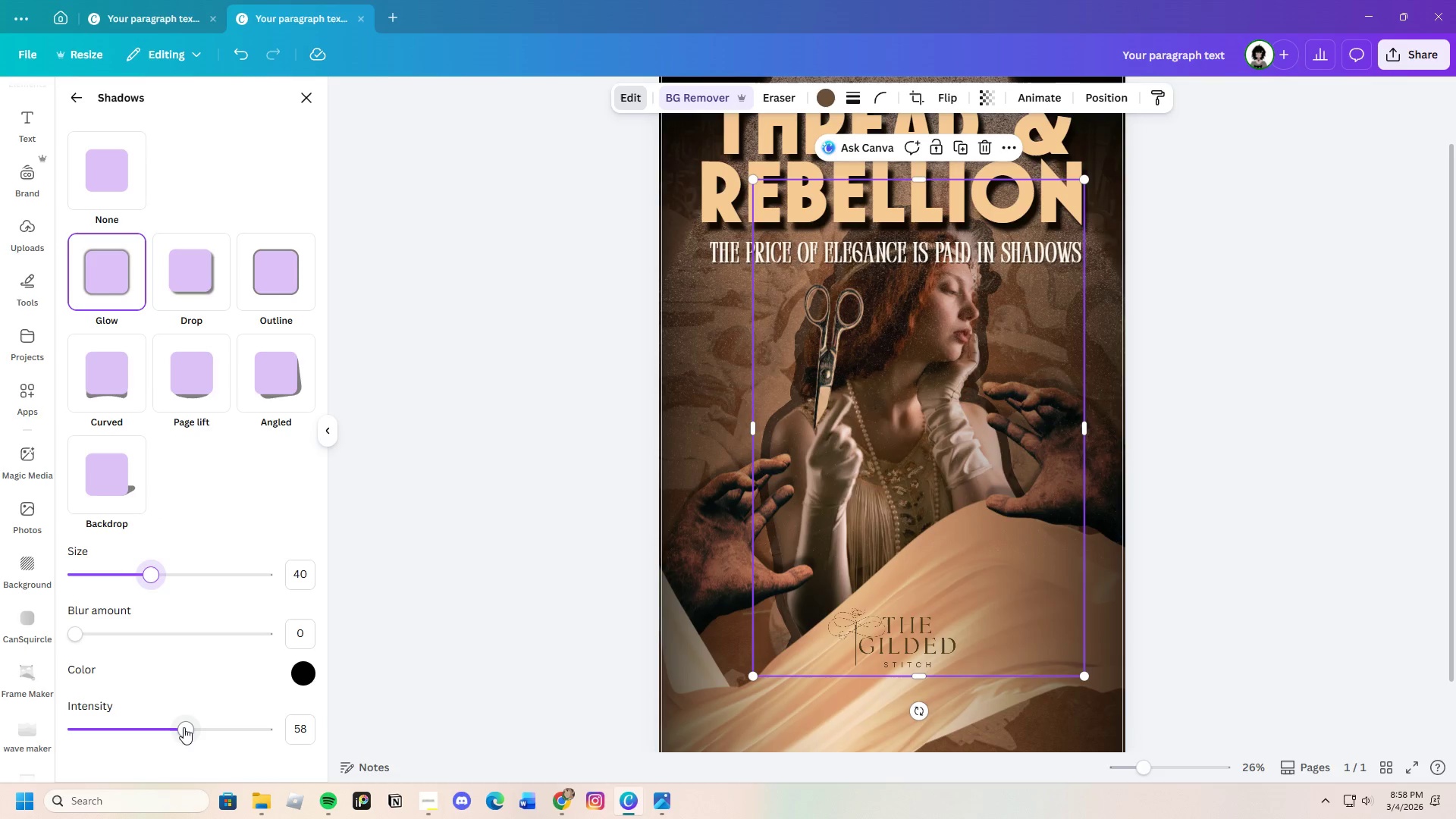 
left_click_drag(start_coordinate=[182, 727], to_coordinate=[116, 722])
 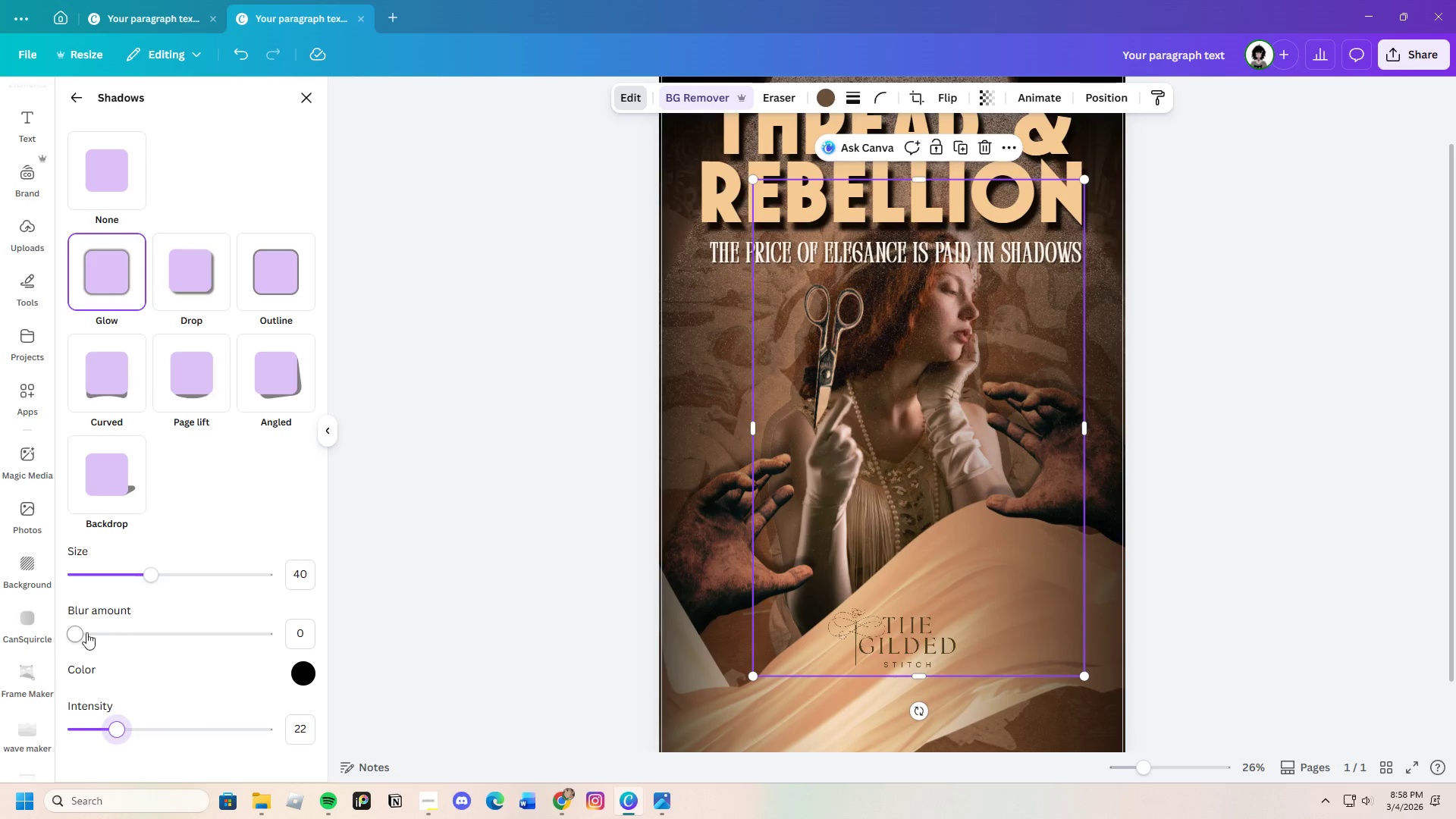 
left_click_drag(start_coordinate=[83, 632], to_coordinate=[25, 664])
 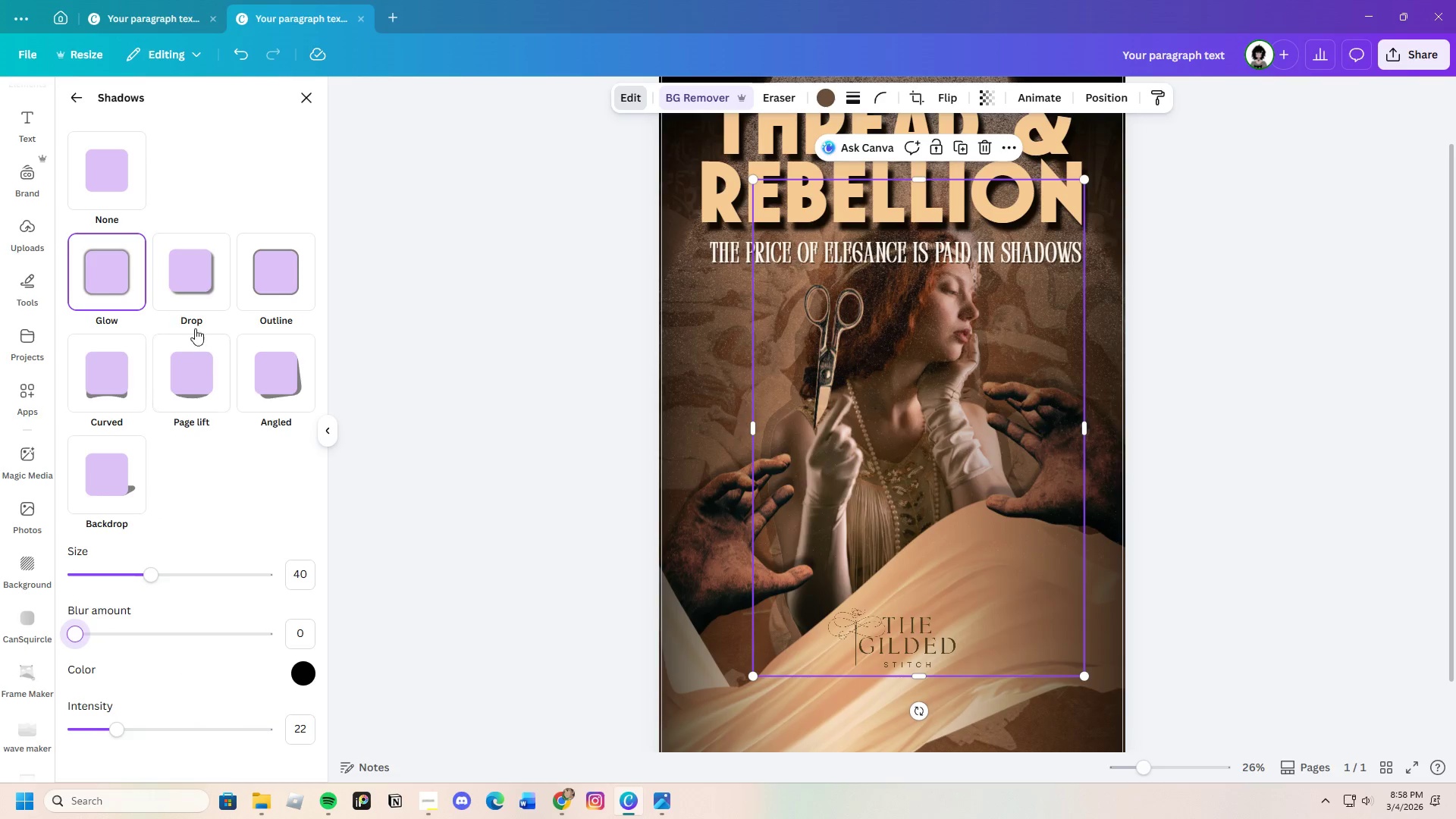 
scroll: coordinate [259, 690], scroll_direction: down, amount: 3.0
 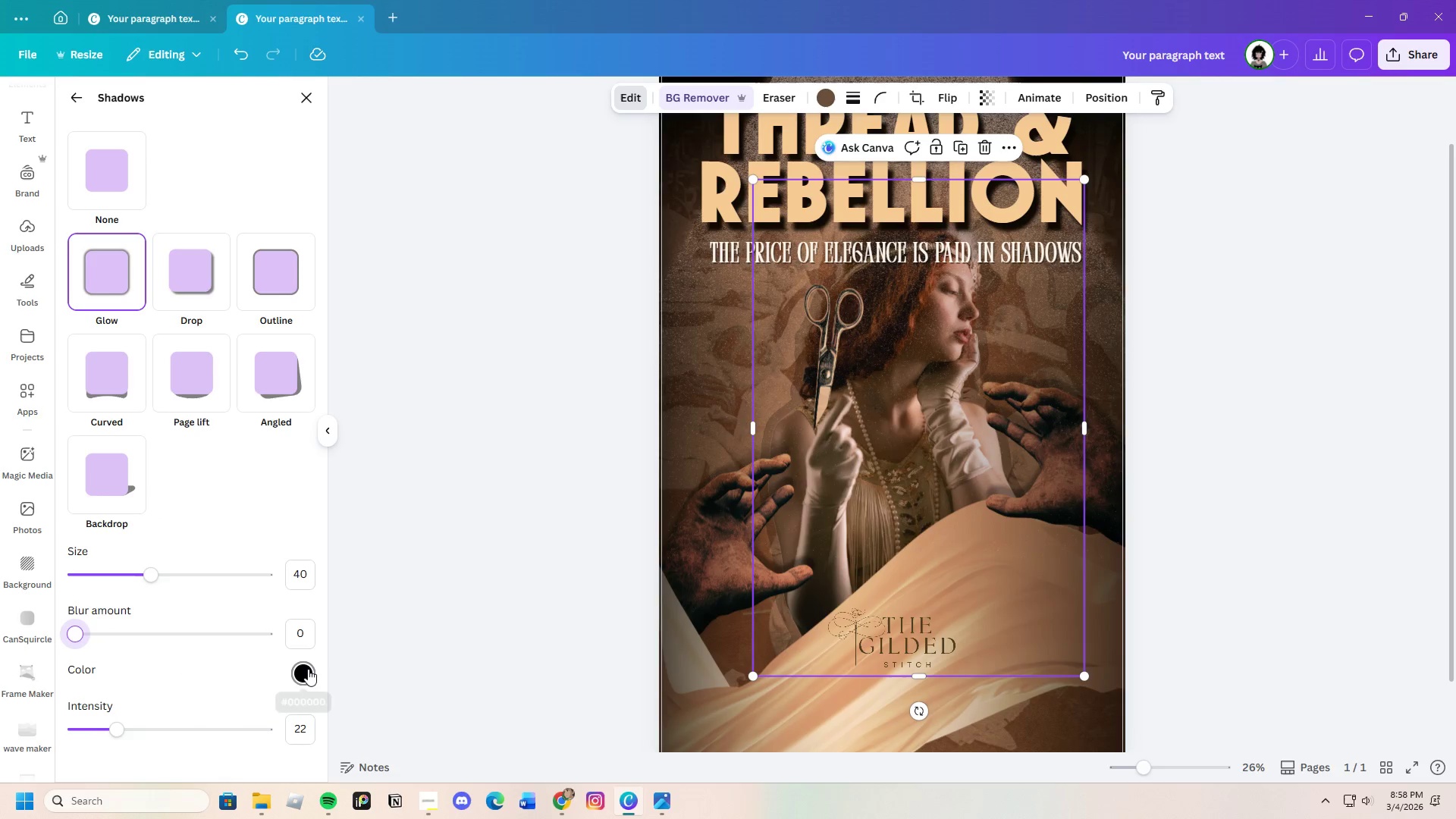 
left_click([306, 670])
 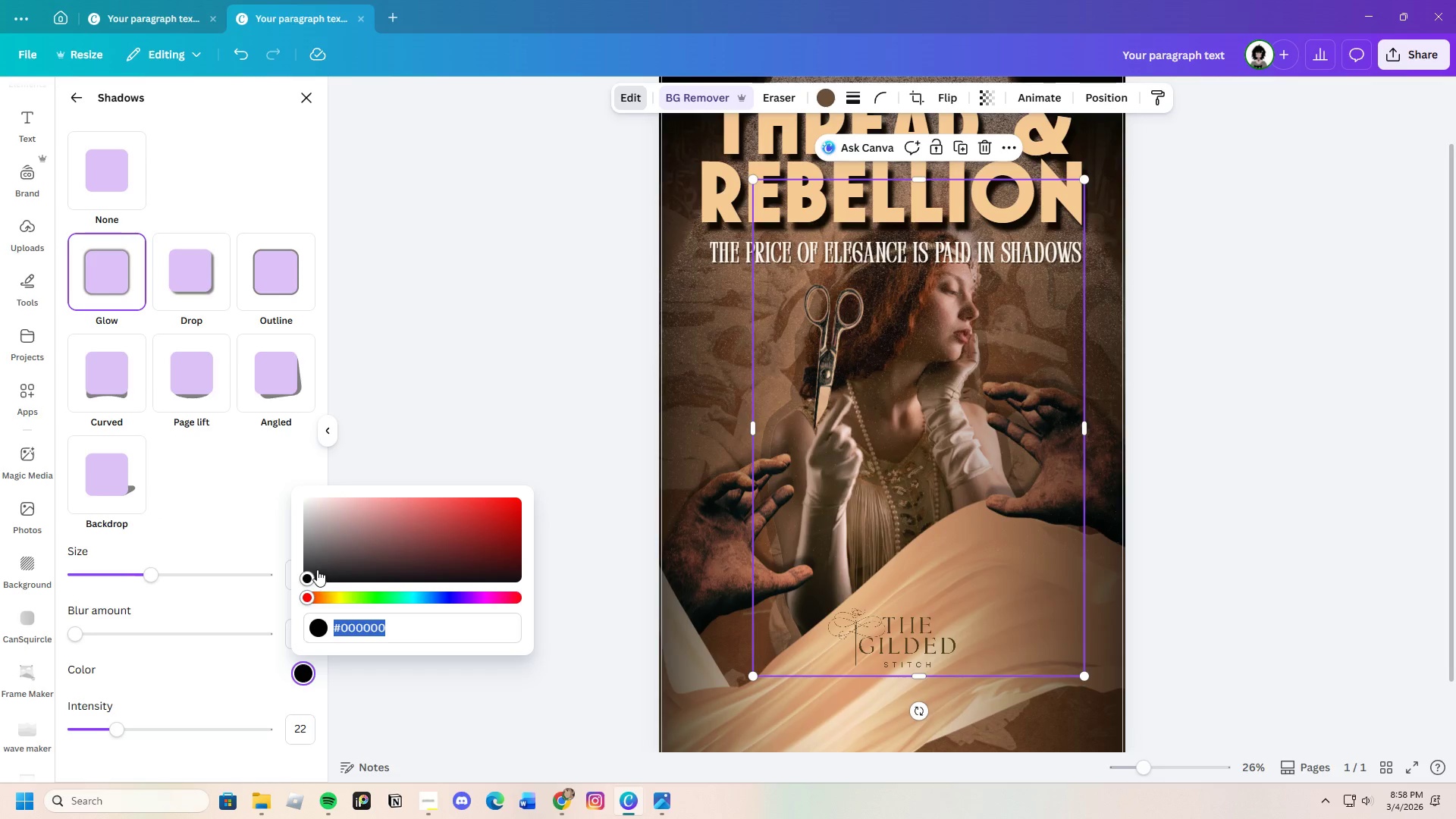 
left_click_drag(start_coordinate=[309, 573], to_coordinate=[317, 567])
 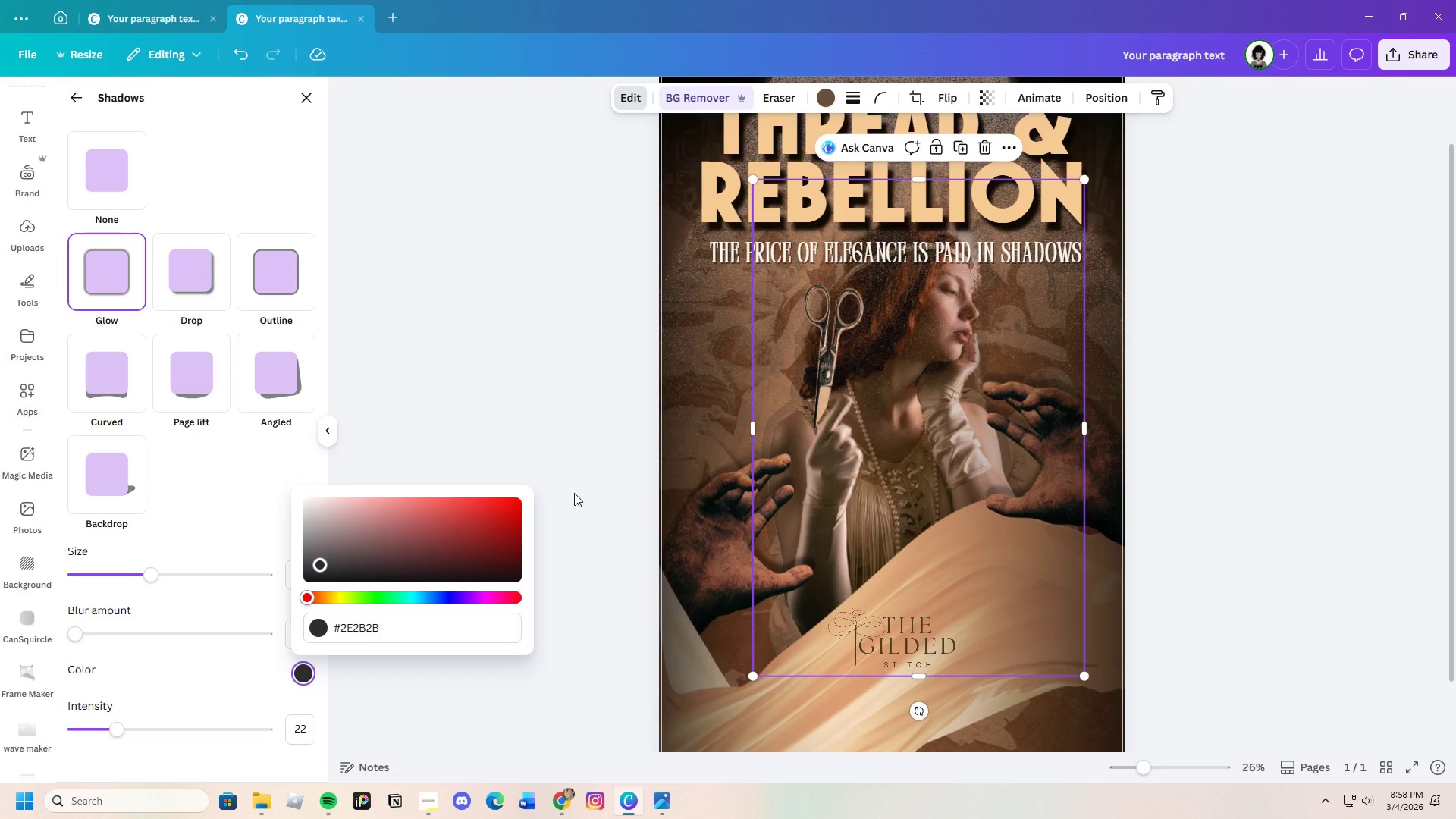 
left_click([574, 493])
 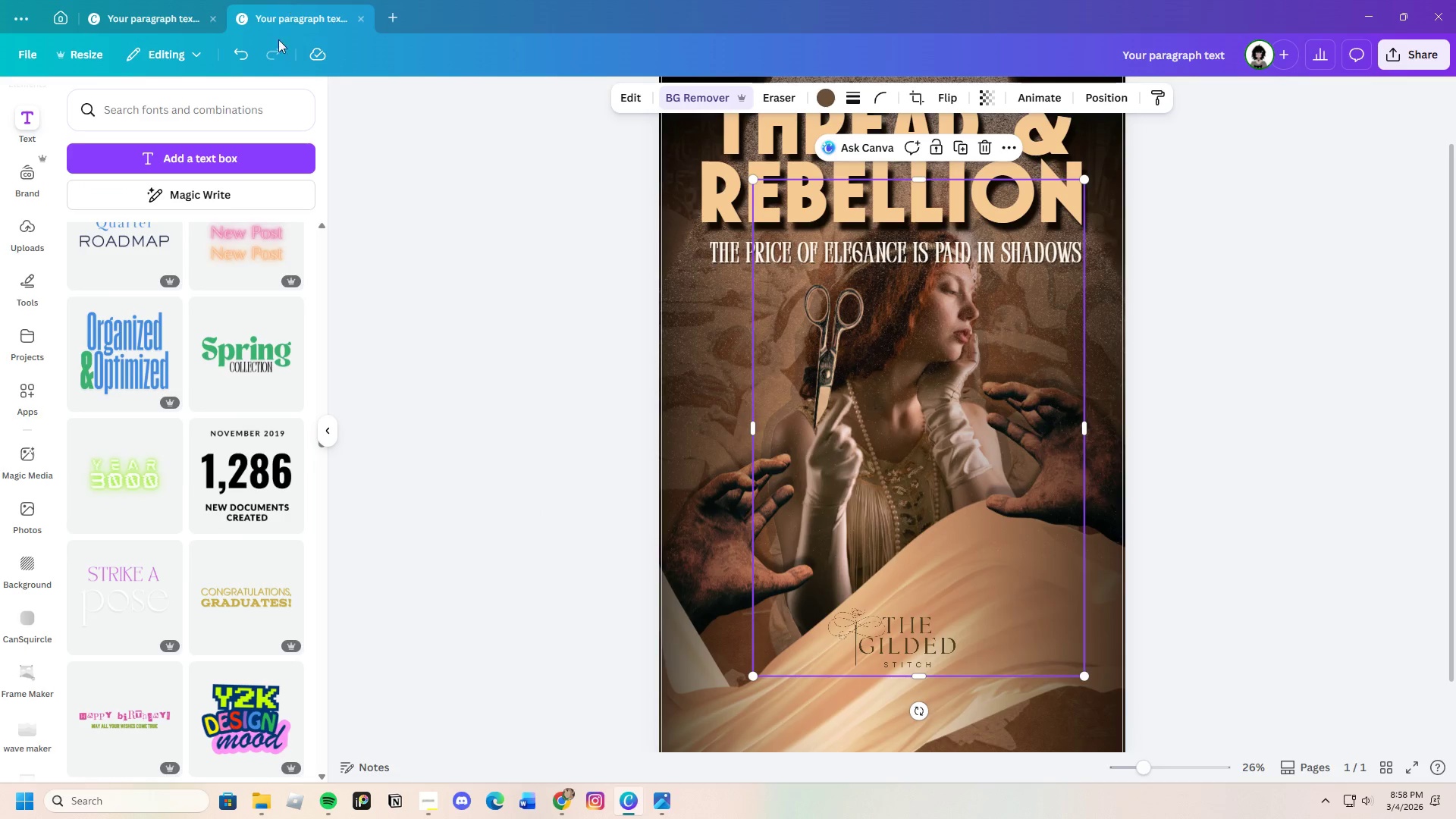 
left_click([246, 61])
 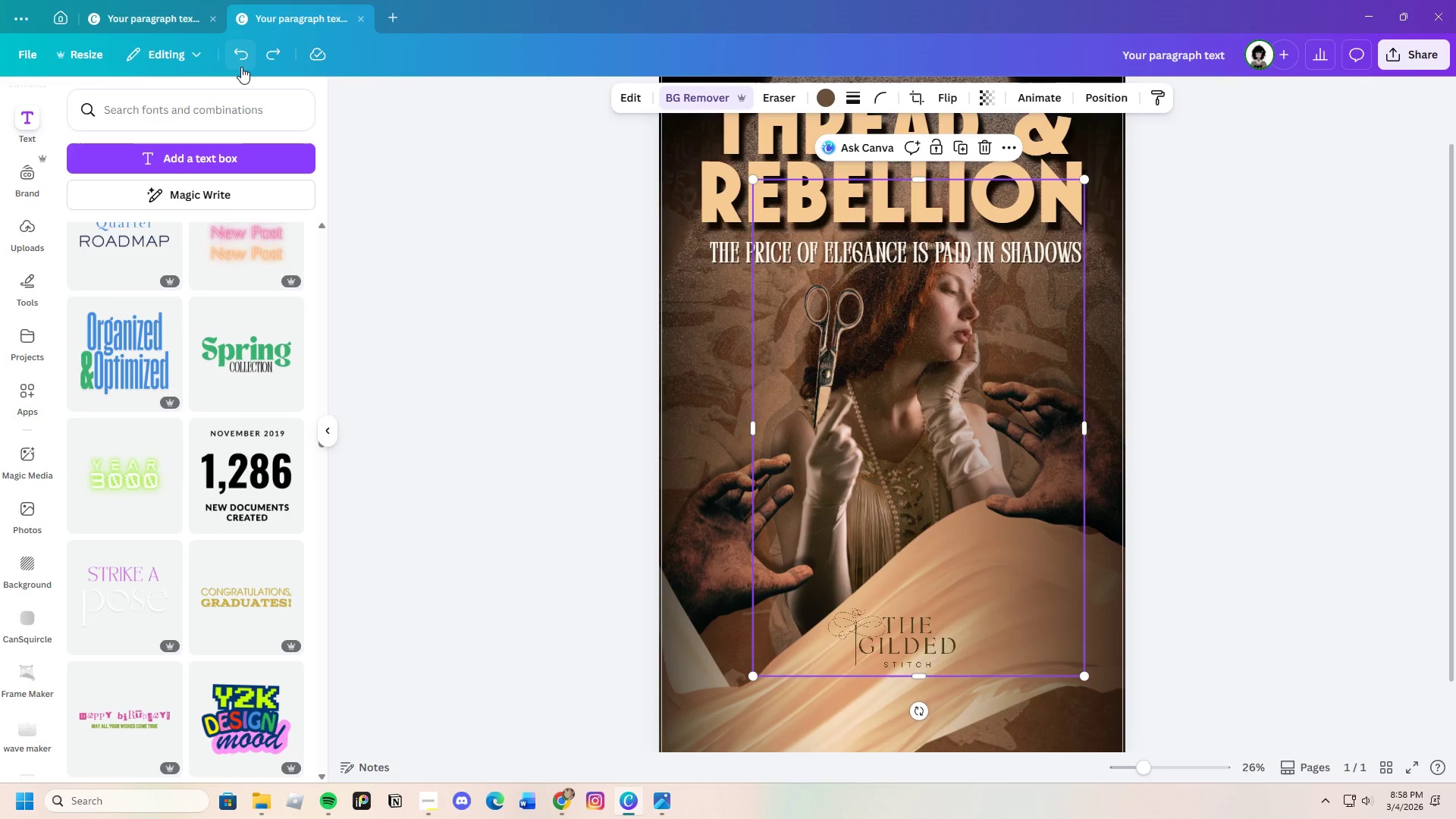 
left_click([240, 67])
 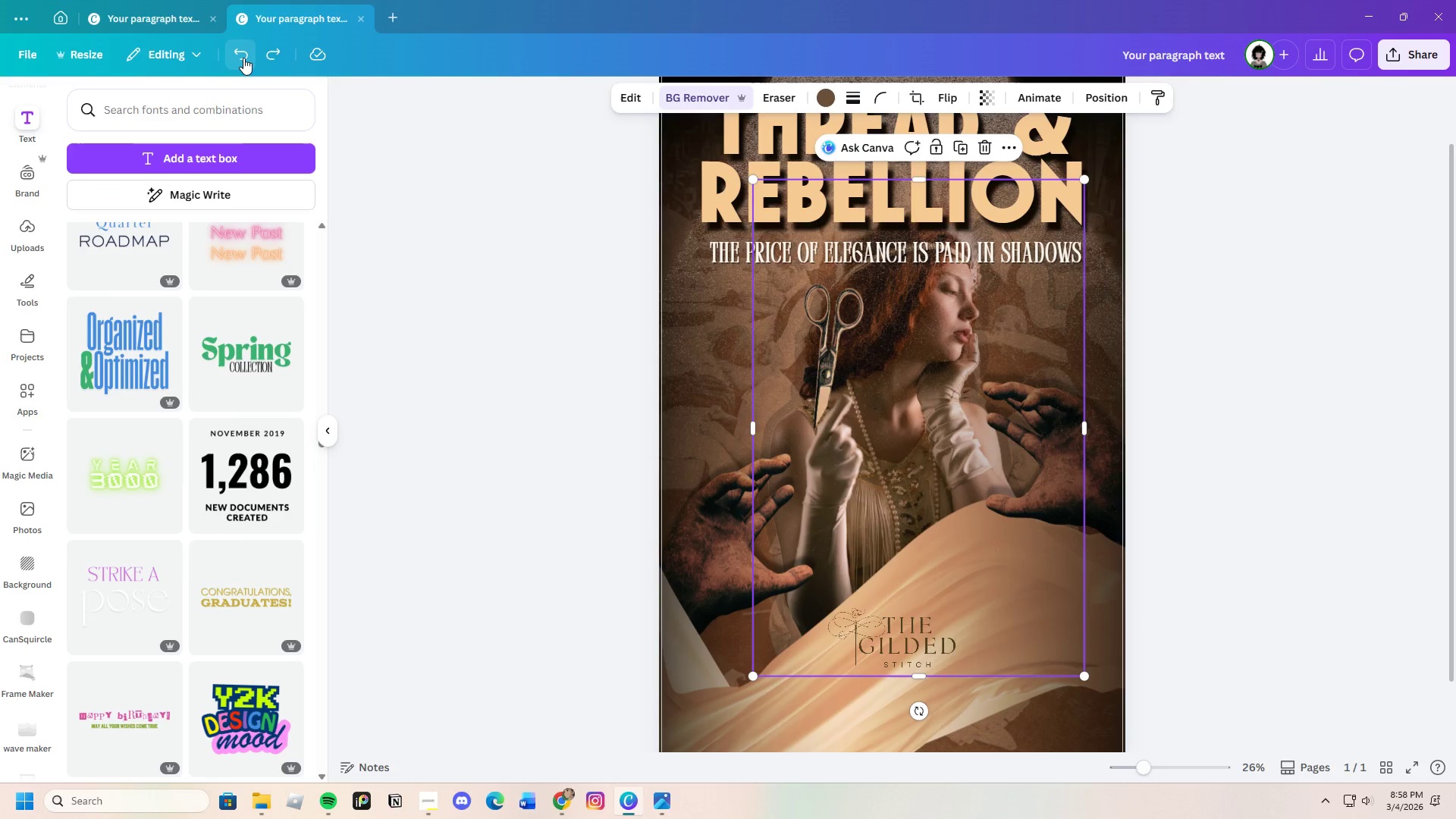 
double_click([243, 58])
 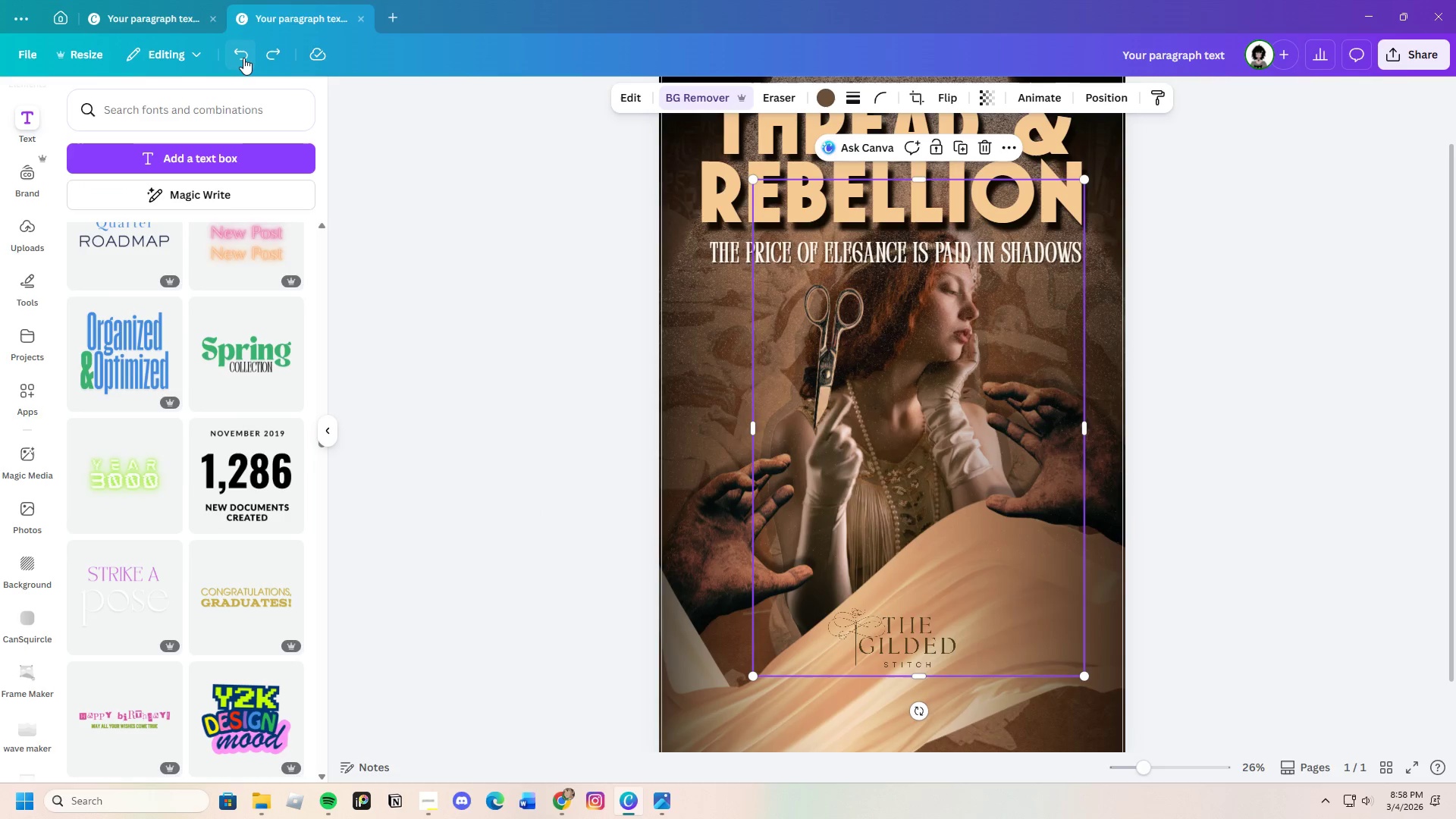 
triple_click([243, 58])
 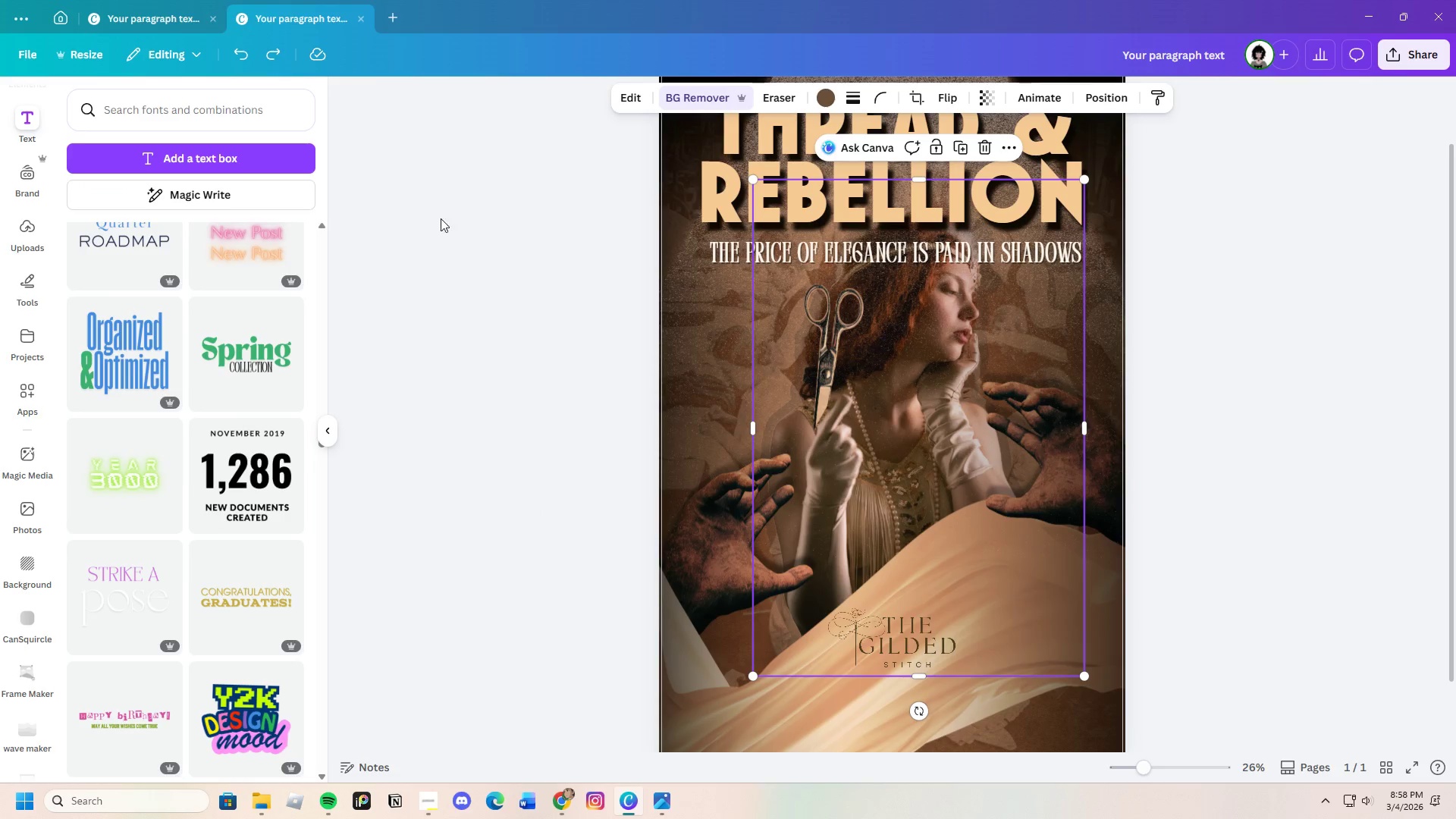 
left_click([468, 271])
 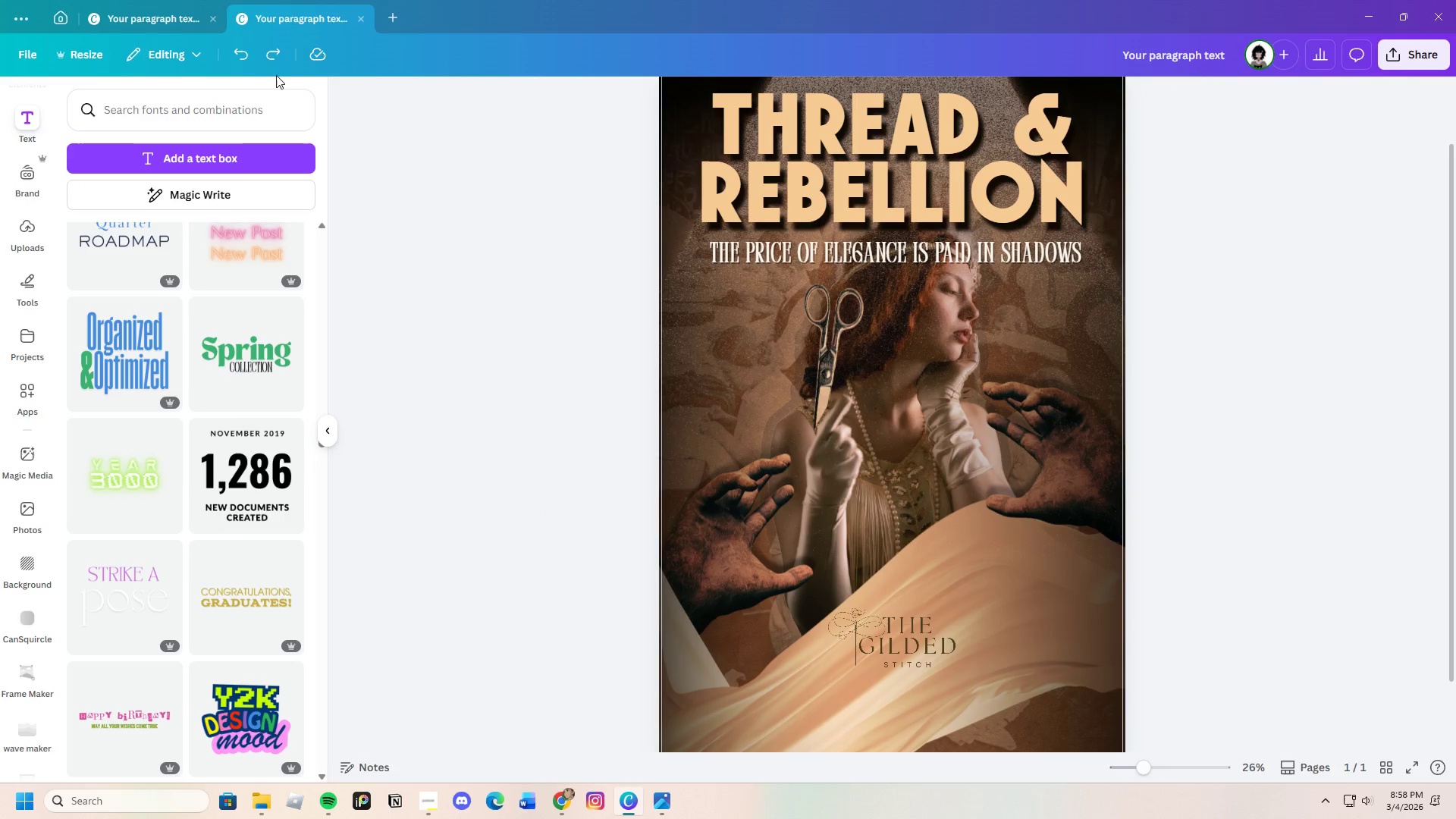 
left_click([249, 55])
 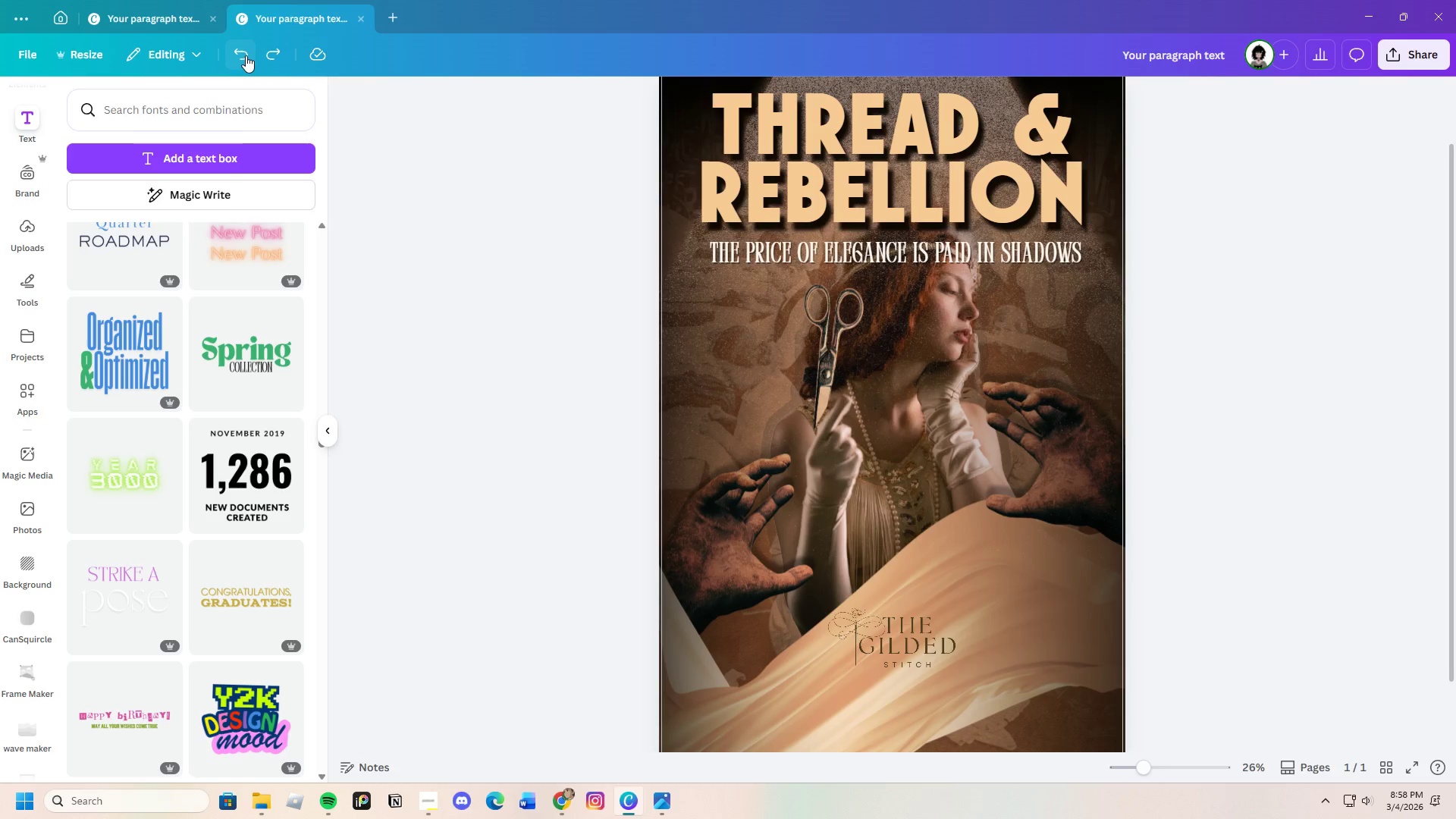 
left_click([246, 55])
 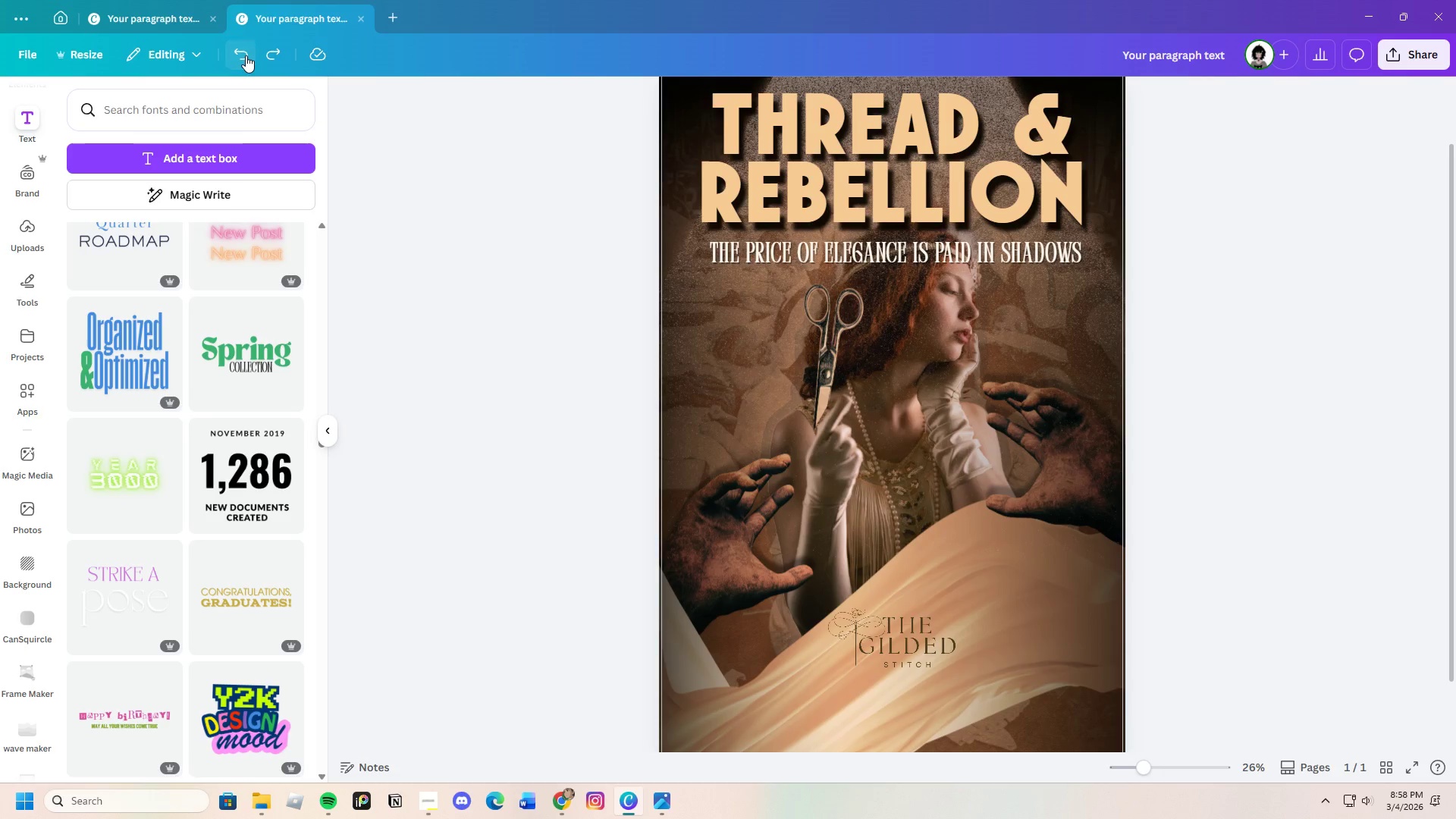 
double_click([246, 55])
 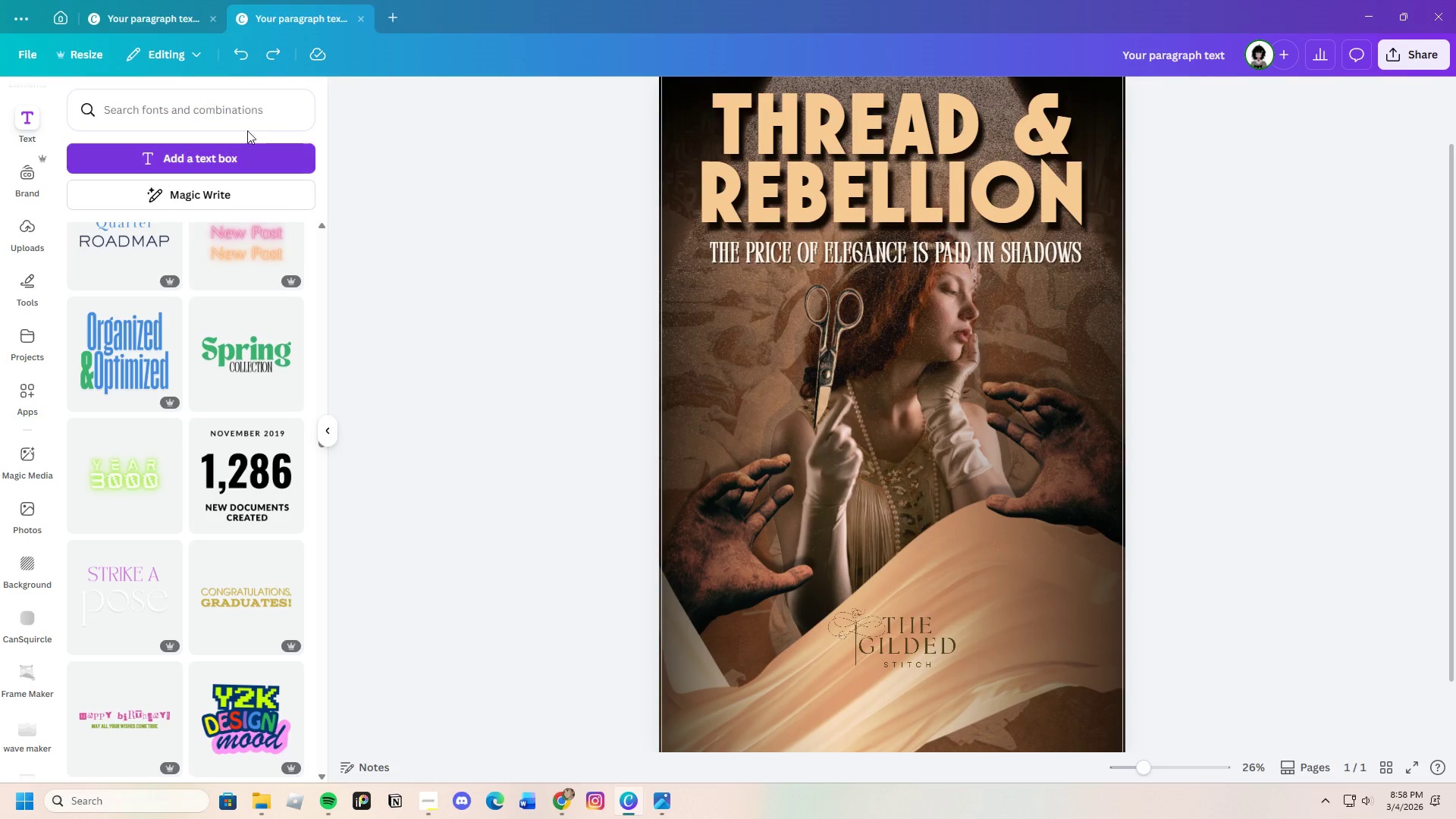 
left_click([238, 53])
 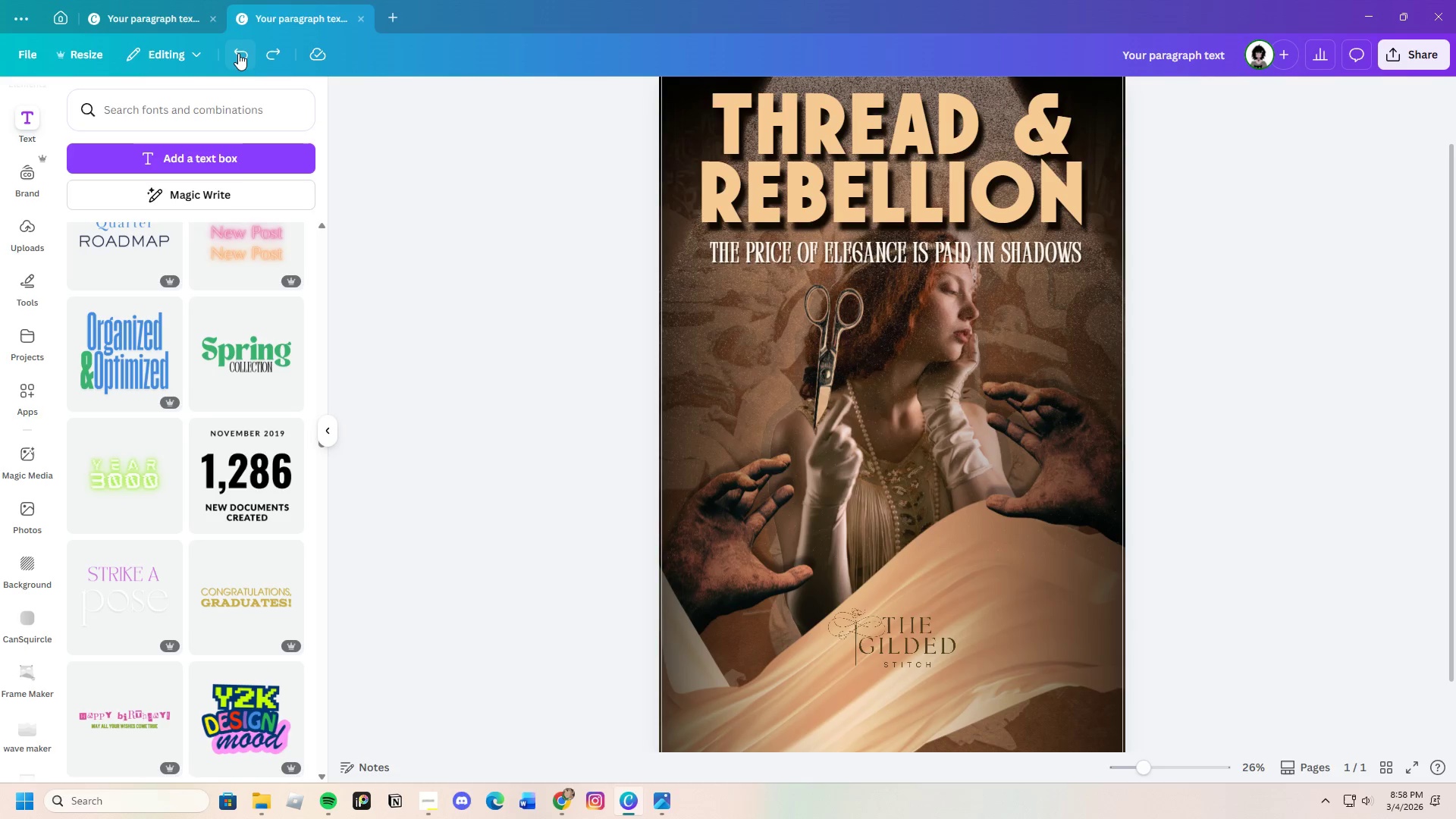 
left_click([238, 53])
 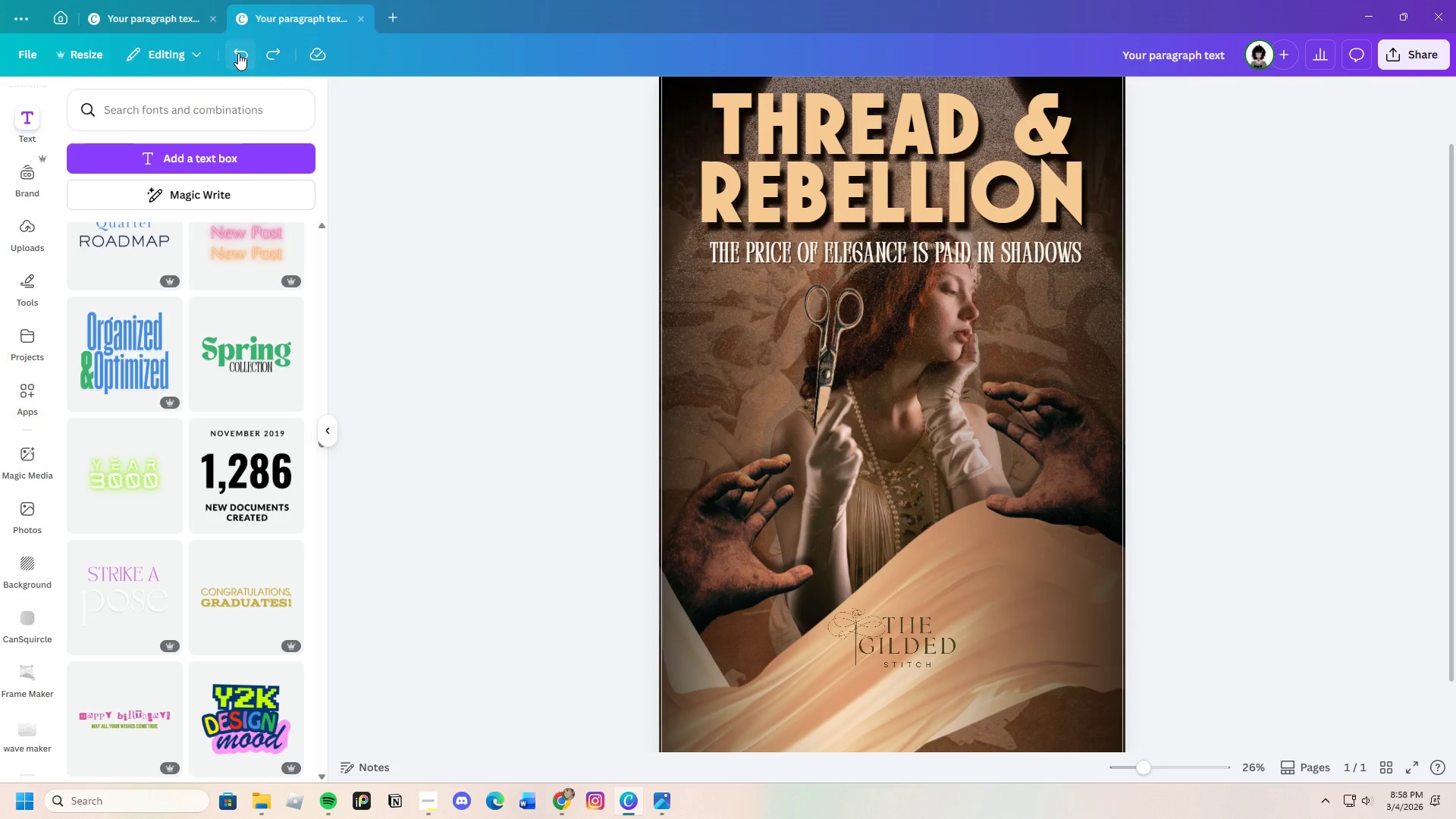 
double_click([238, 53])
 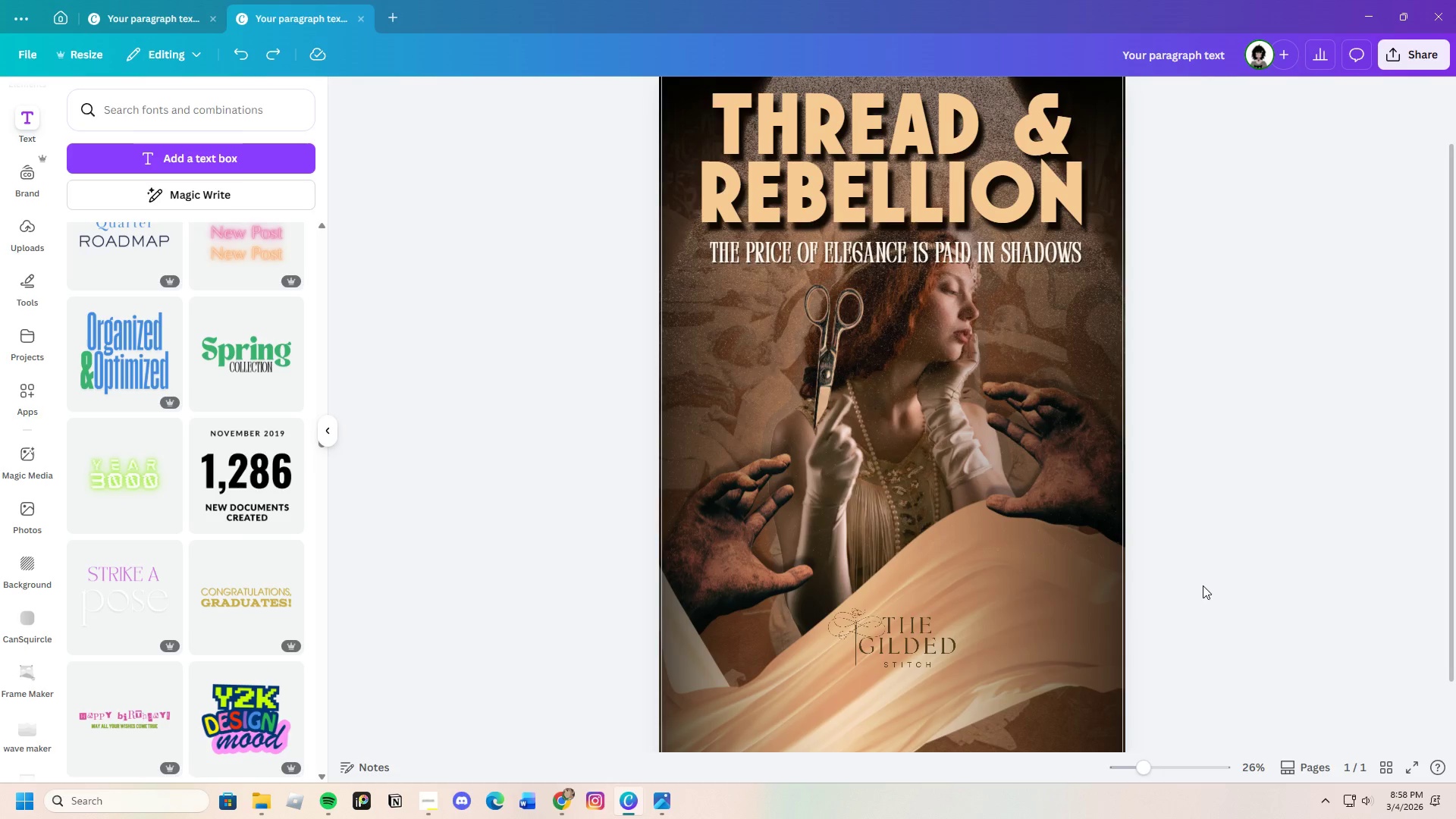 
wait(5.97)
 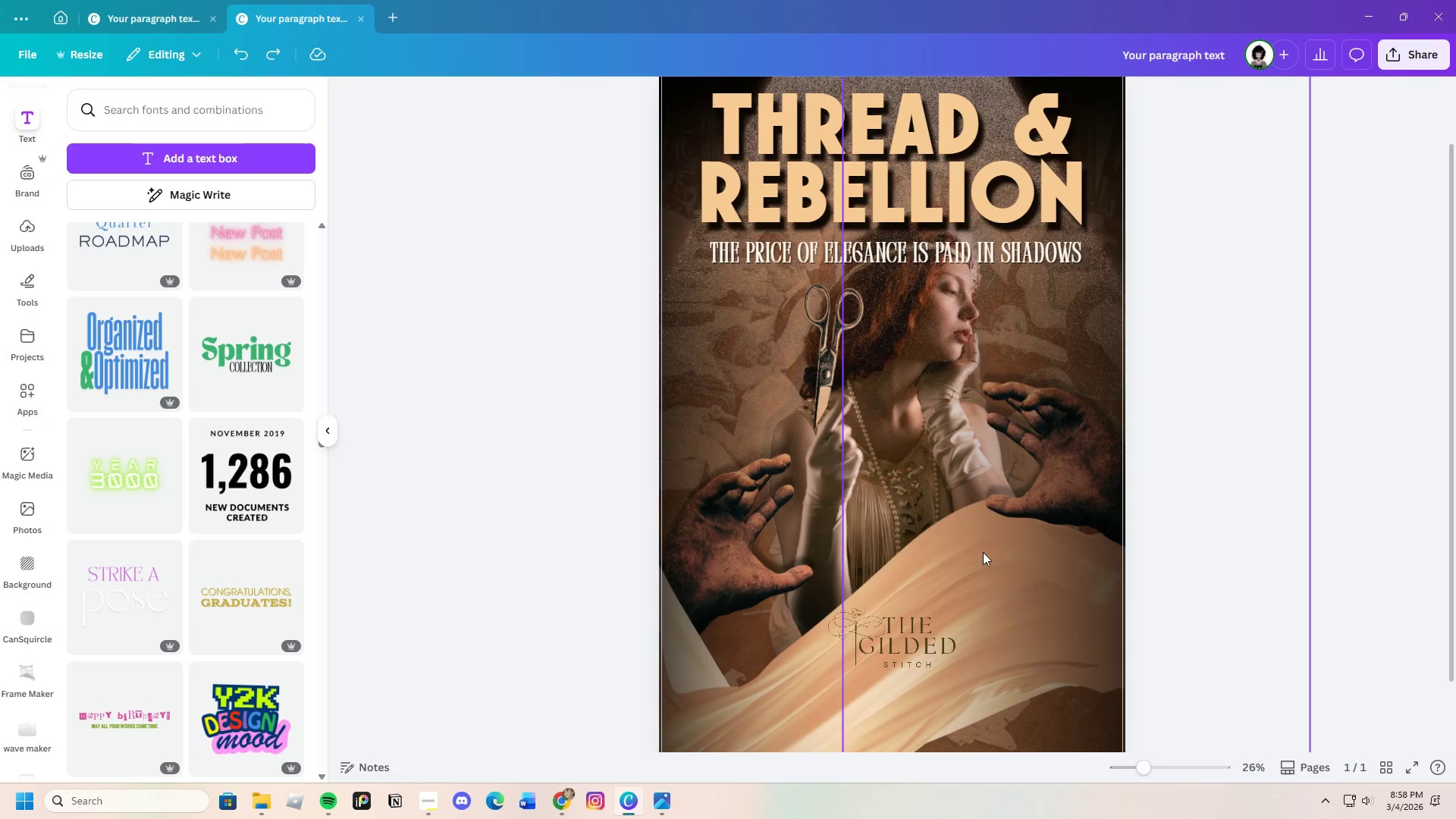 
left_click([928, 423])
 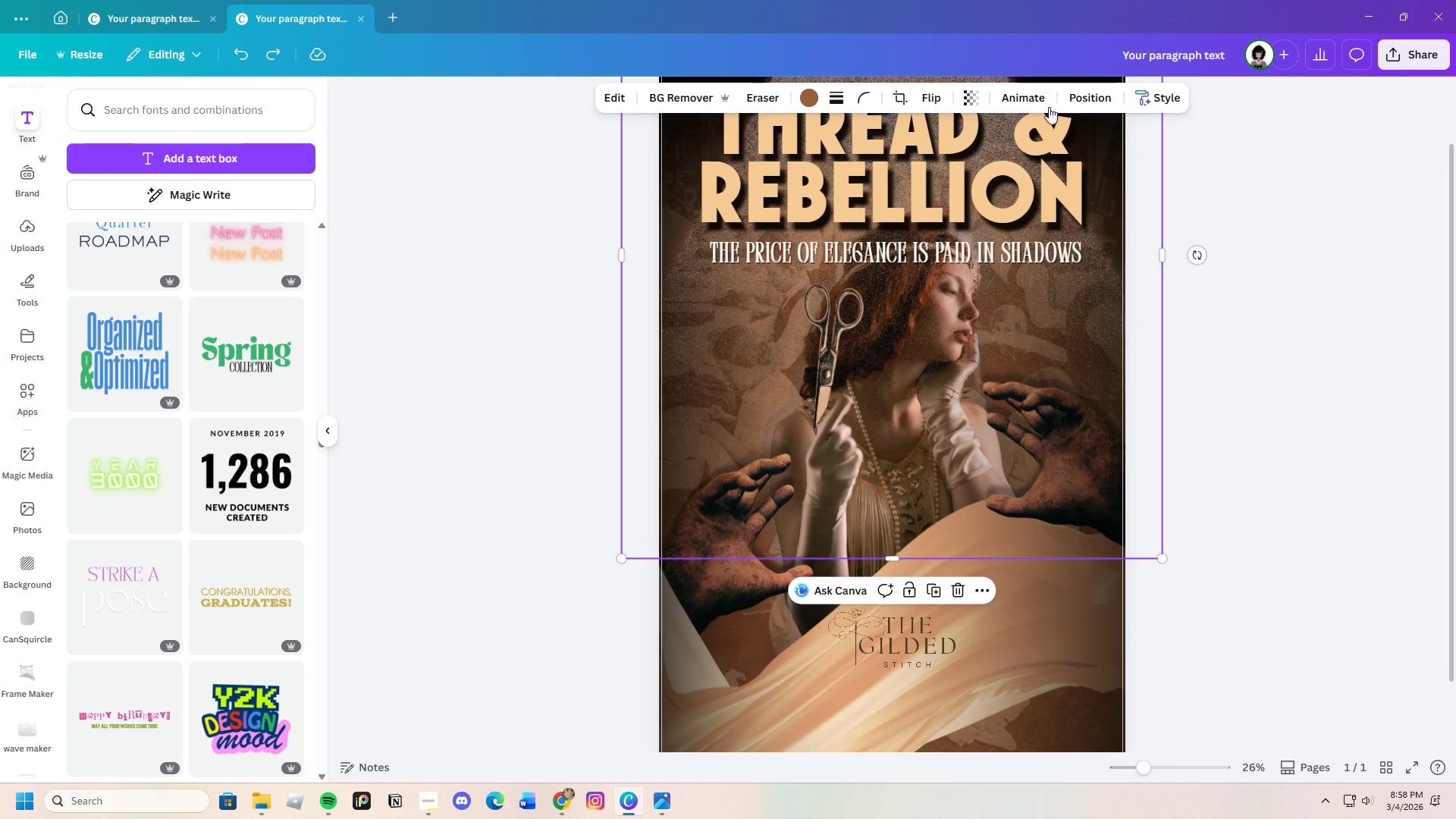 
left_click([1081, 97])
 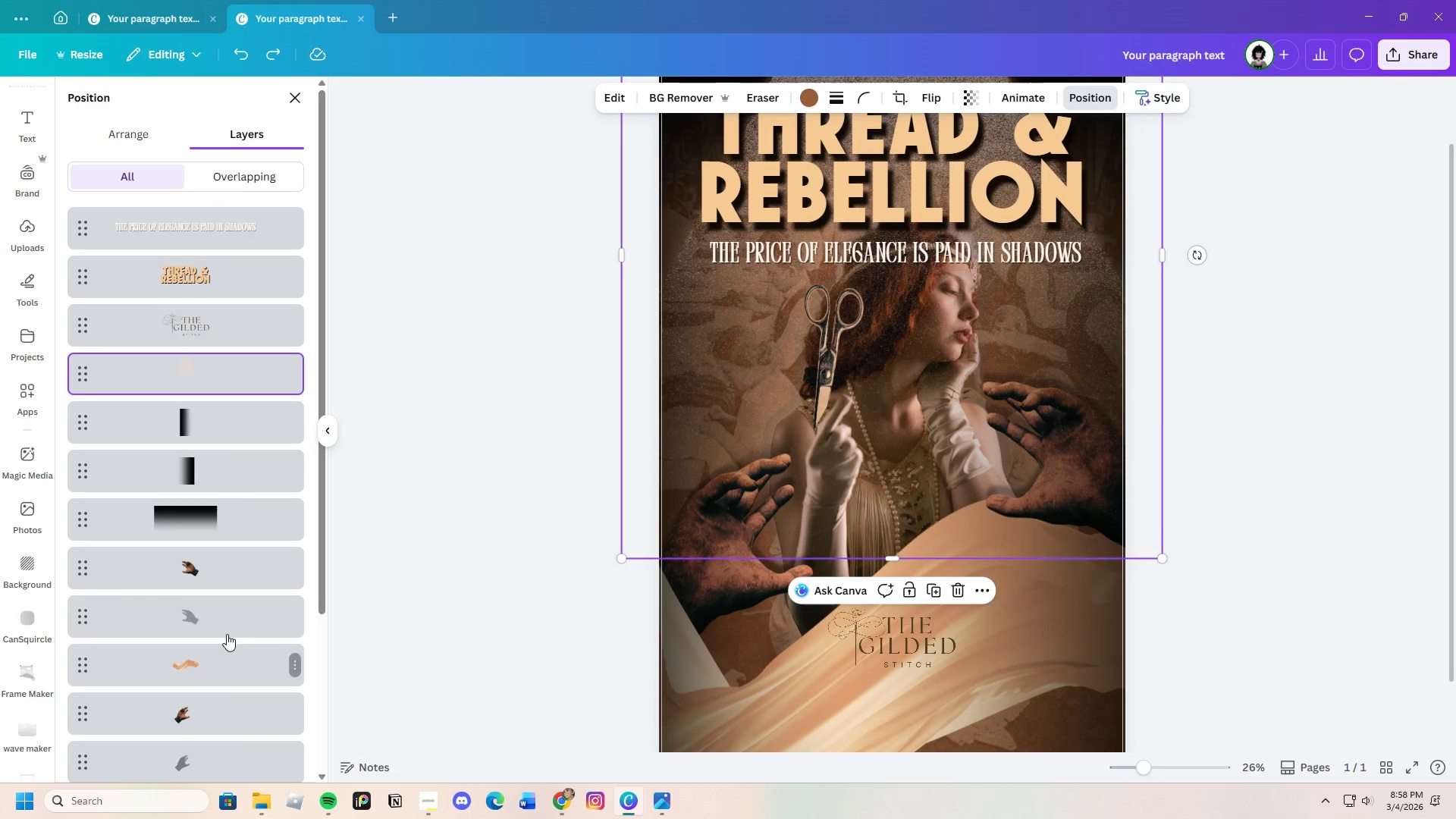 
left_click([224, 607])
 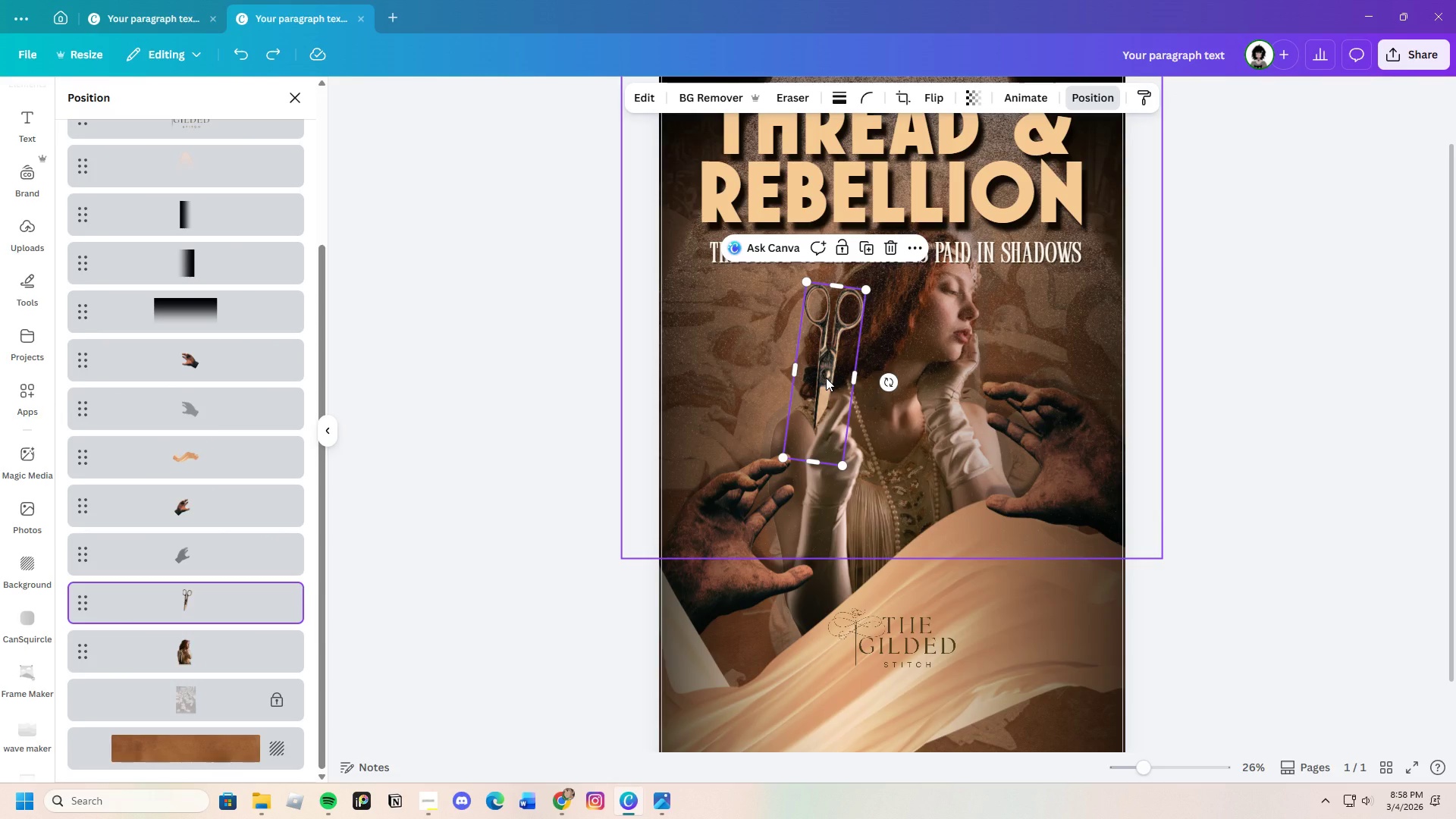 
scroll: coordinate [225, 623], scroll_direction: down, amount: 5.0
 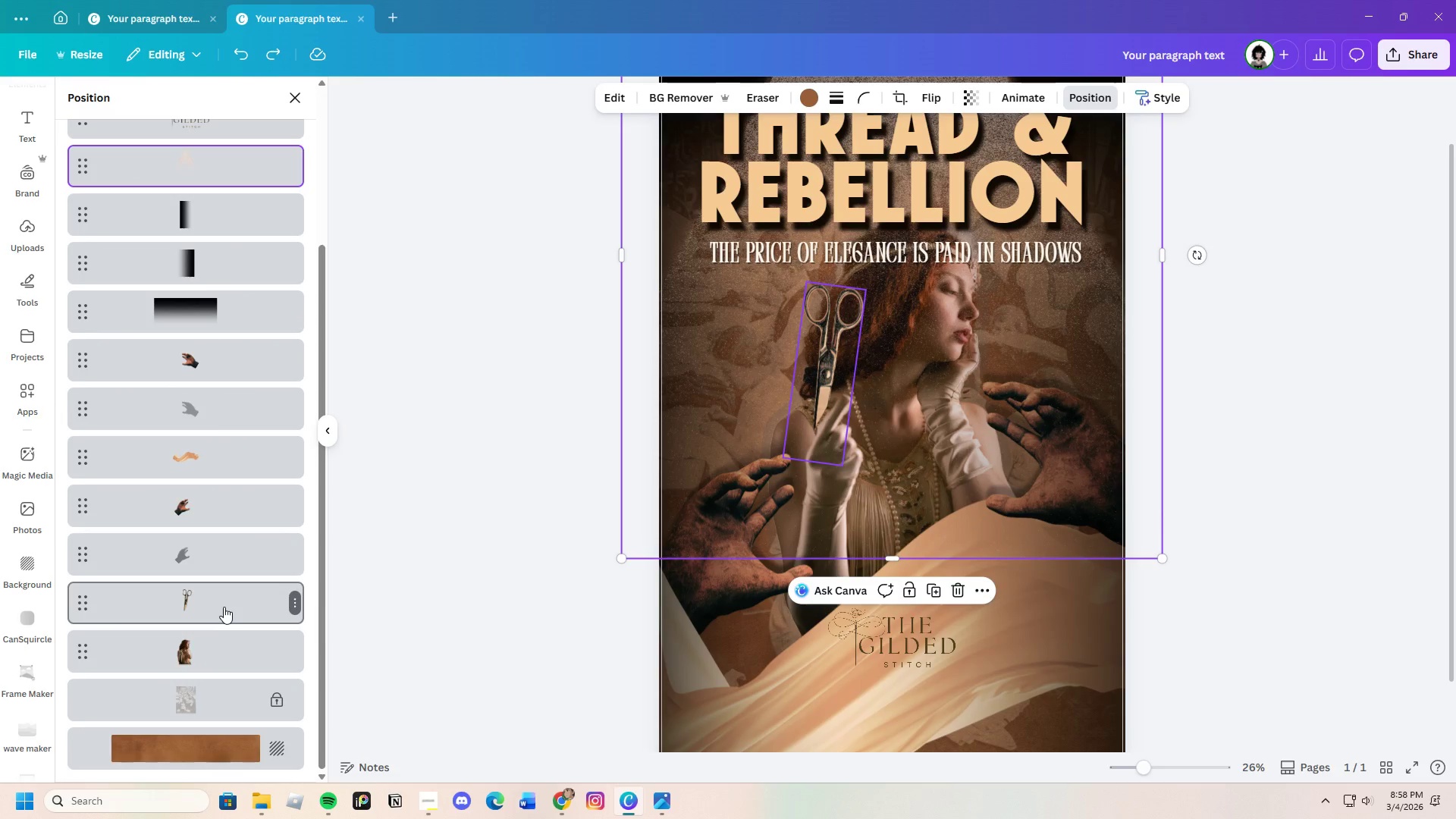 
left_click_drag(start_coordinate=[826, 378], to_coordinate=[829, 384])
 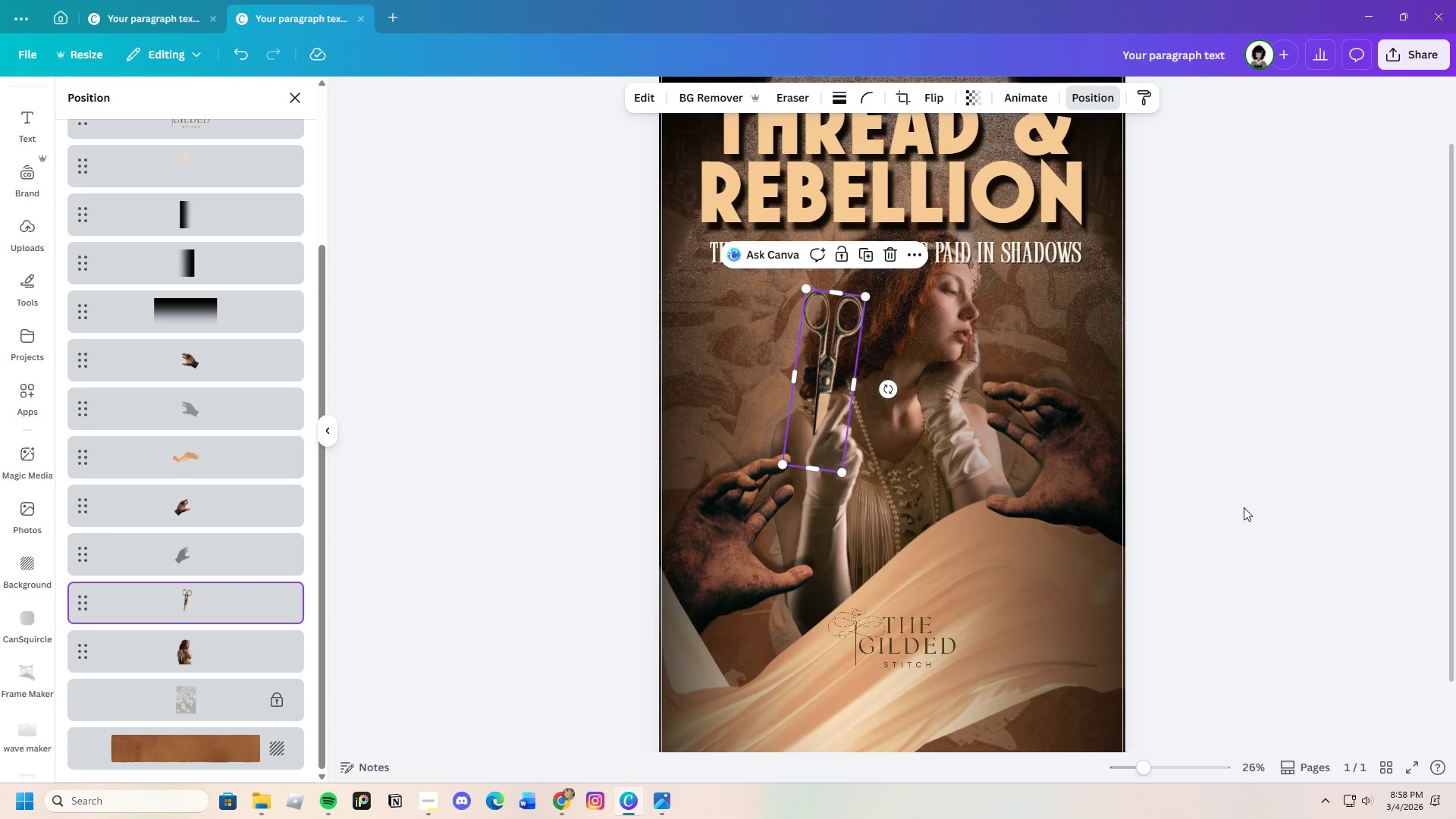 
left_click([1243, 507])
 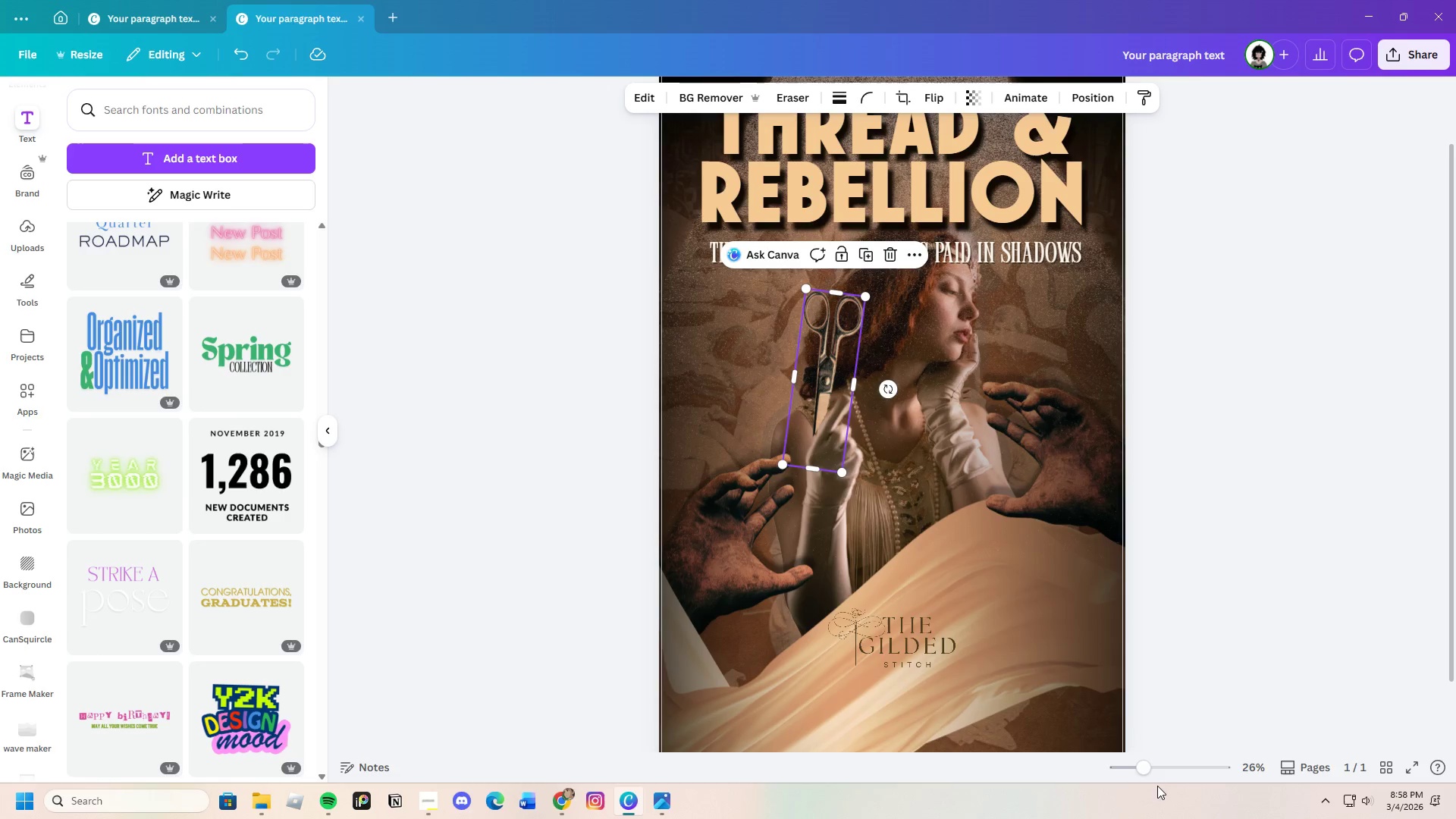 
left_click_drag(start_coordinate=[1153, 774], to_coordinate=[1173, 766])
 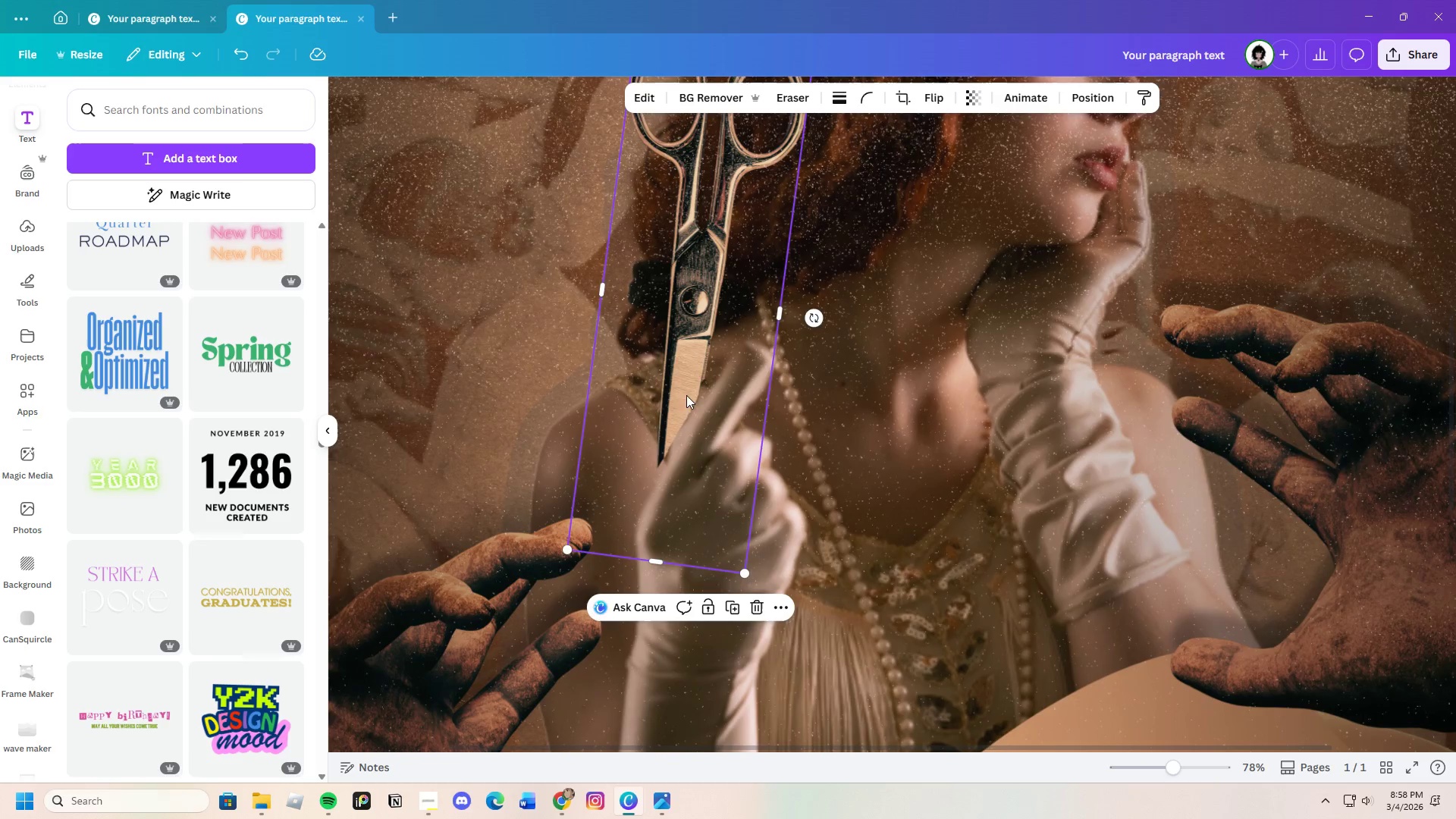 
left_click_drag(start_coordinate=[686, 395], to_coordinate=[695, 391])
 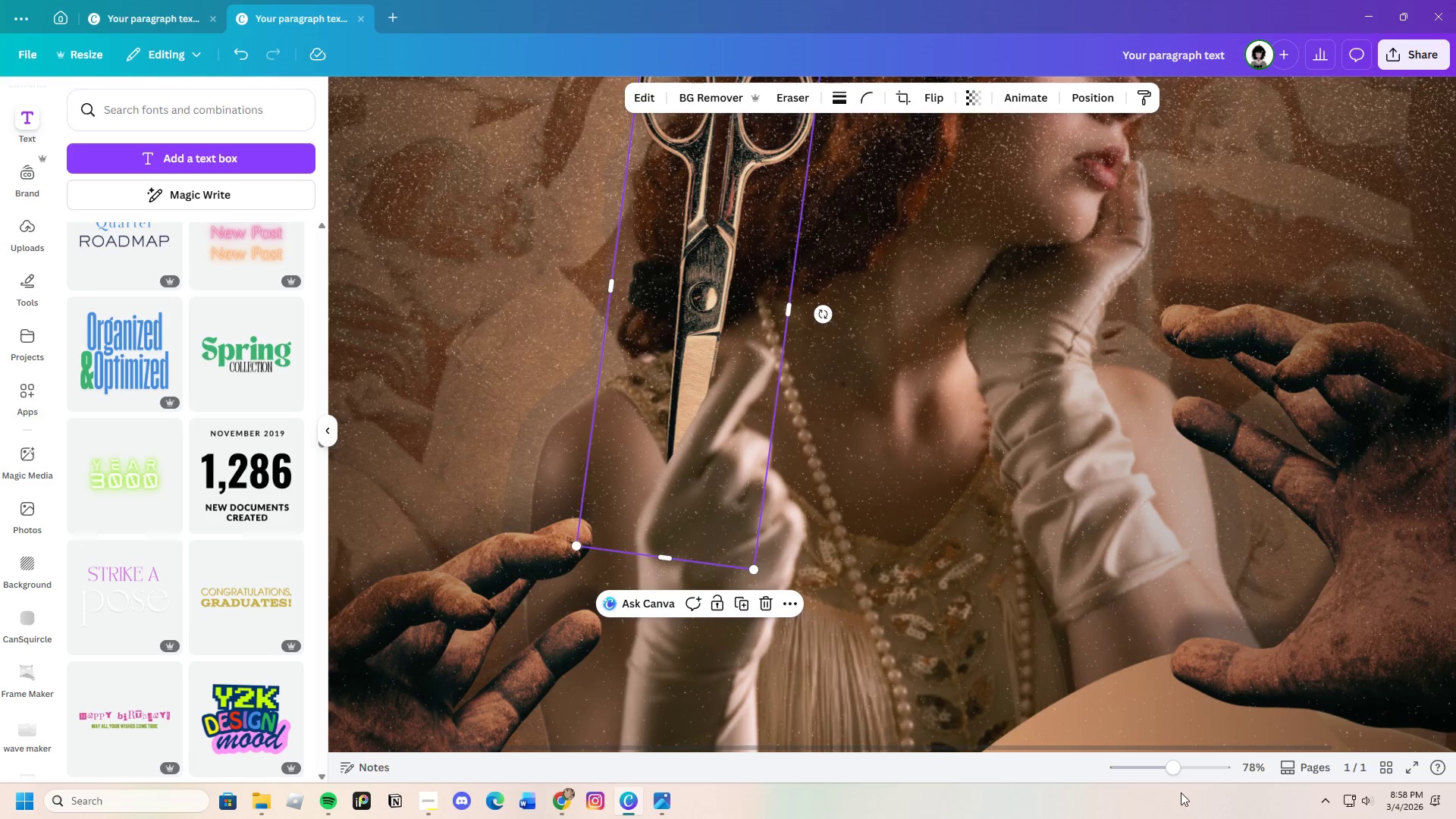 
left_click_drag(start_coordinate=[1172, 770], to_coordinate=[1147, 782])
 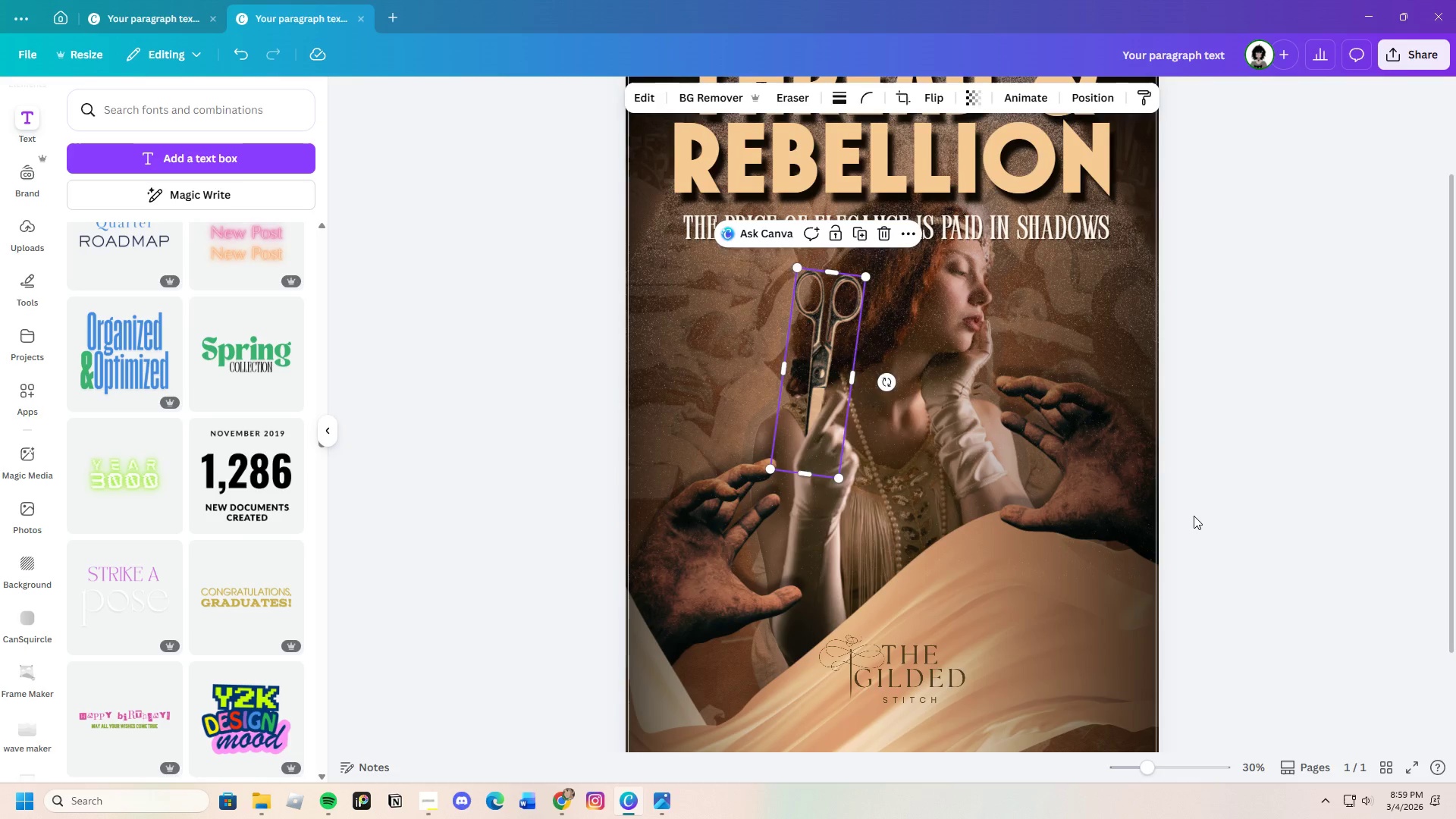 
left_click([1194, 516])
 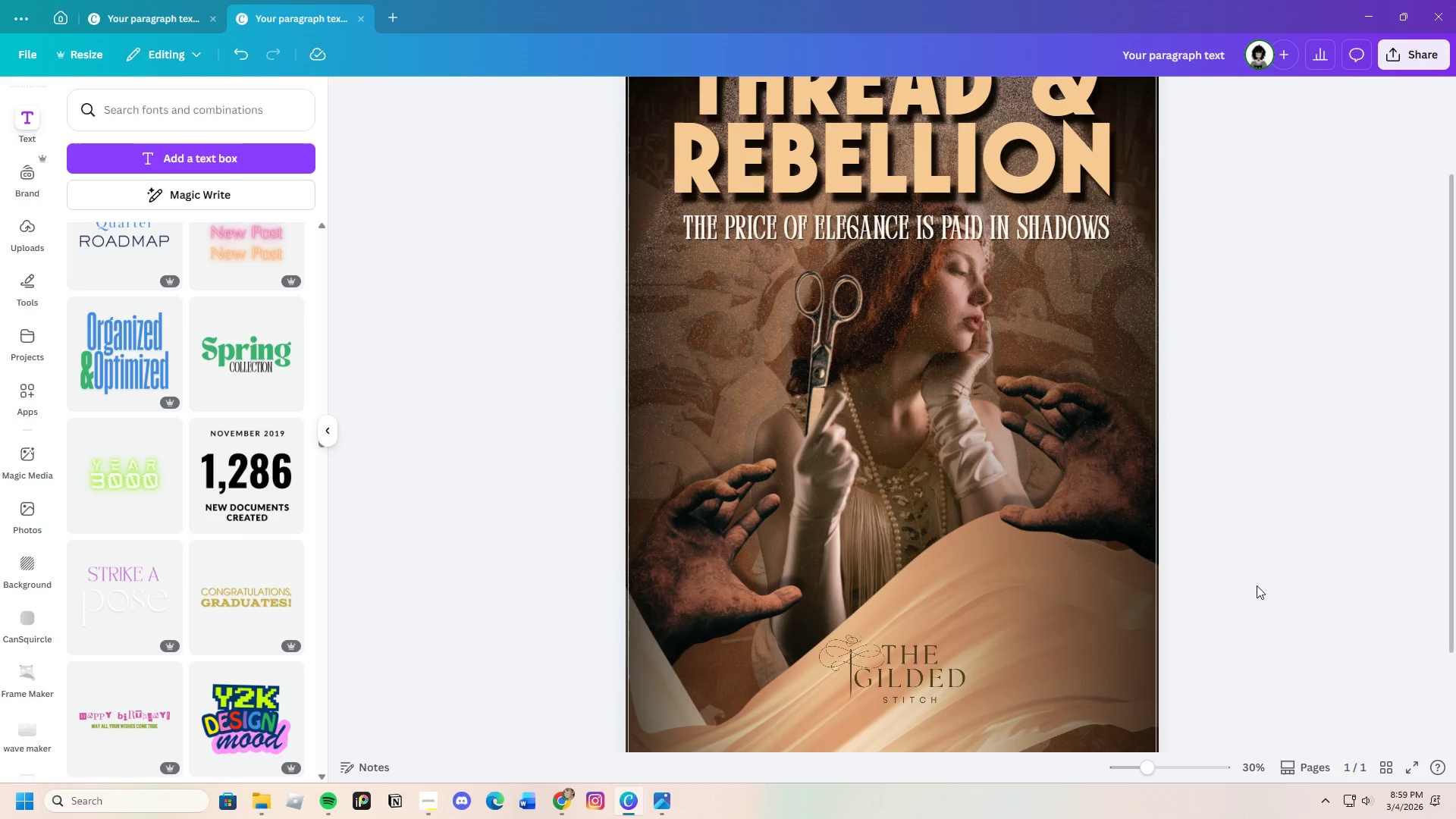 
scroll: coordinate [1278, 623], scroll_direction: up, amount: 1.0
 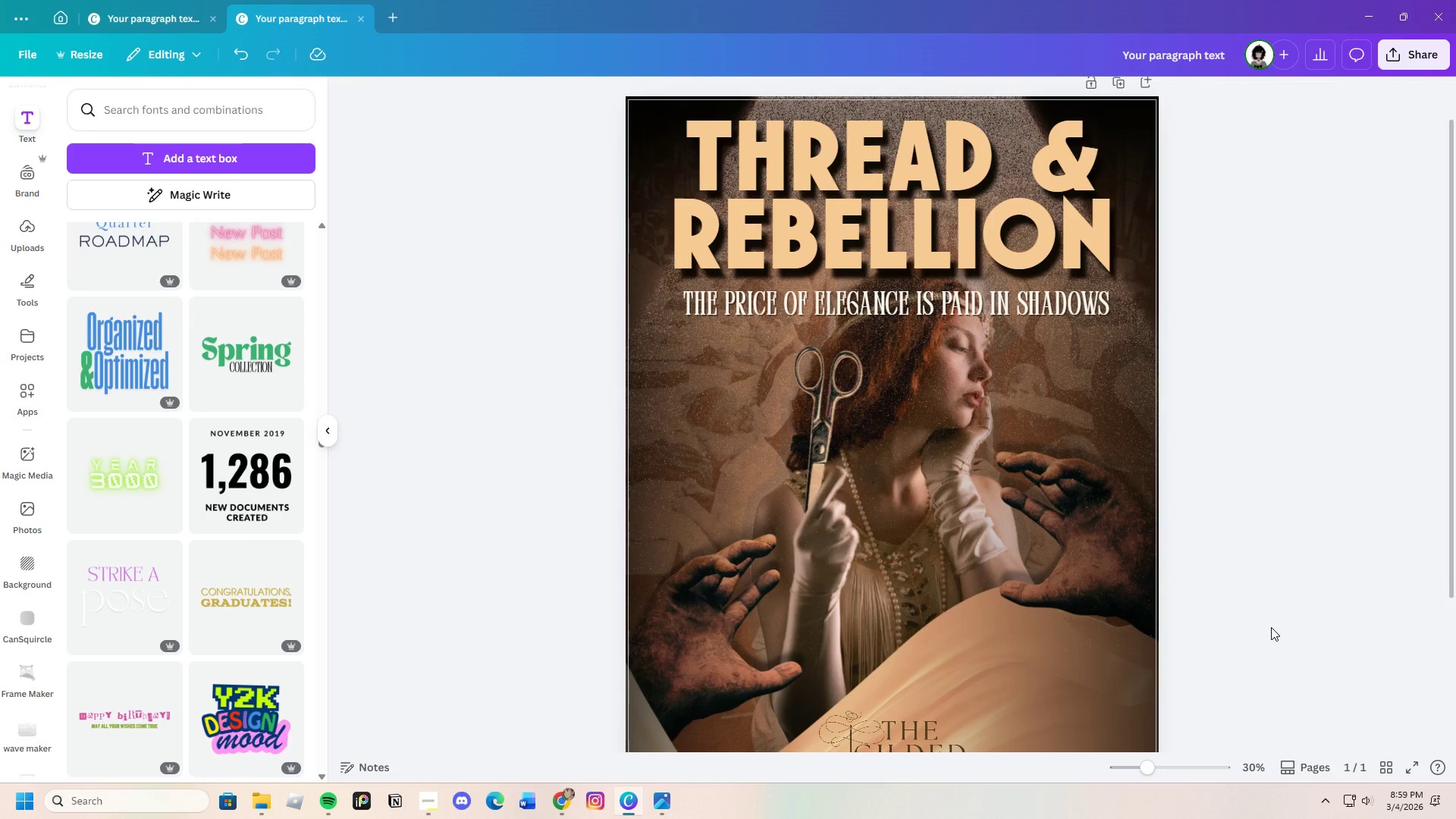 
scroll: coordinate [1271, 627], scroll_direction: down, amount: 1.0
 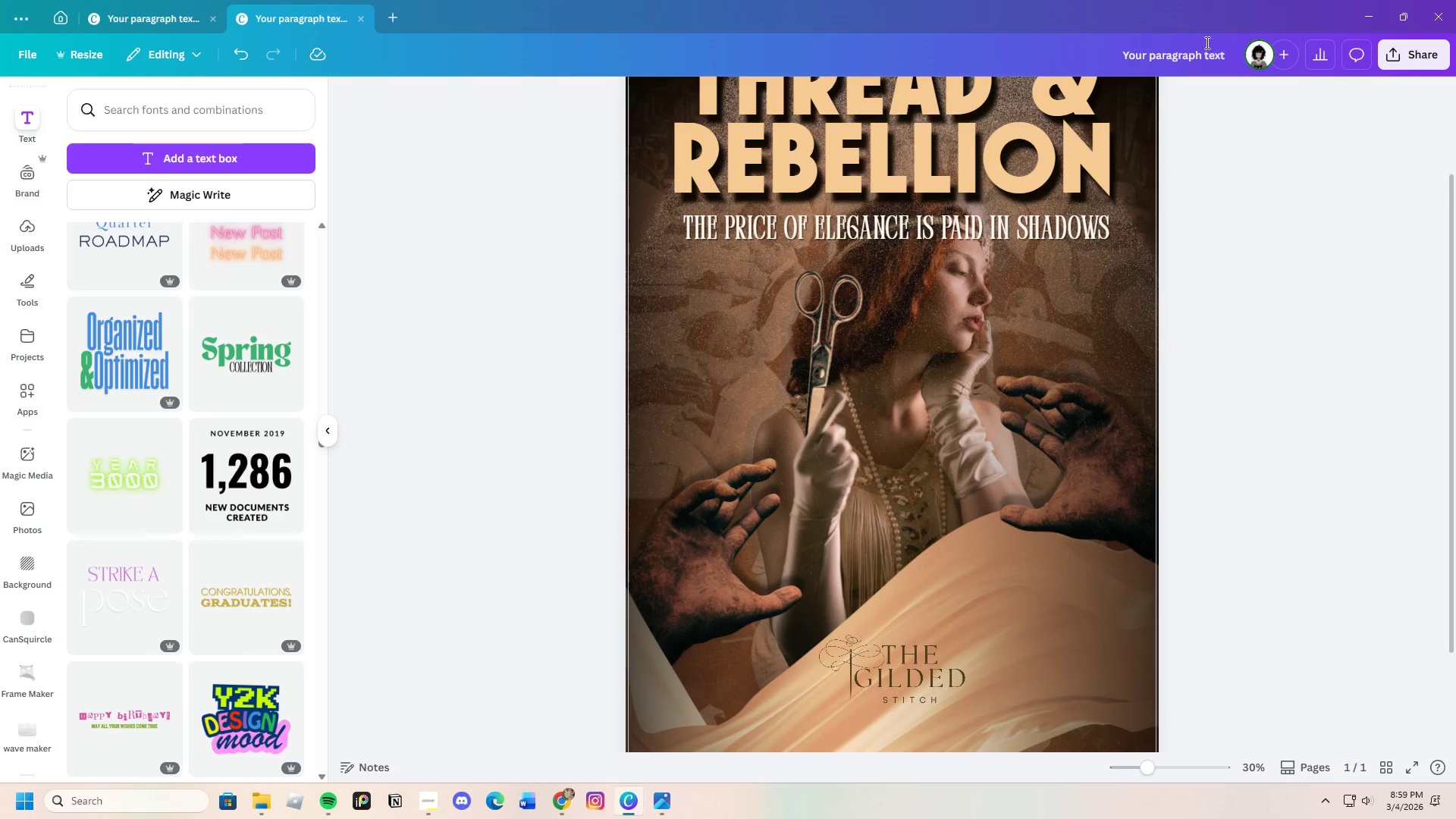 
left_click([833, 394])
 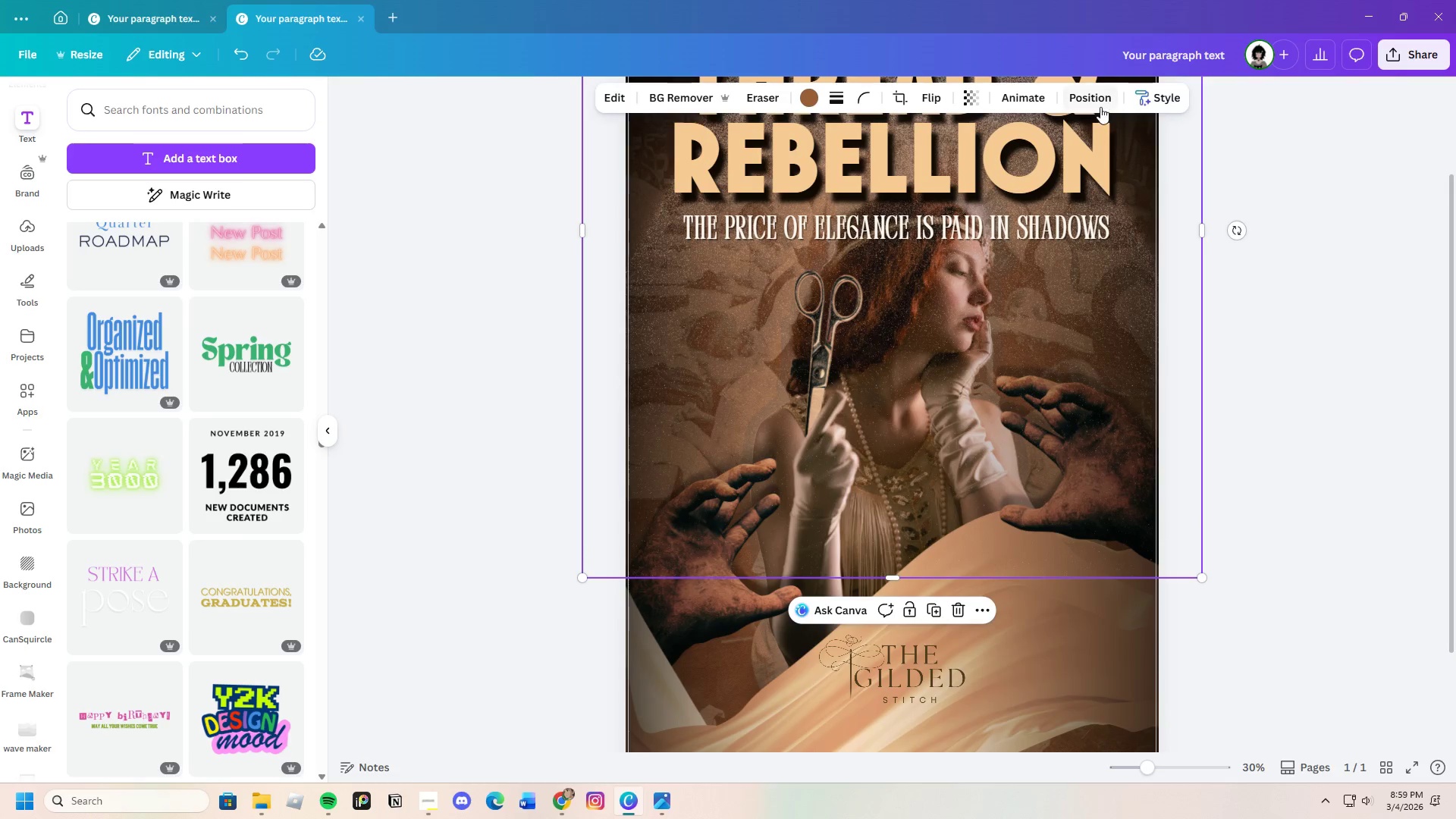 
left_click([1098, 102])
 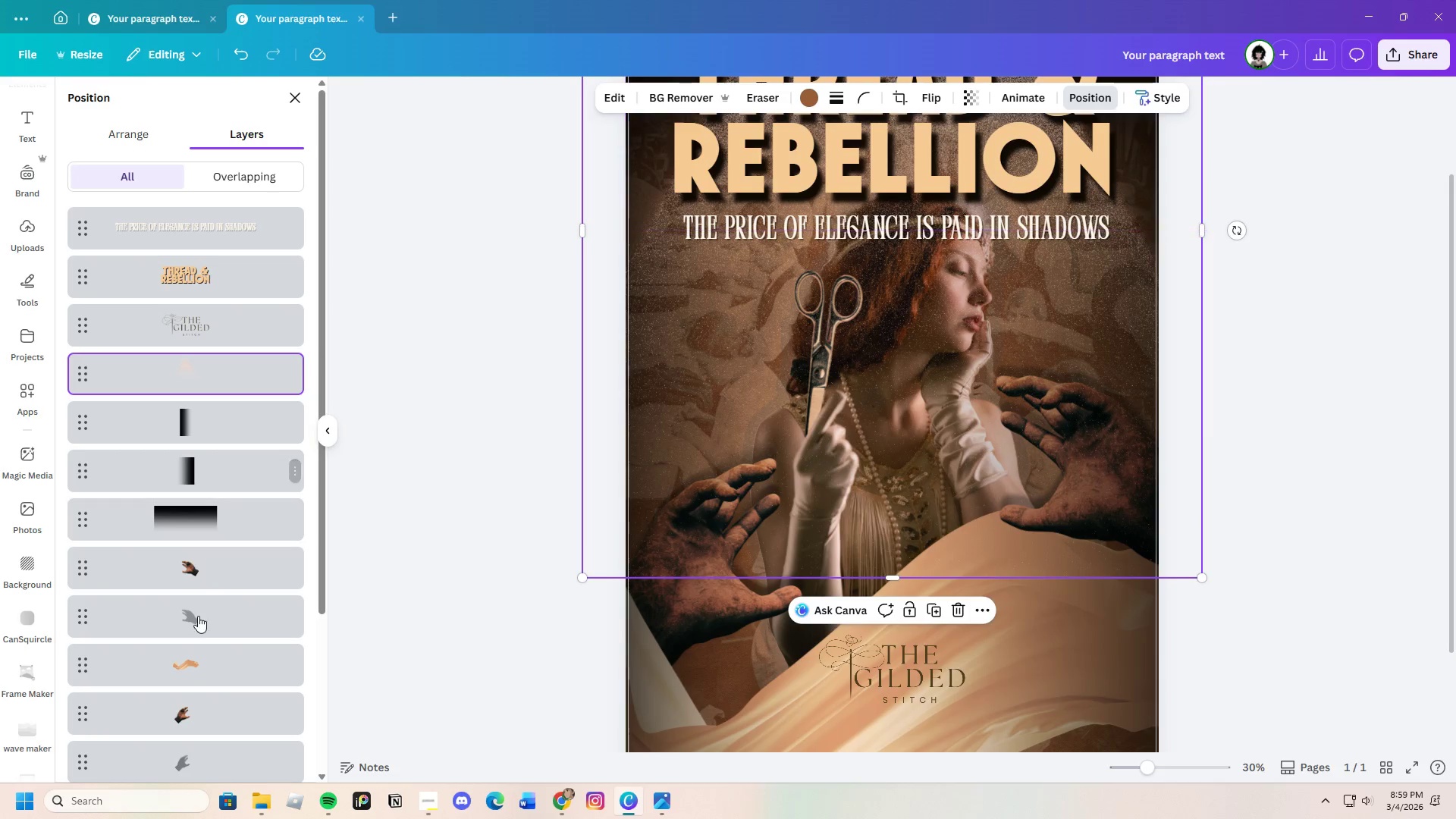 
scroll: coordinate [222, 667], scroll_direction: down, amount: 3.0
 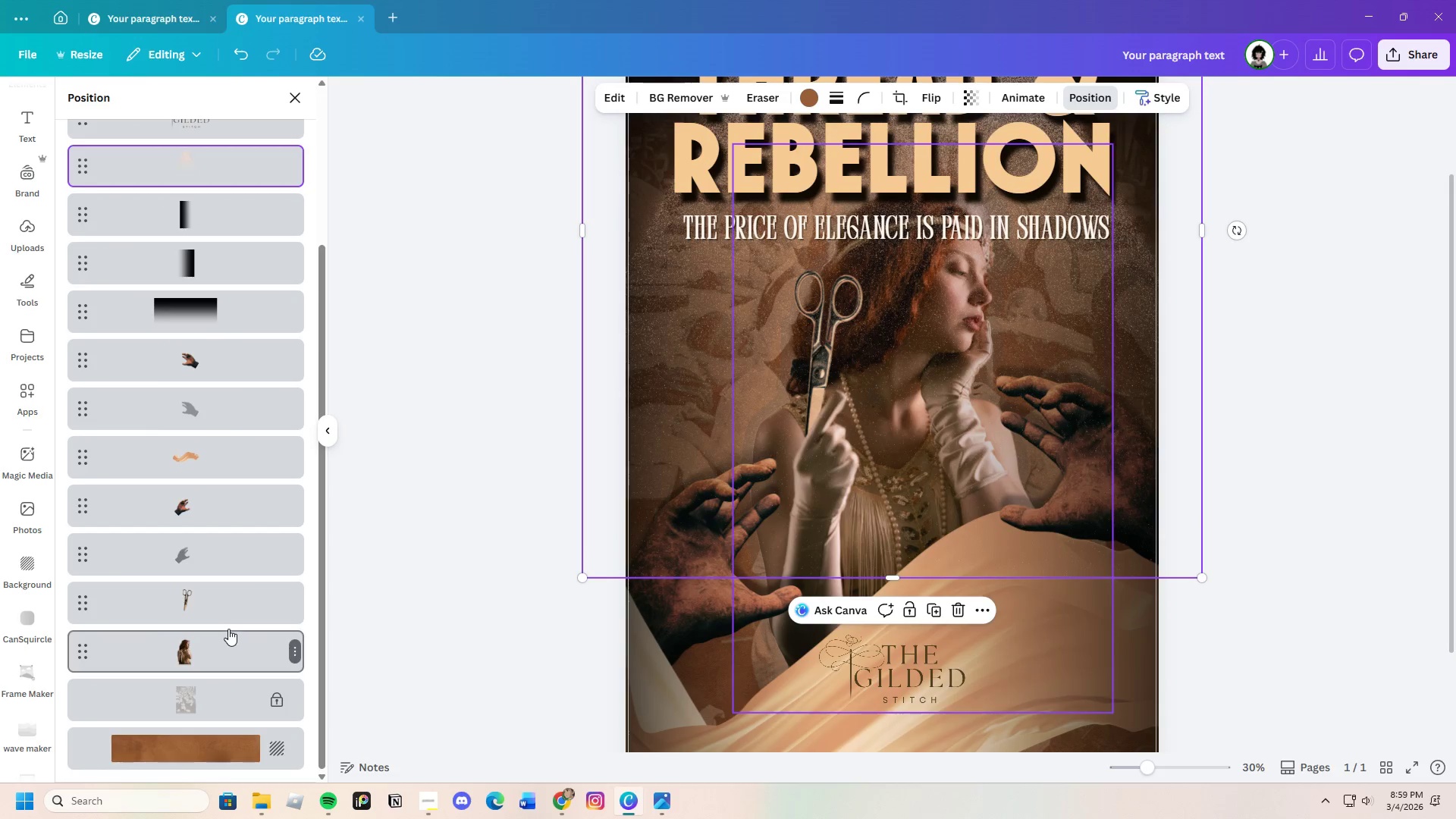 
left_click([223, 613])
 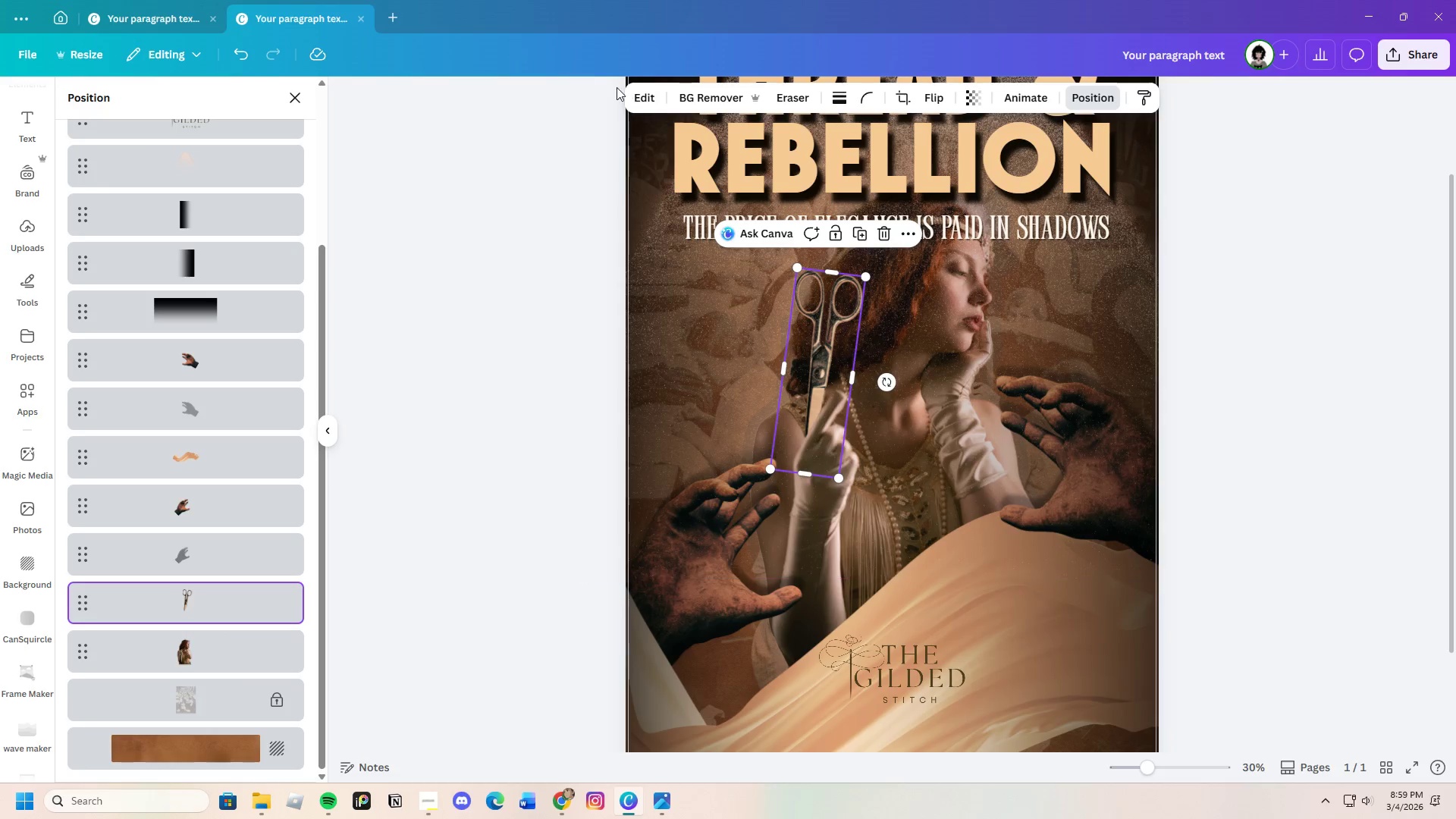 
left_click([645, 99])
 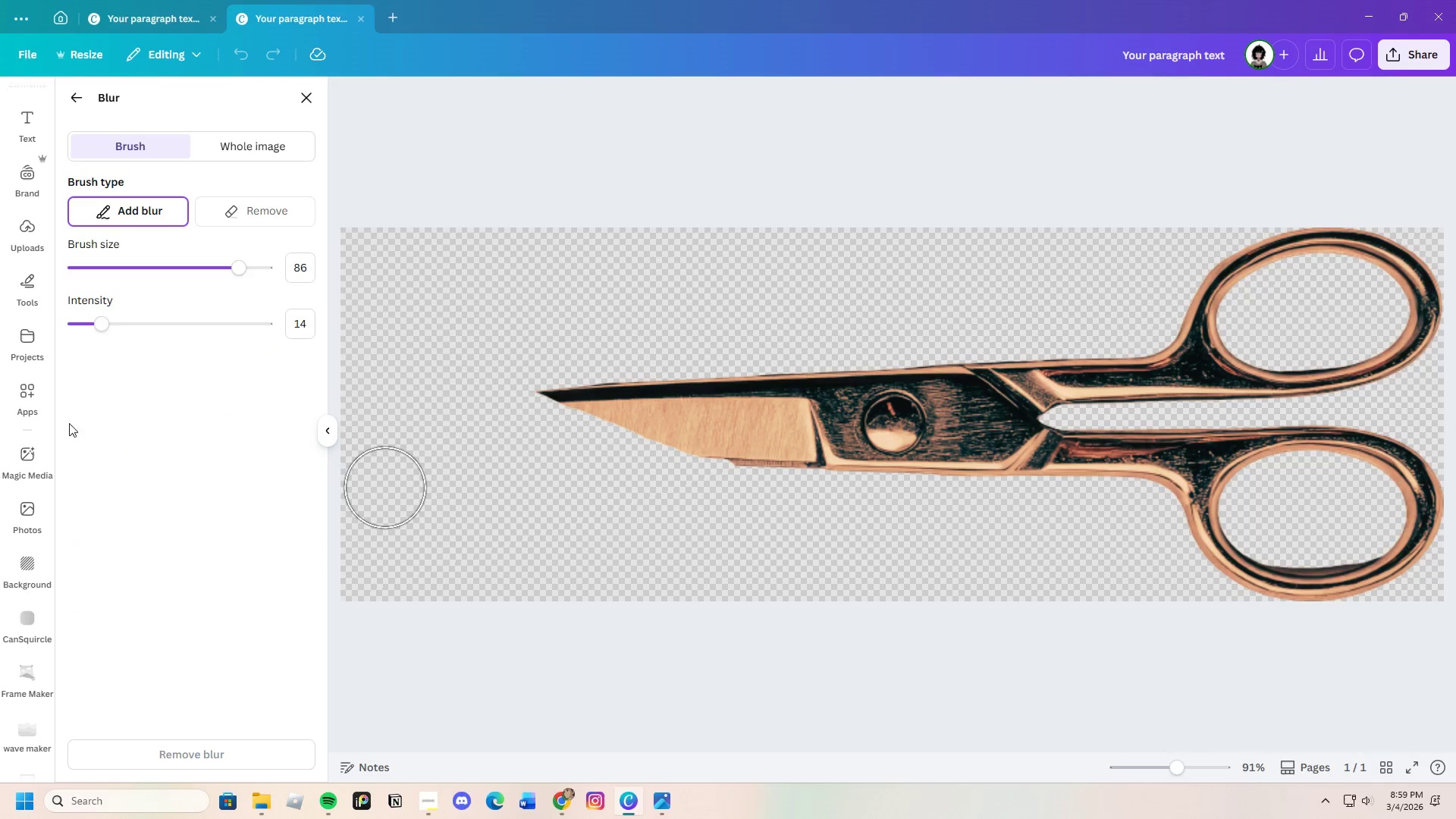 
left_click_drag(start_coordinate=[99, 326], to_coordinate=[92, 329])
 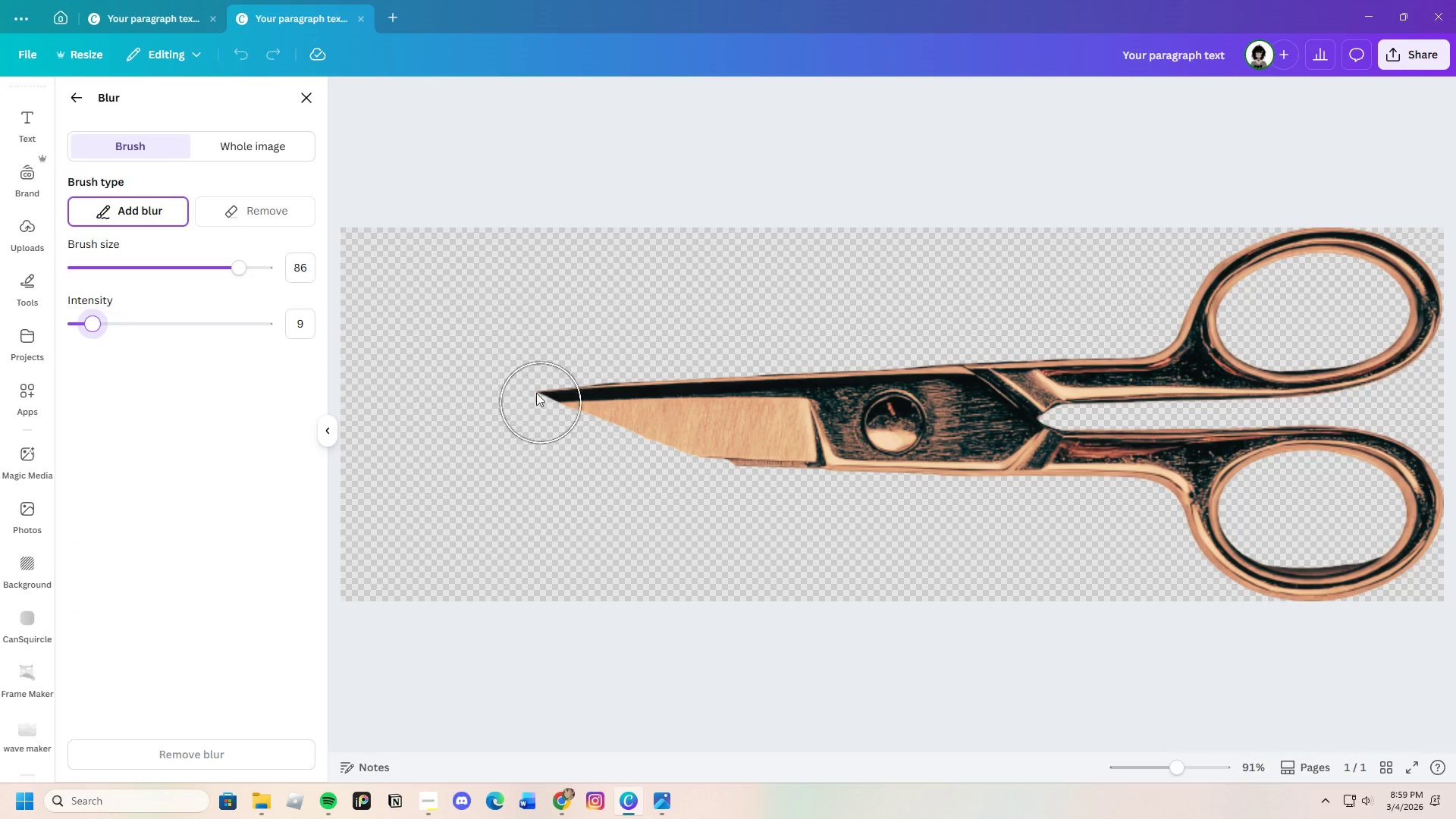 
left_click_drag(start_coordinate=[531, 381], to_coordinate=[865, 486])
 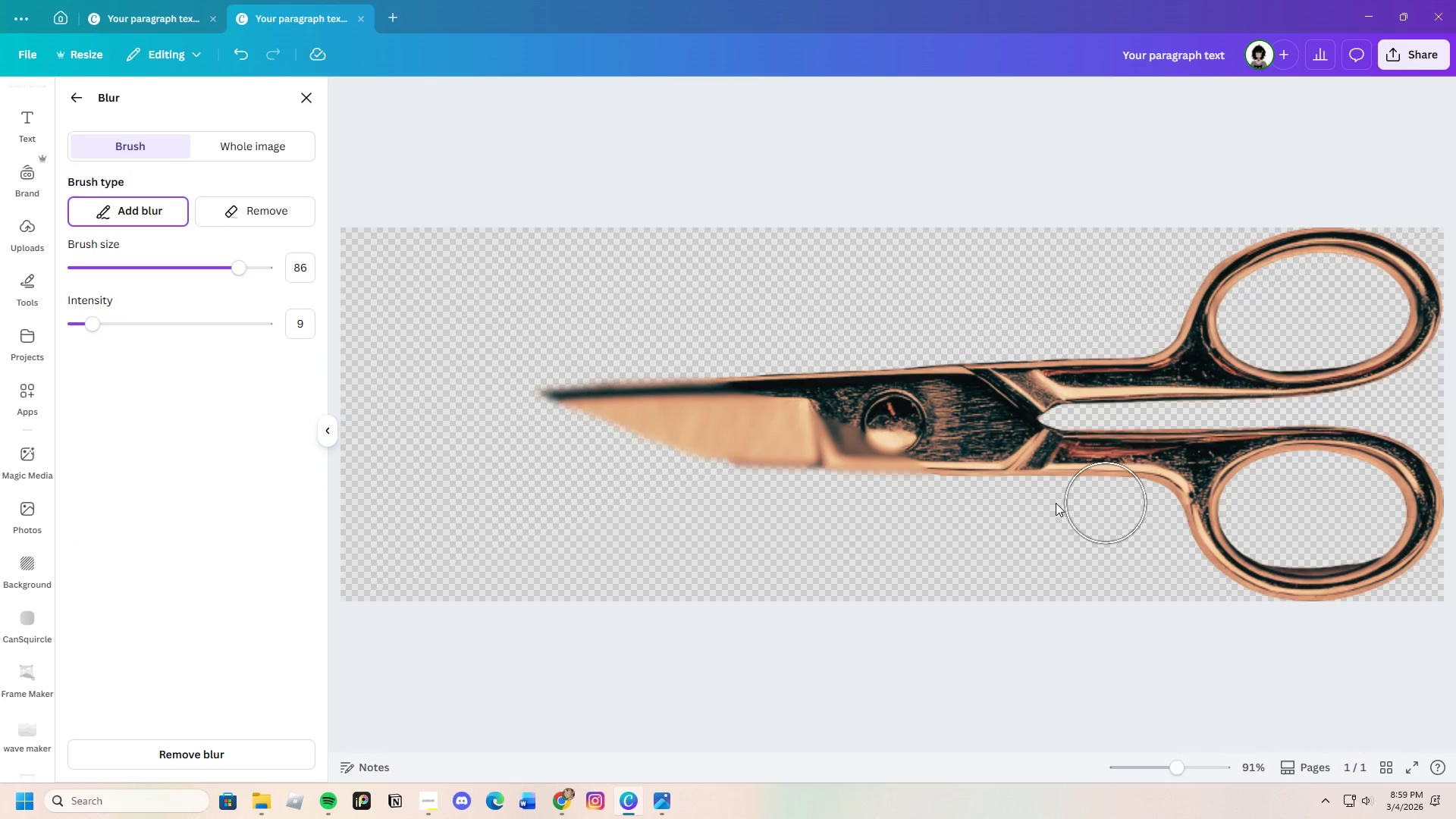 
left_click_drag(start_coordinate=[854, 500], to_coordinate=[1312, 623])
 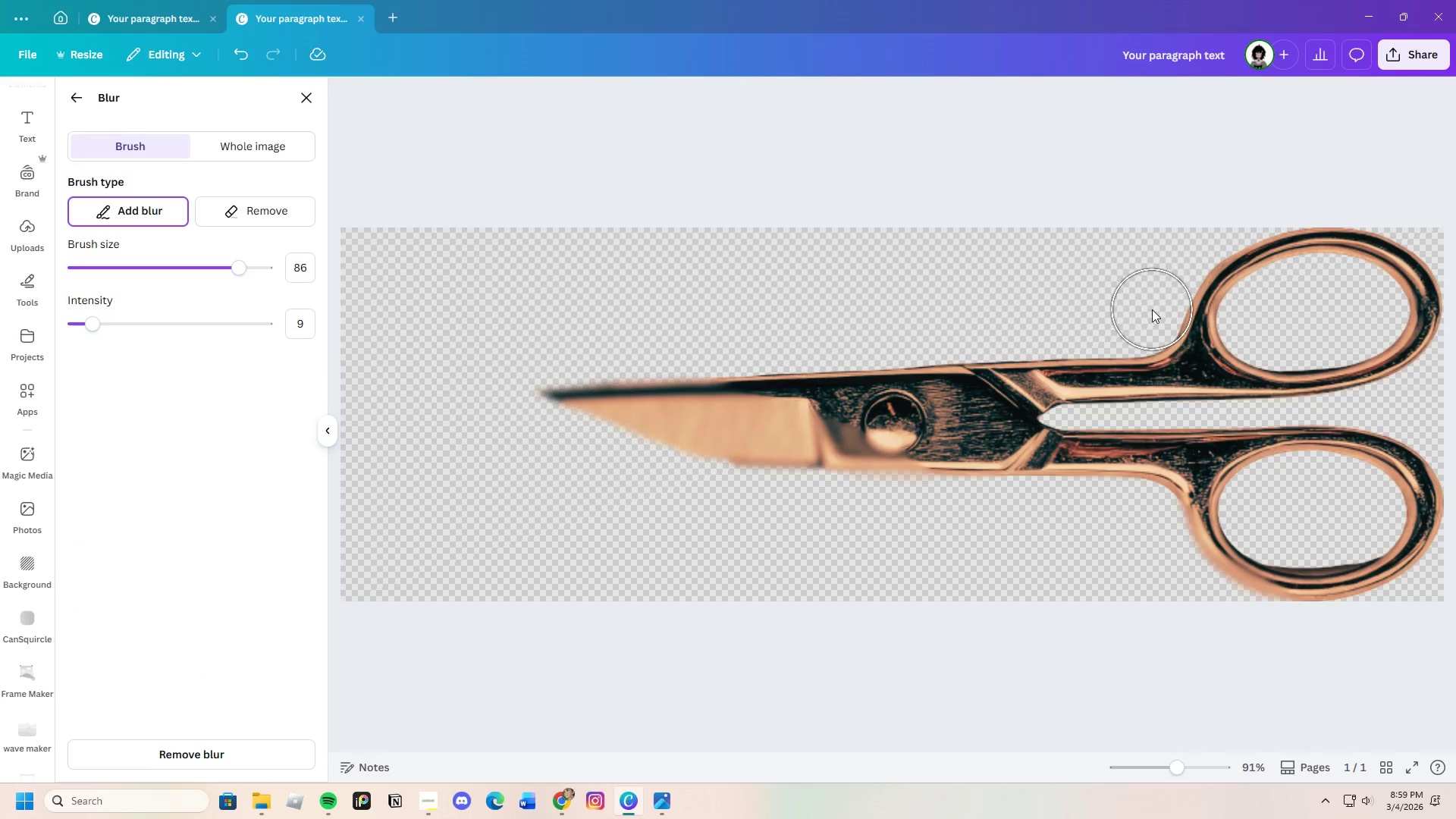 
left_click_drag(start_coordinate=[1157, 301], to_coordinate=[1357, 398])
 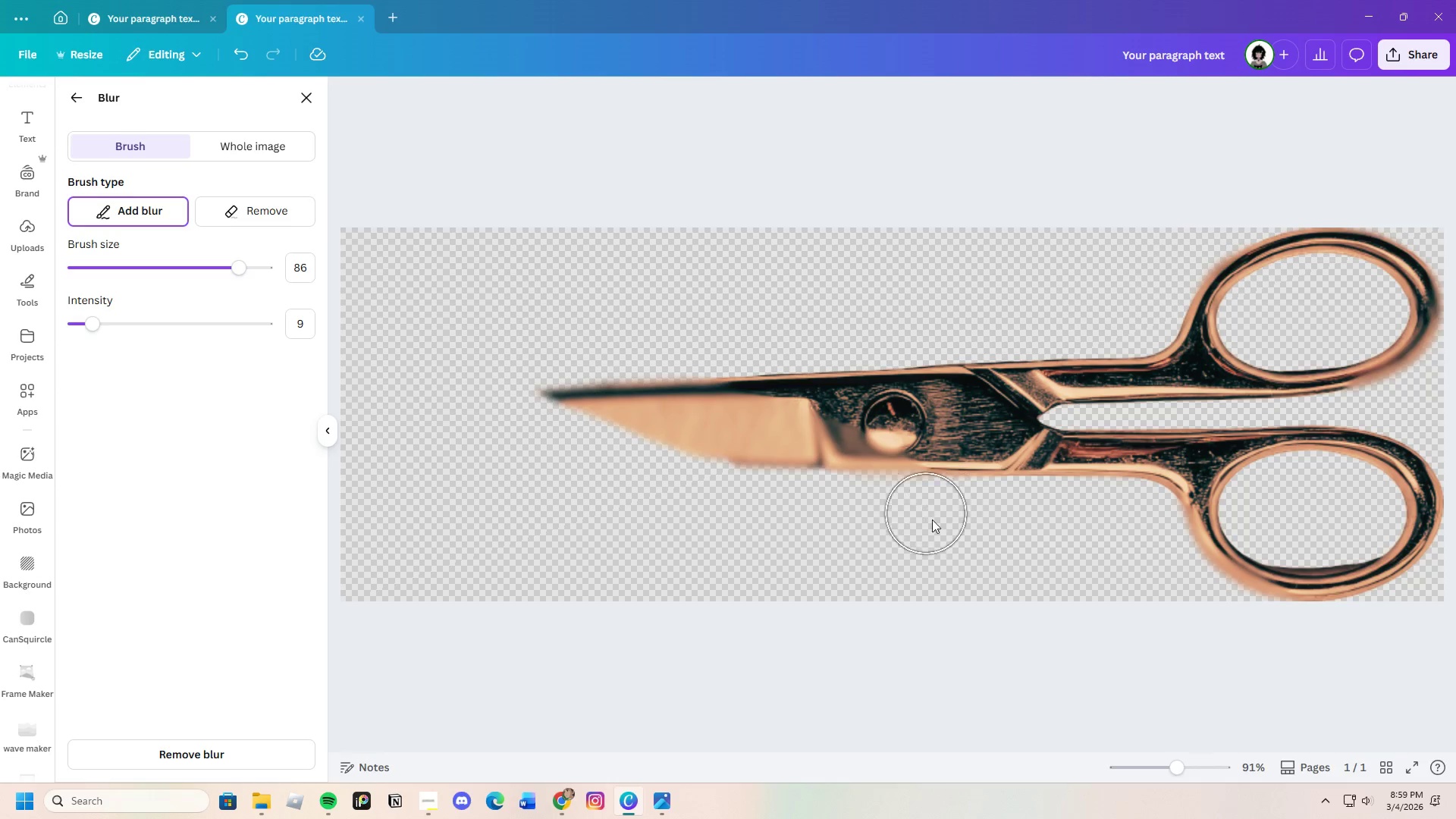 
left_click_drag(start_coordinate=[1067, 519], to_coordinate=[1140, 516])
 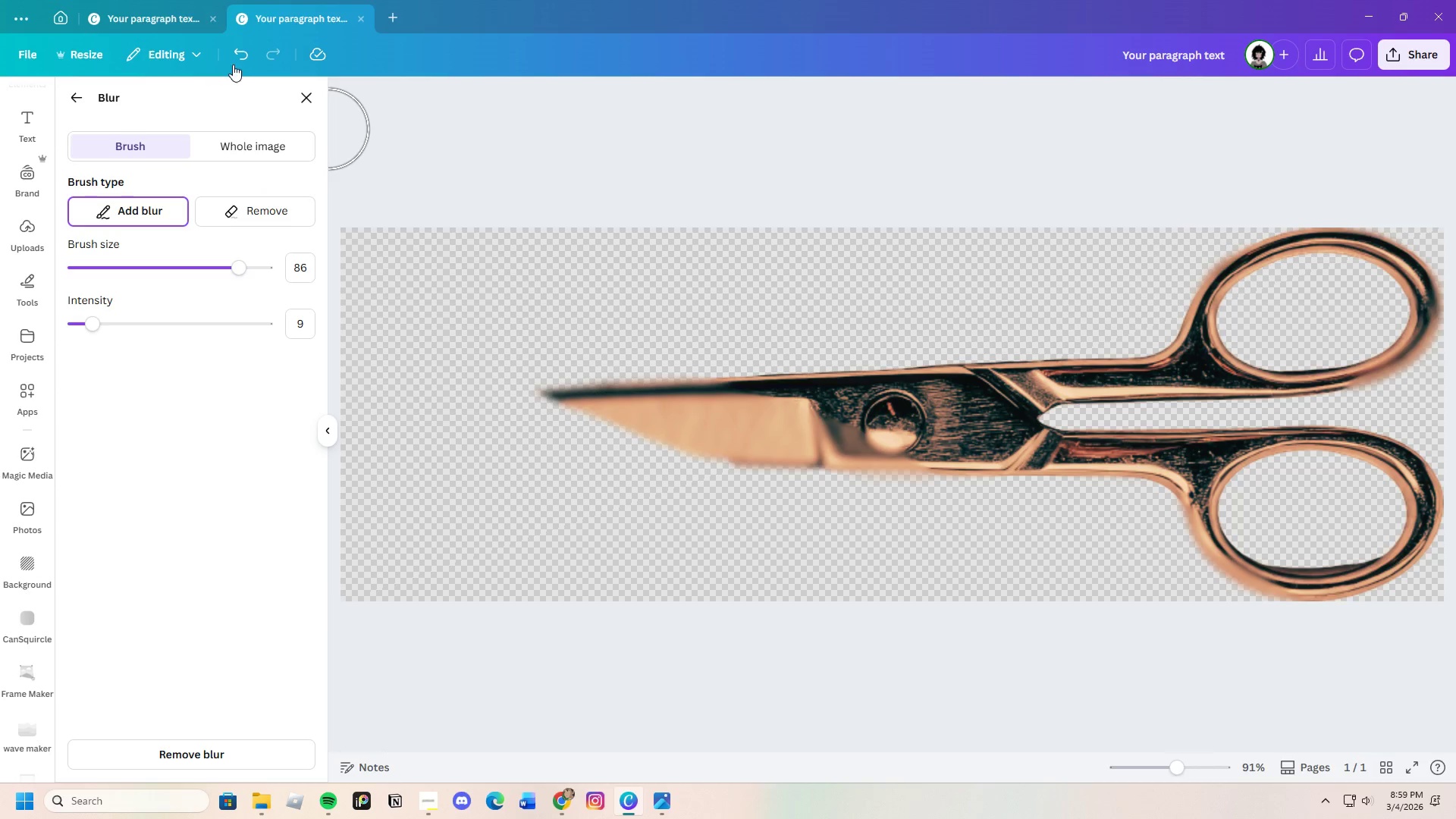 
double_click([240, 55])
 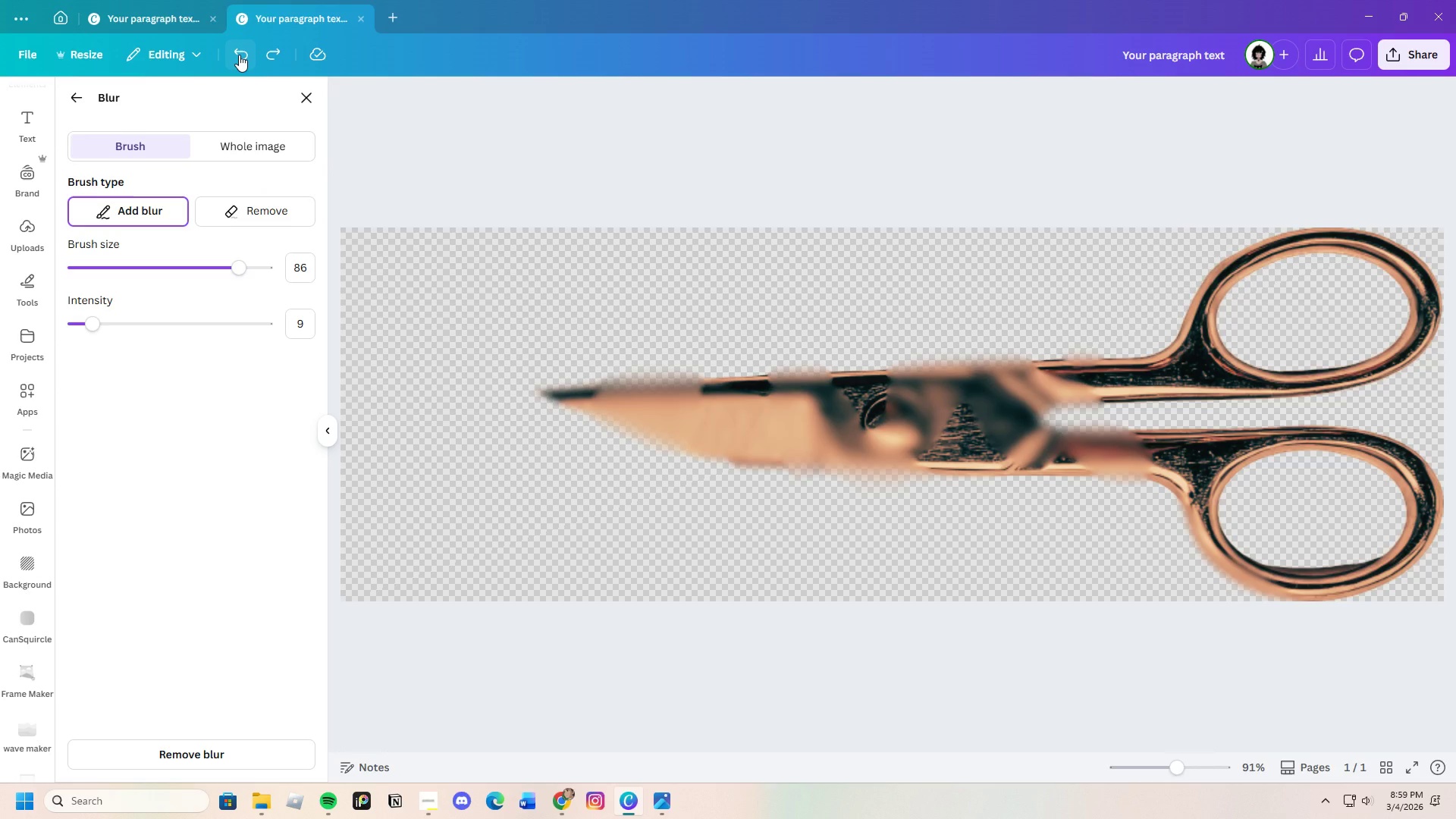 
left_click([239, 55])
 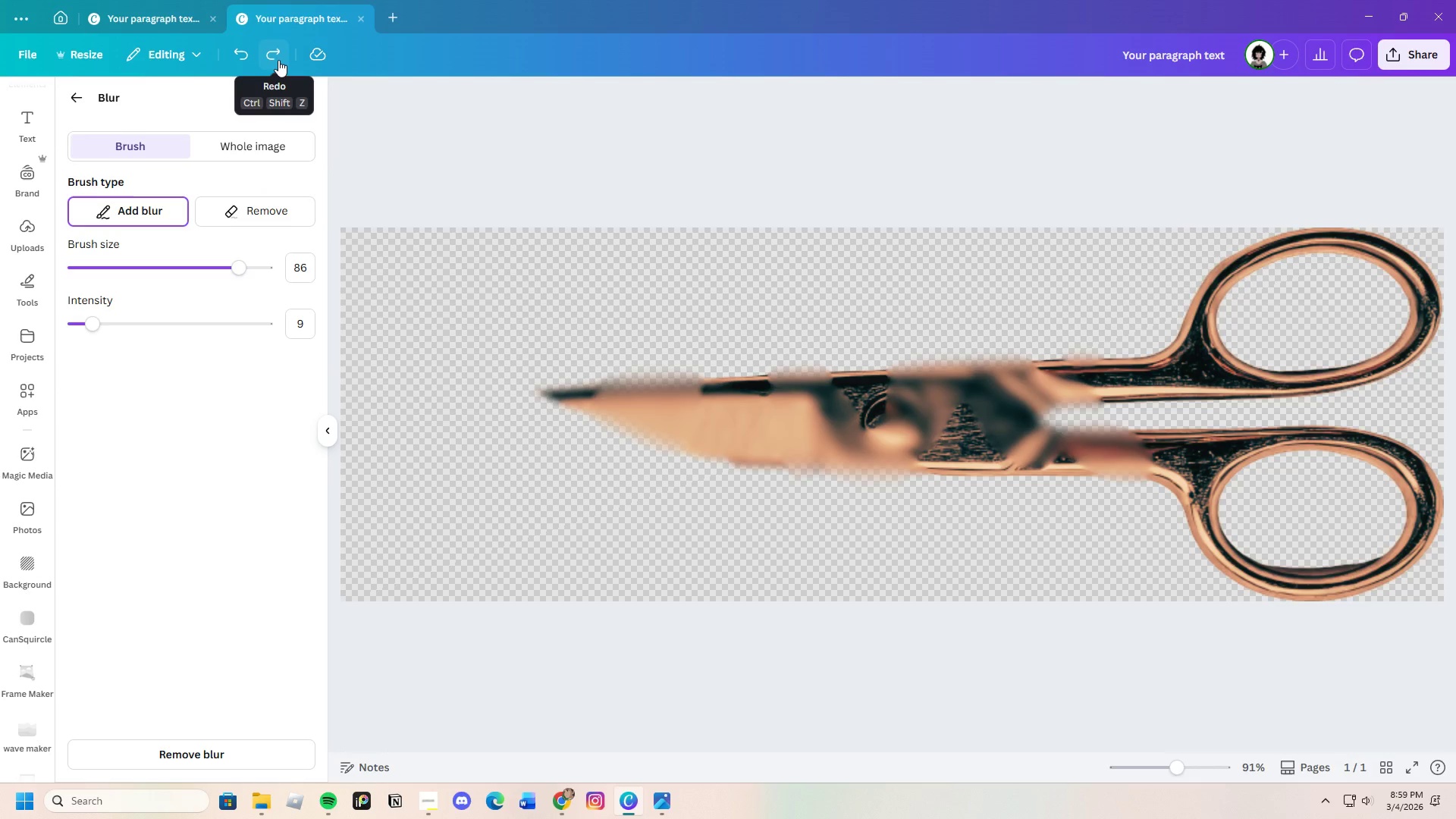 
double_click([278, 60])
 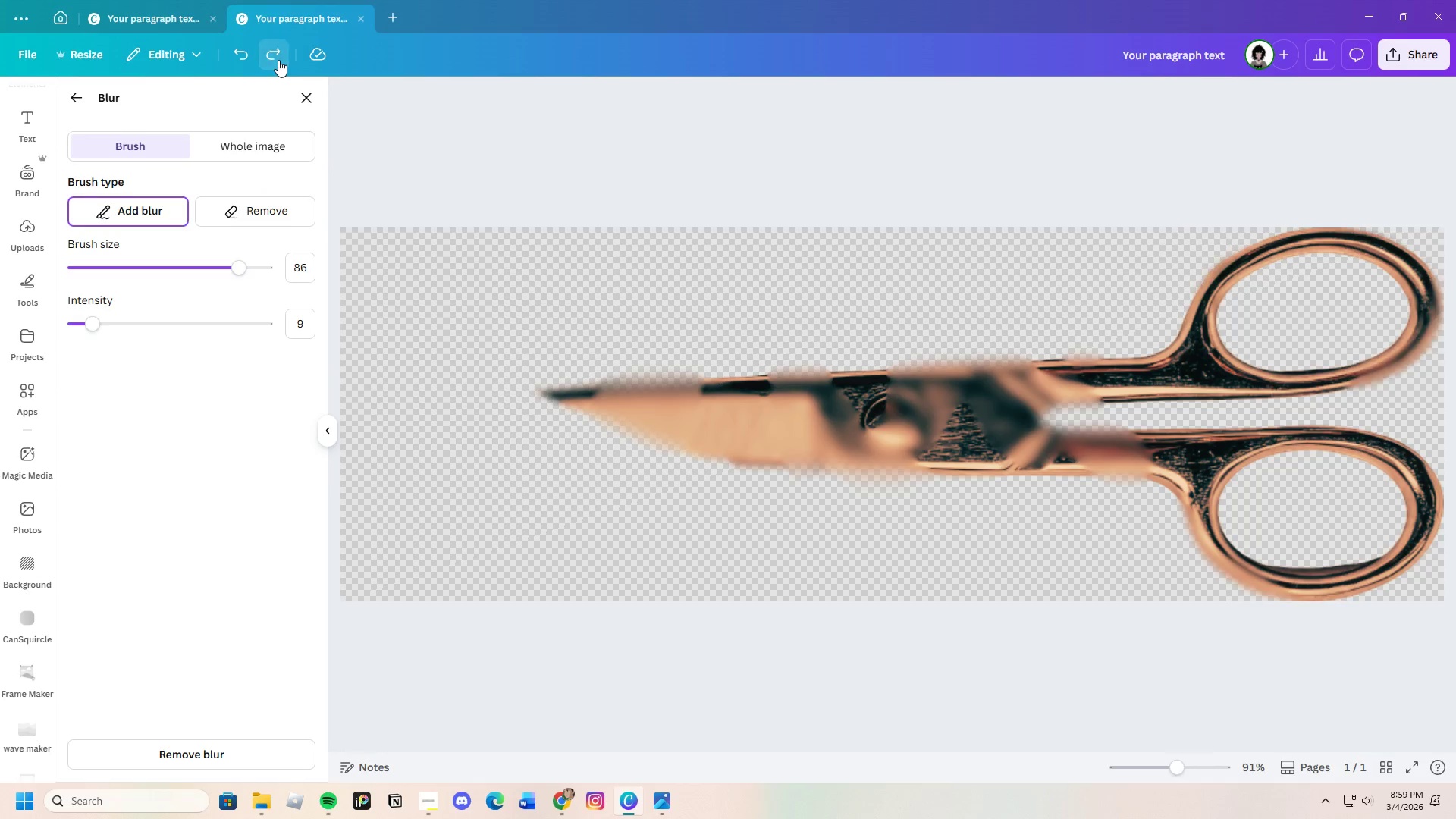 
triple_click([278, 60])
 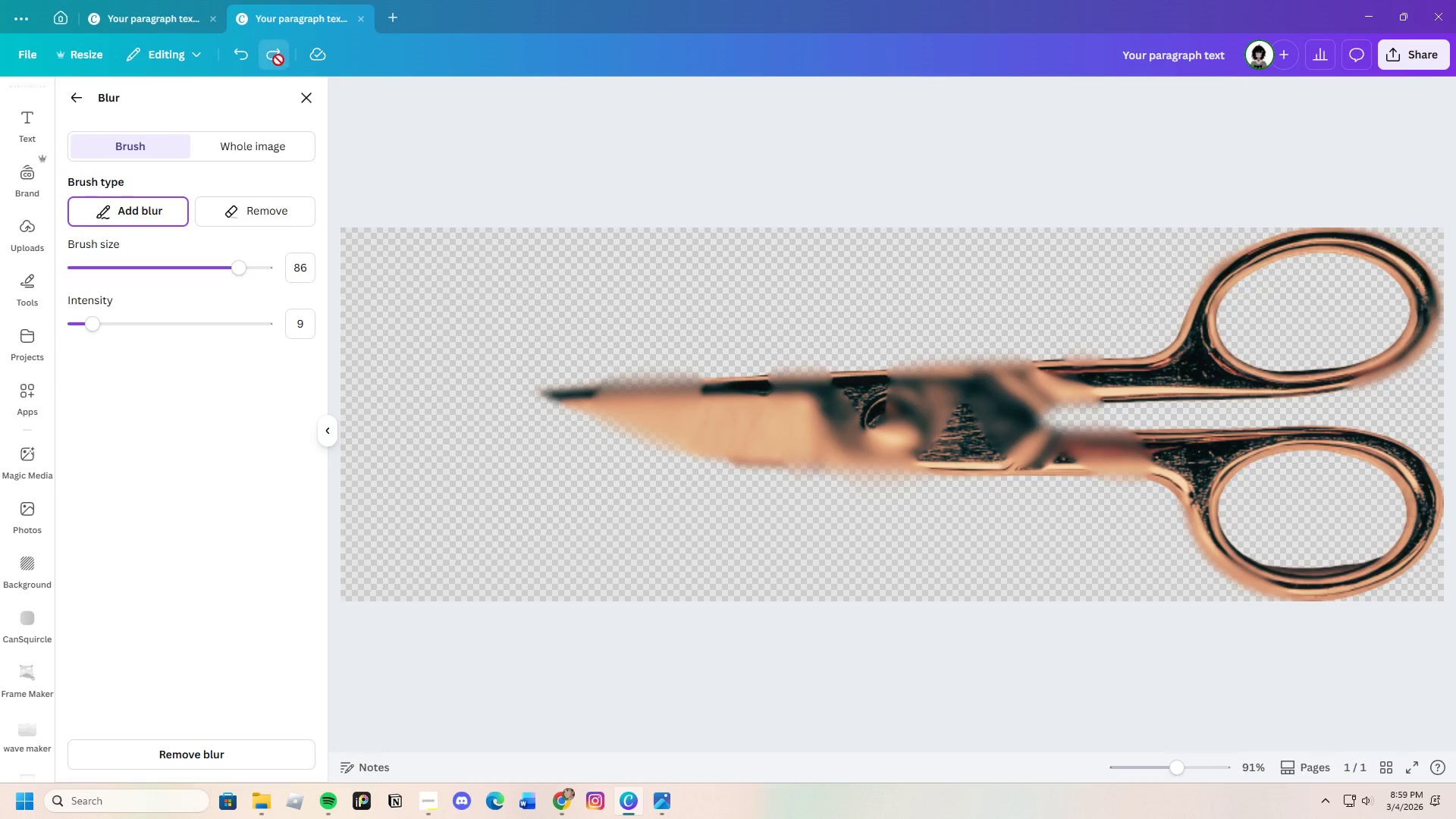 
triple_click([278, 60])
 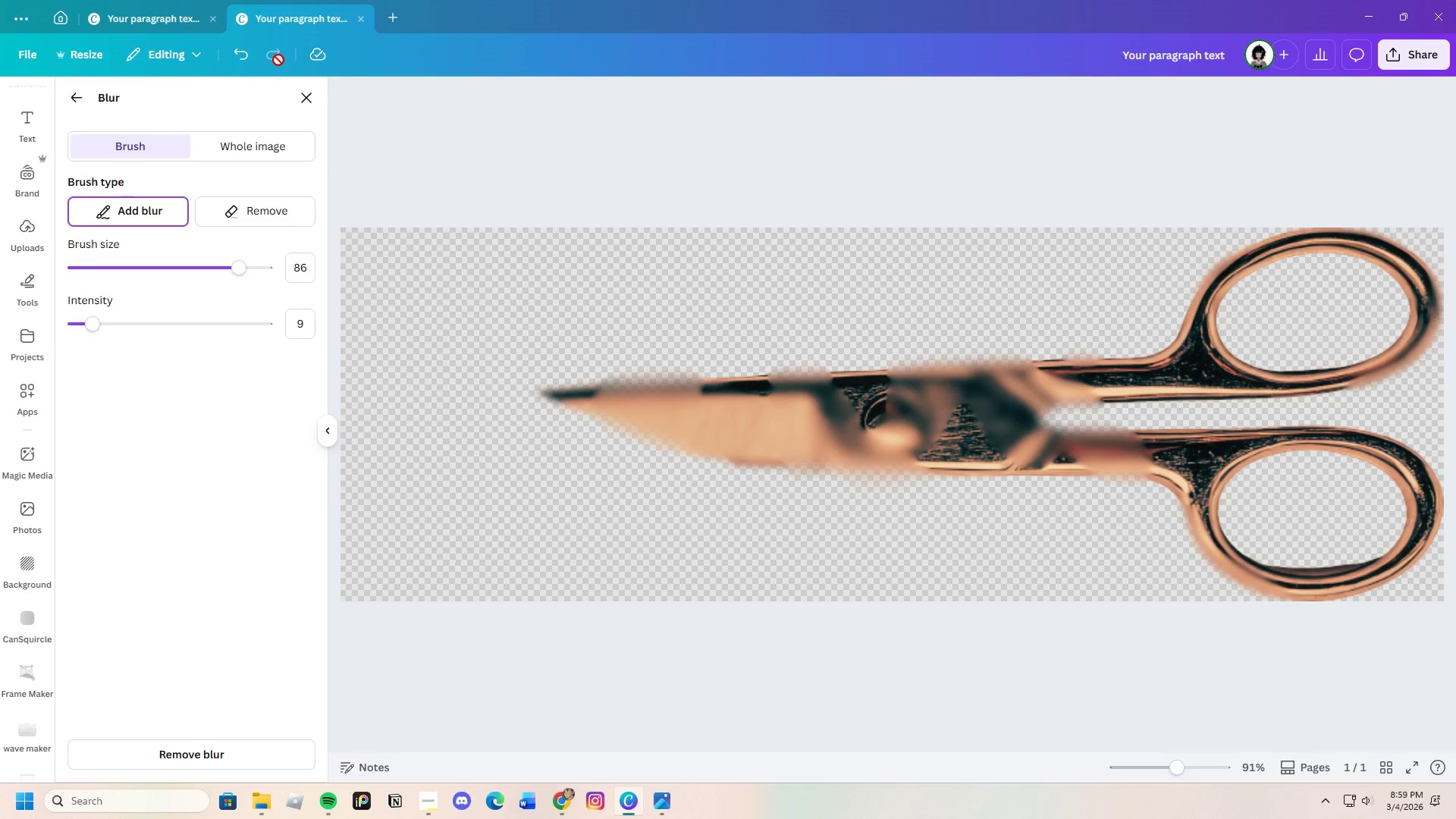 
triple_click([278, 60])
 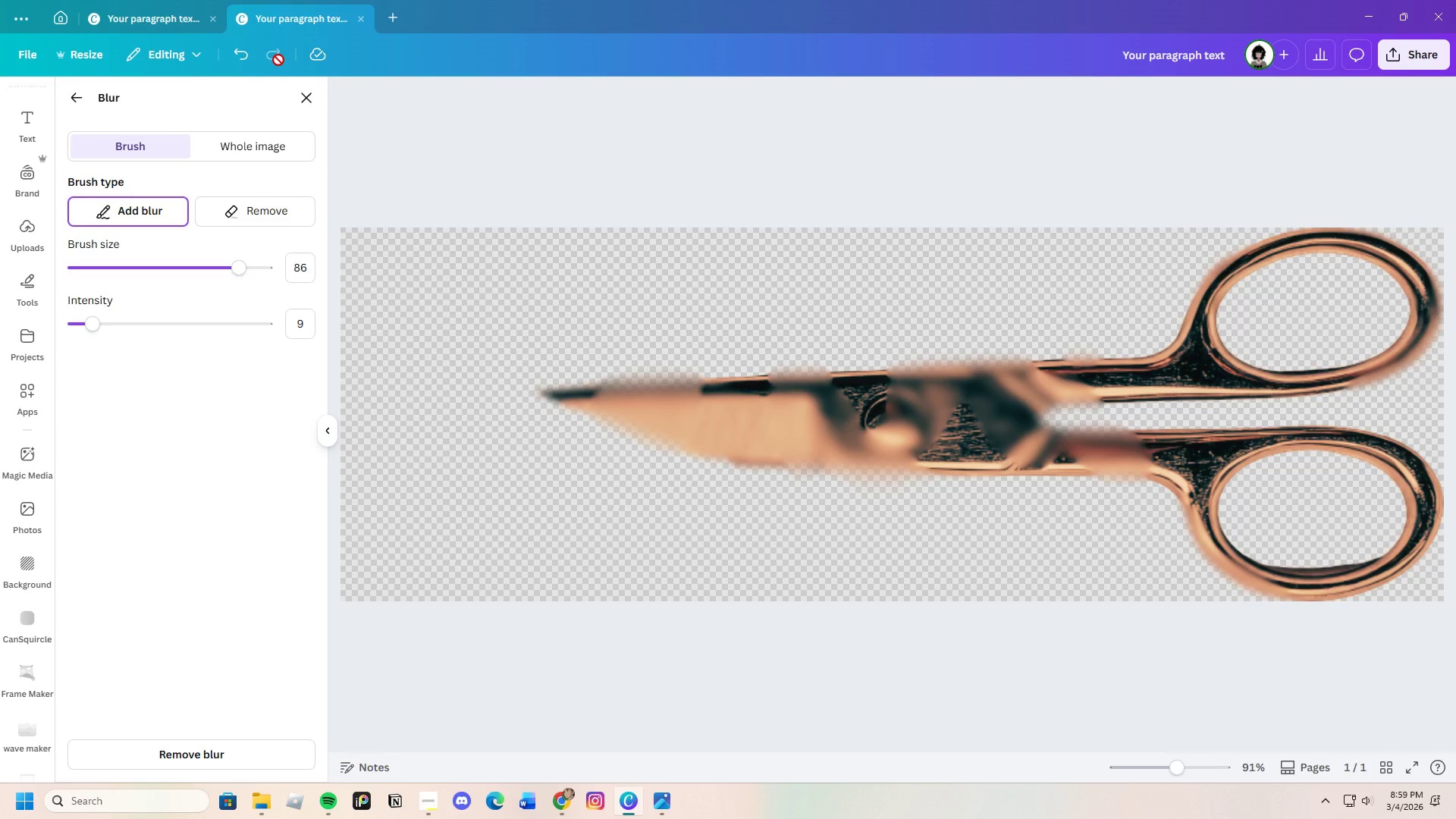 
triple_click([278, 60])
 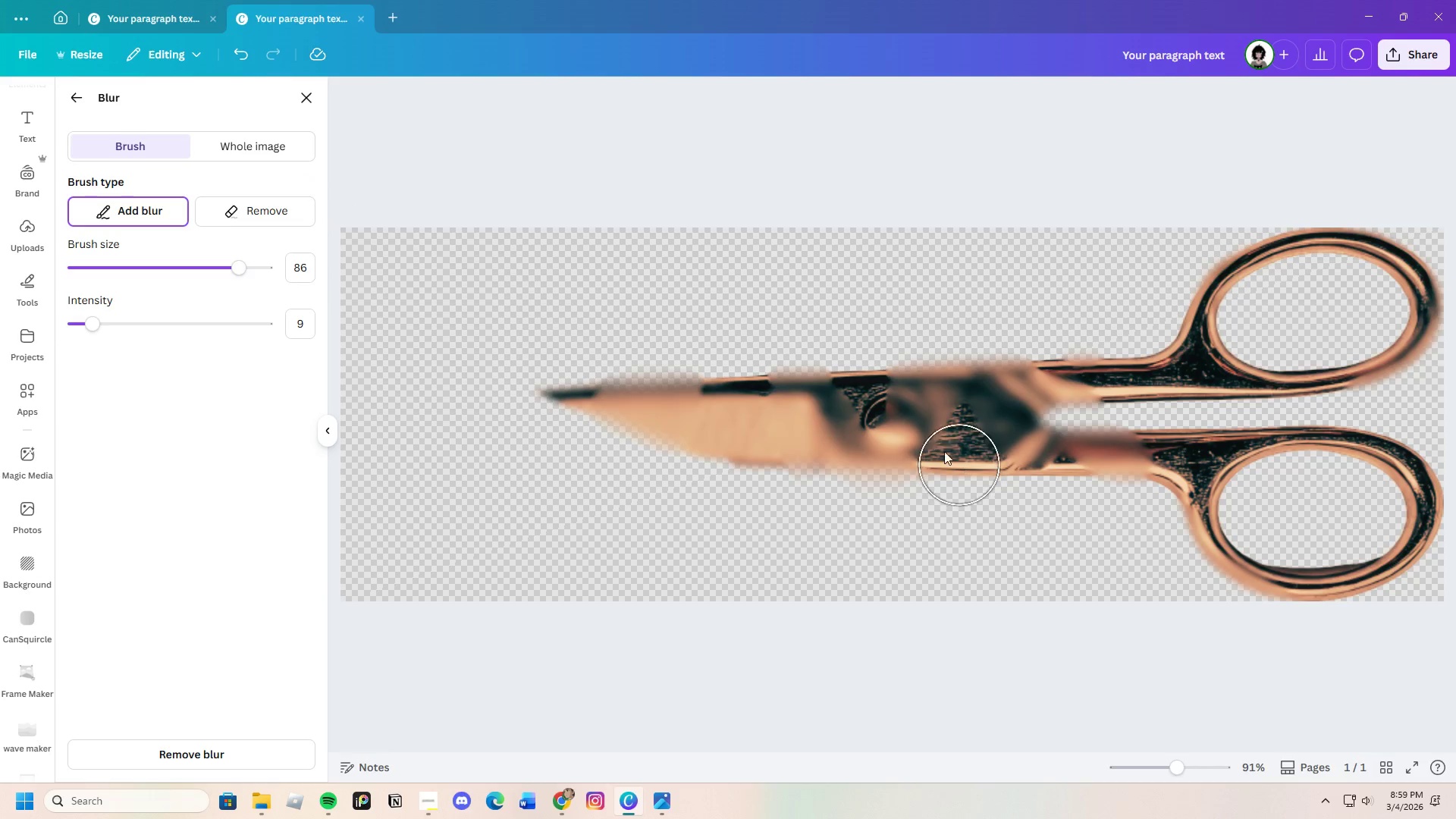 
left_click_drag(start_coordinate=[749, 450], to_coordinate=[1090, 450])
 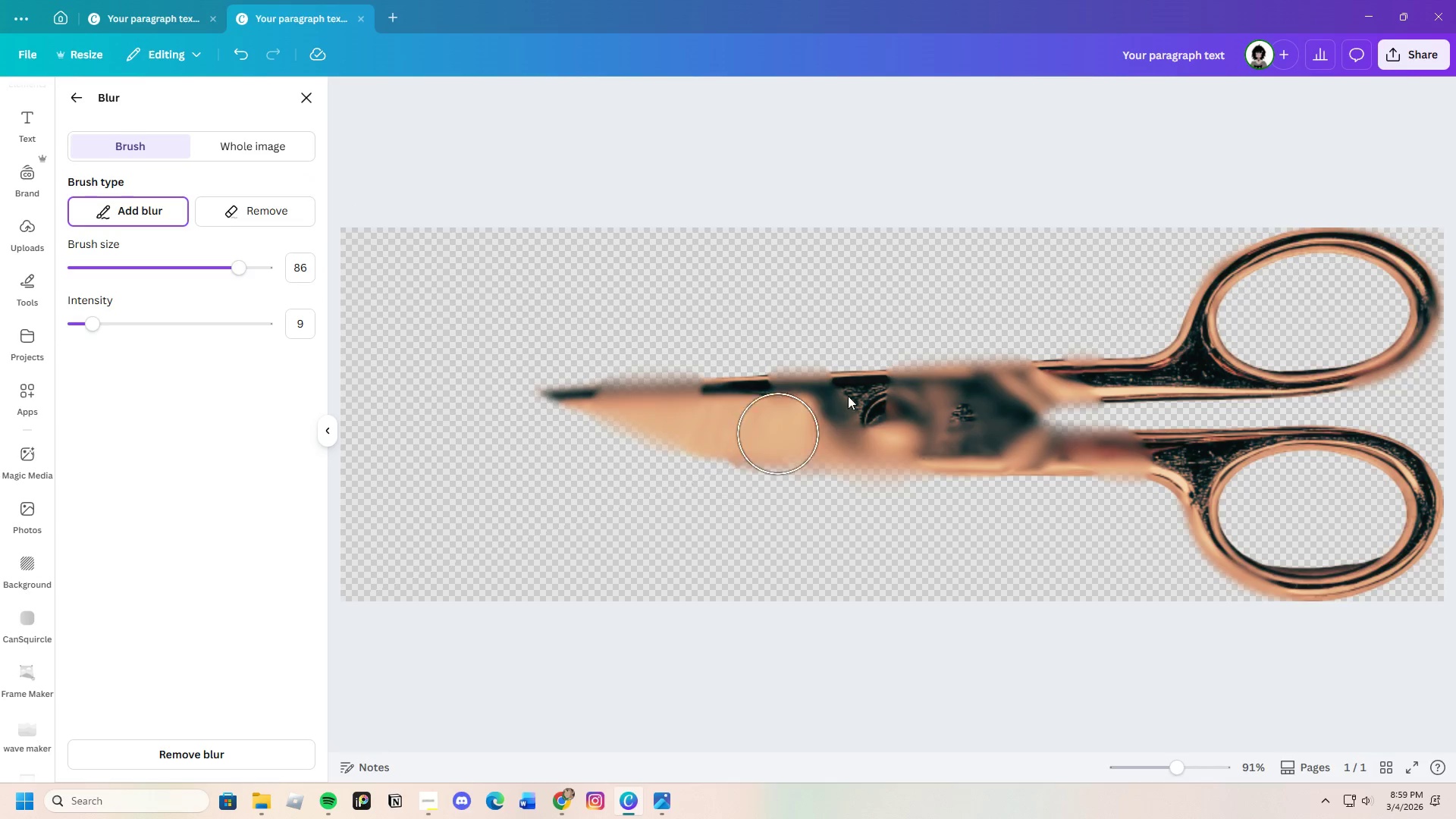 
left_click_drag(start_coordinate=[850, 391], to_coordinate=[882, 412])
 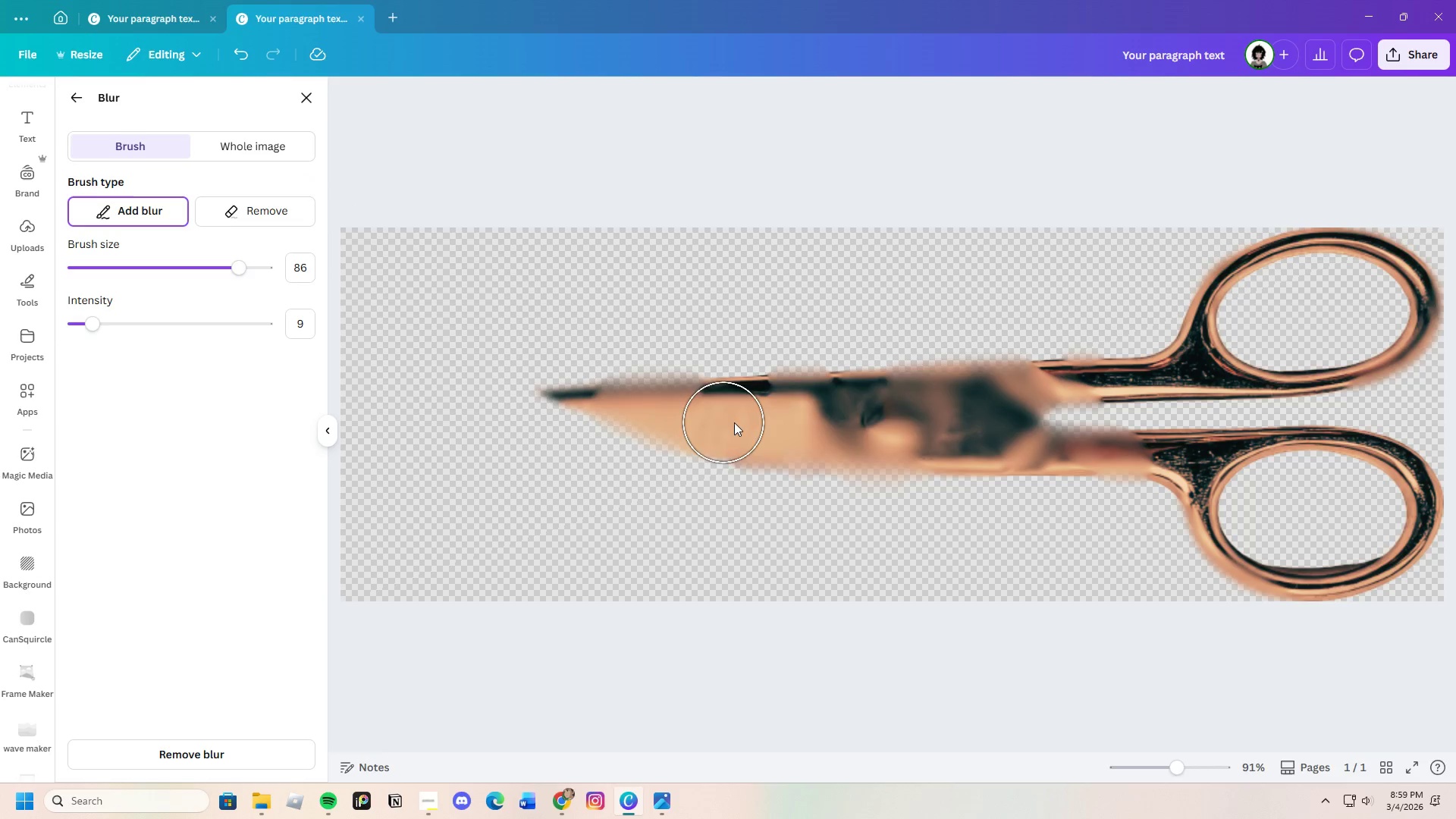 
left_click_drag(start_coordinate=[744, 422], to_coordinate=[967, 393])
 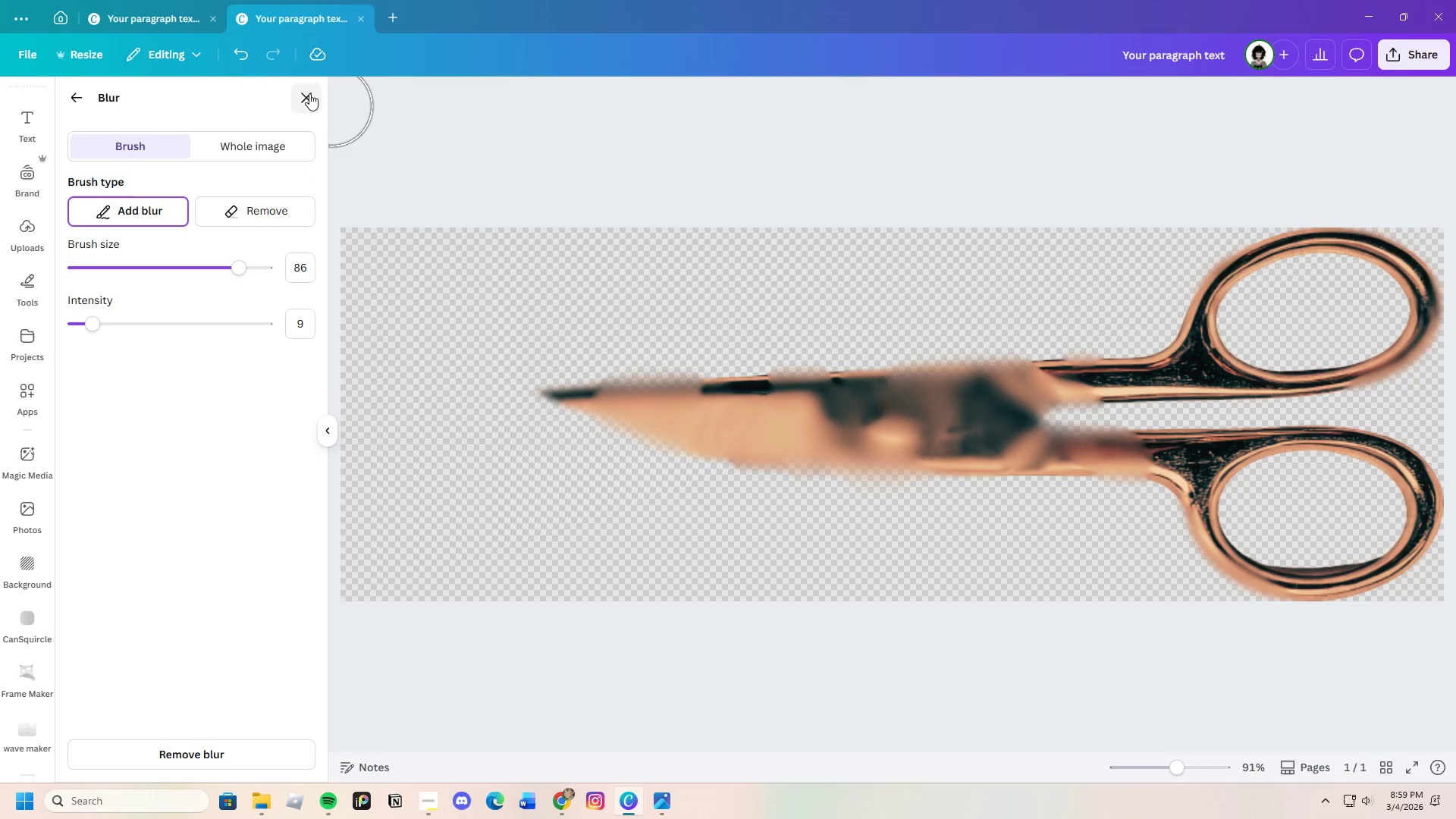 
left_click([268, 218])
 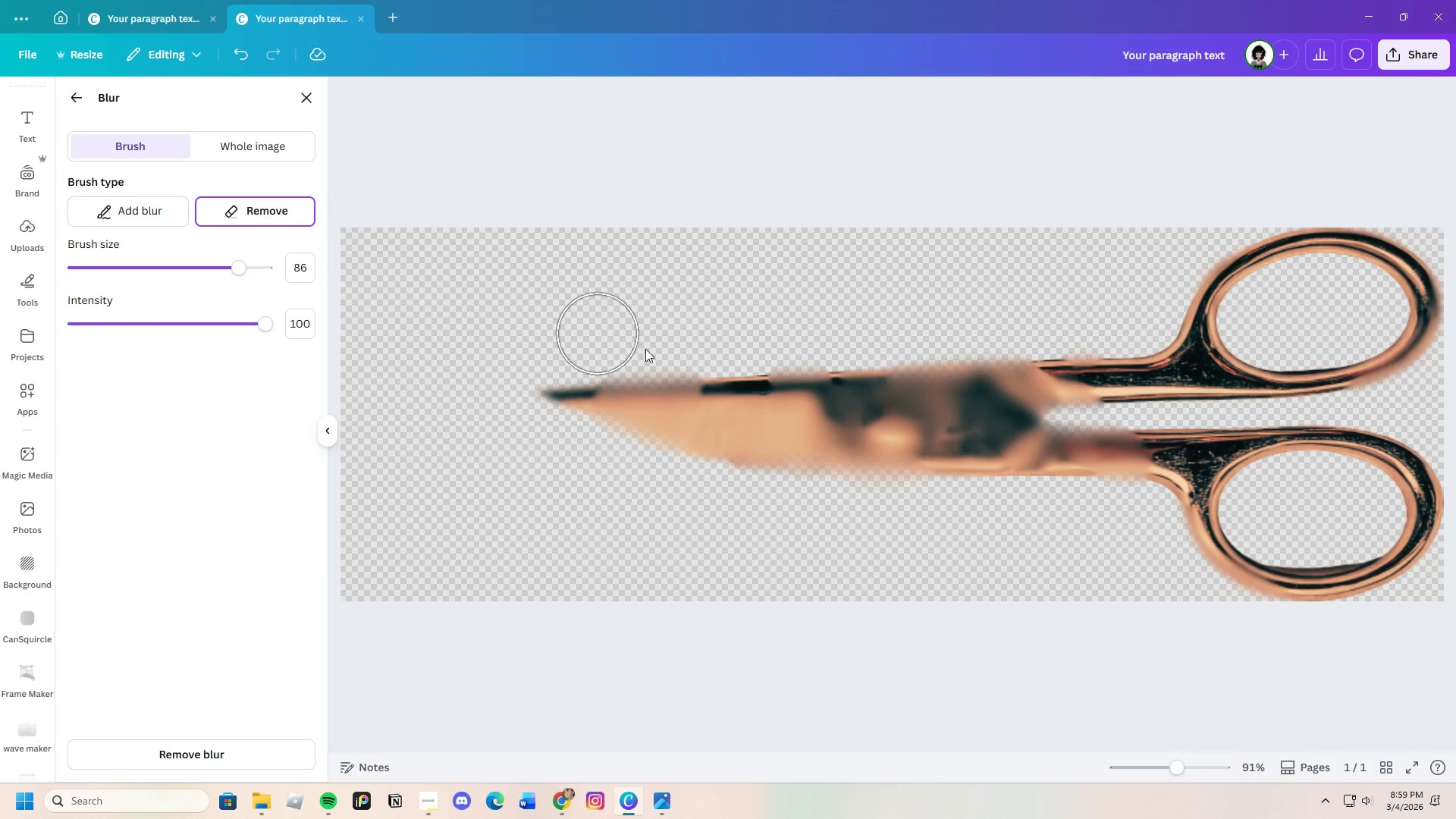 
left_click_drag(start_coordinate=[711, 369], to_coordinate=[910, 403])
 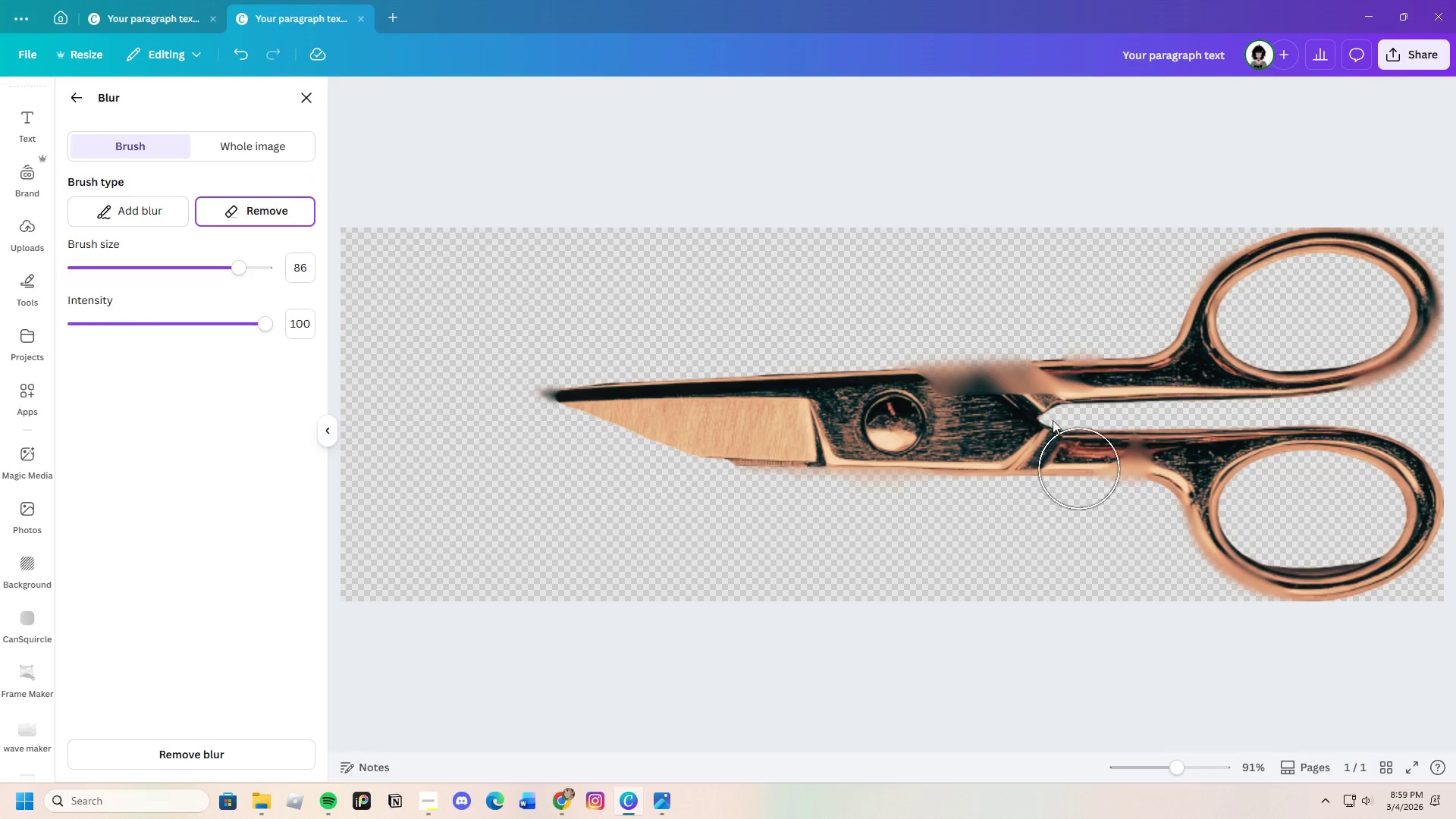 
left_click_drag(start_coordinate=[998, 405], to_coordinate=[1415, 620])
 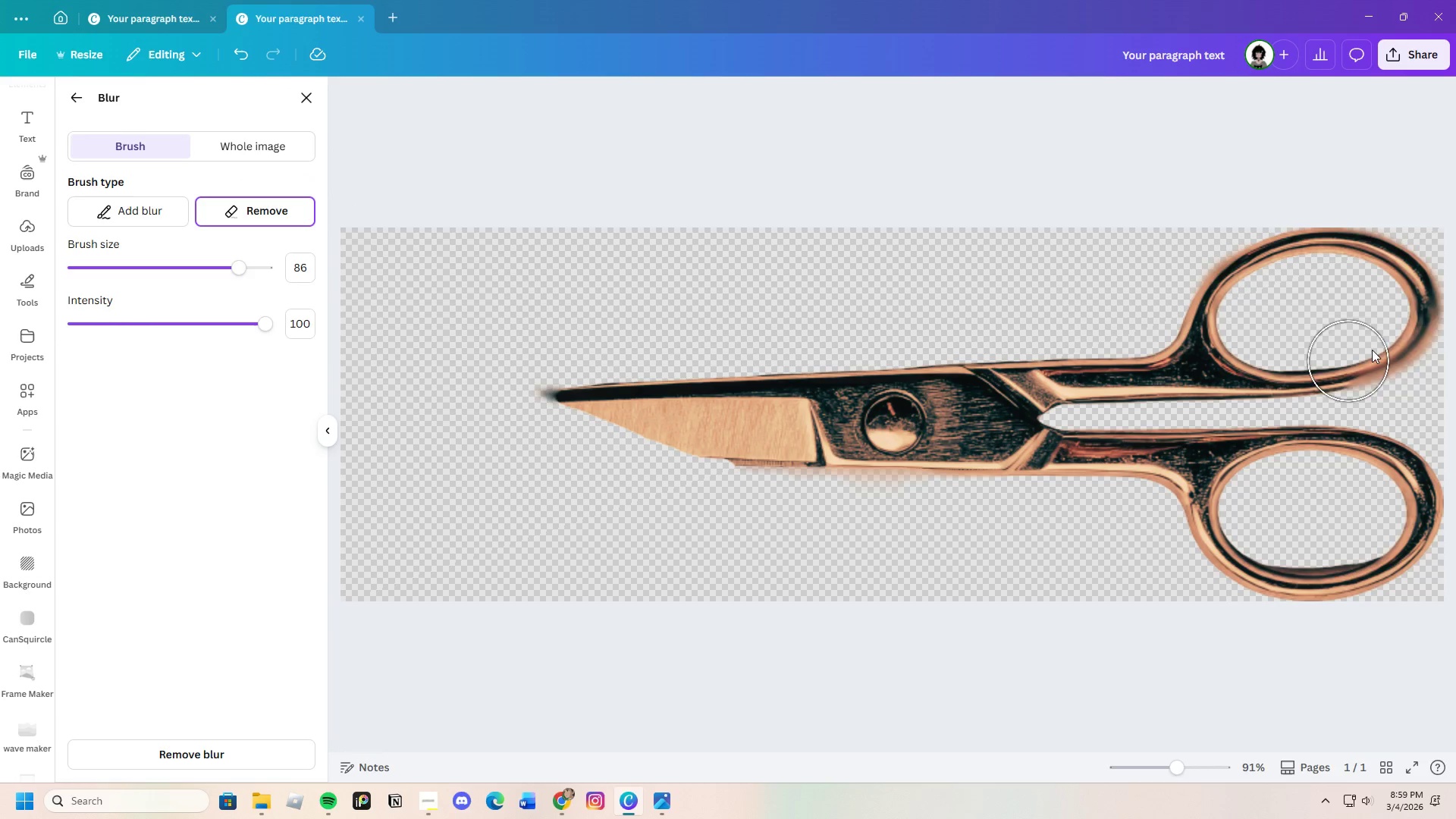 
left_click_drag(start_coordinate=[1407, 331], to_coordinate=[1085, 334])
 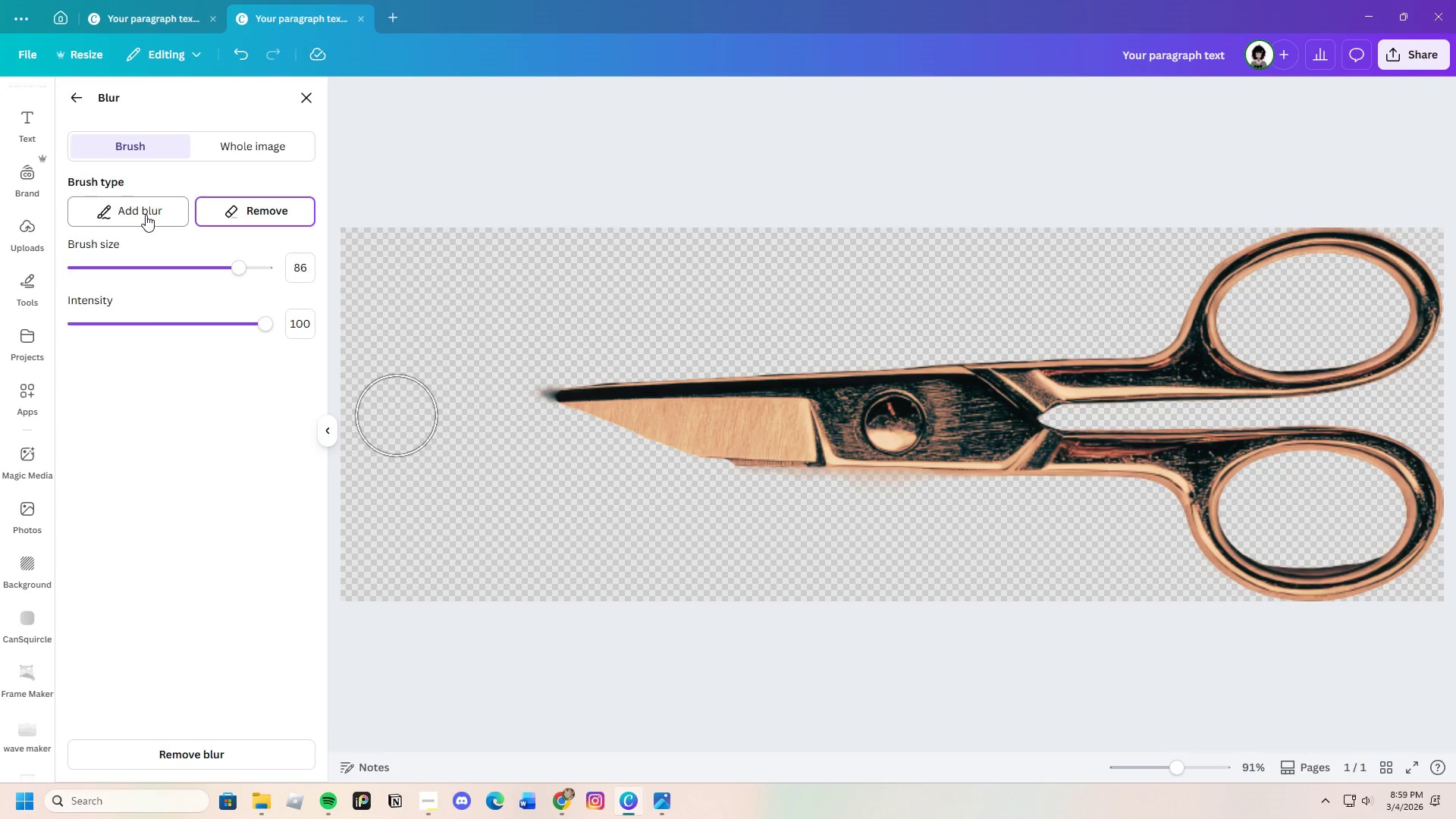 
left_click([146, 214])
 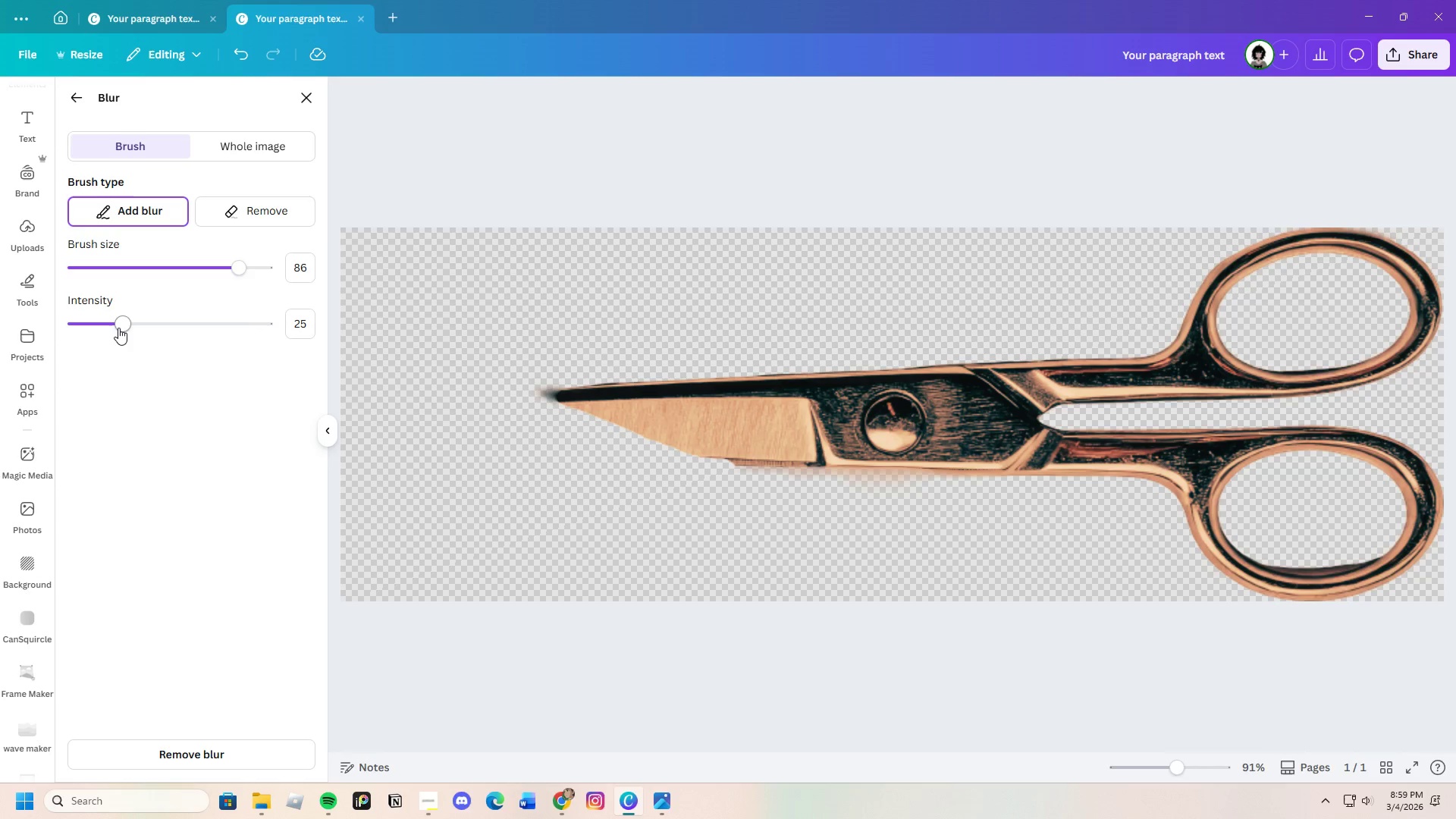 
left_click_drag(start_coordinate=[116, 327], to_coordinate=[87, 340])
 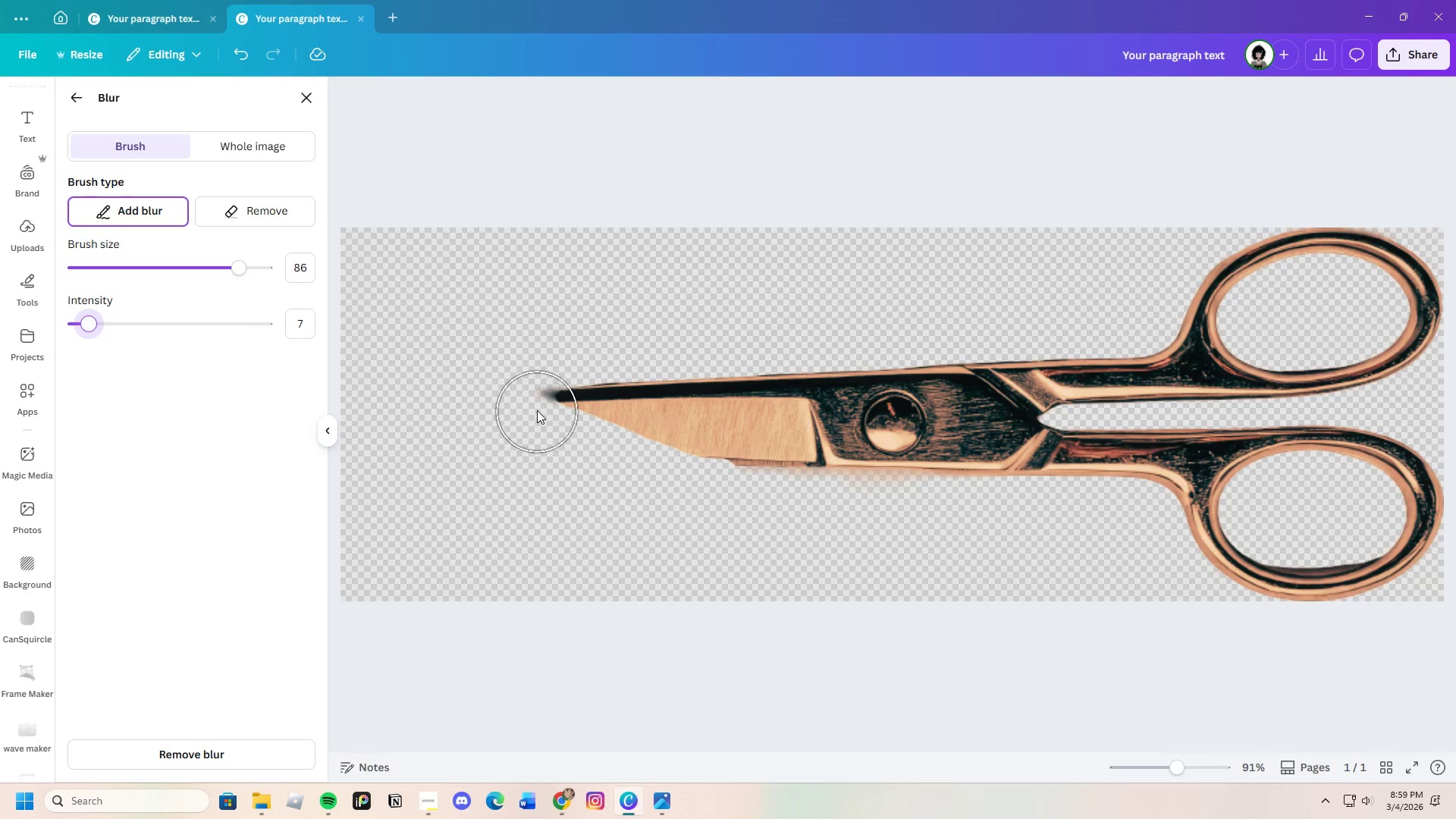 
left_click_drag(start_coordinate=[539, 409], to_coordinate=[911, 550])
 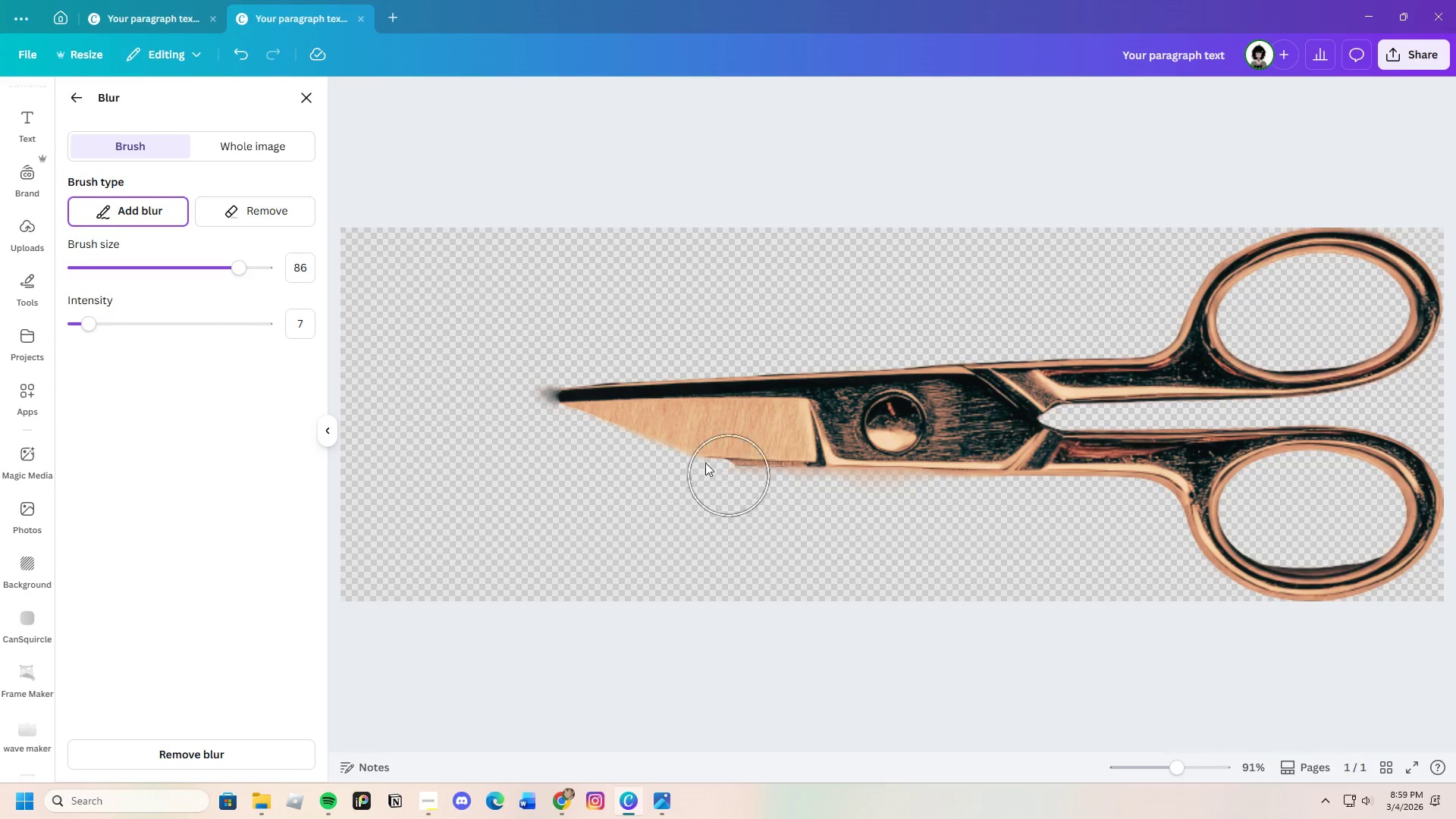 
left_click_drag(start_coordinate=[669, 444], to_coordinate=[885, 499])
 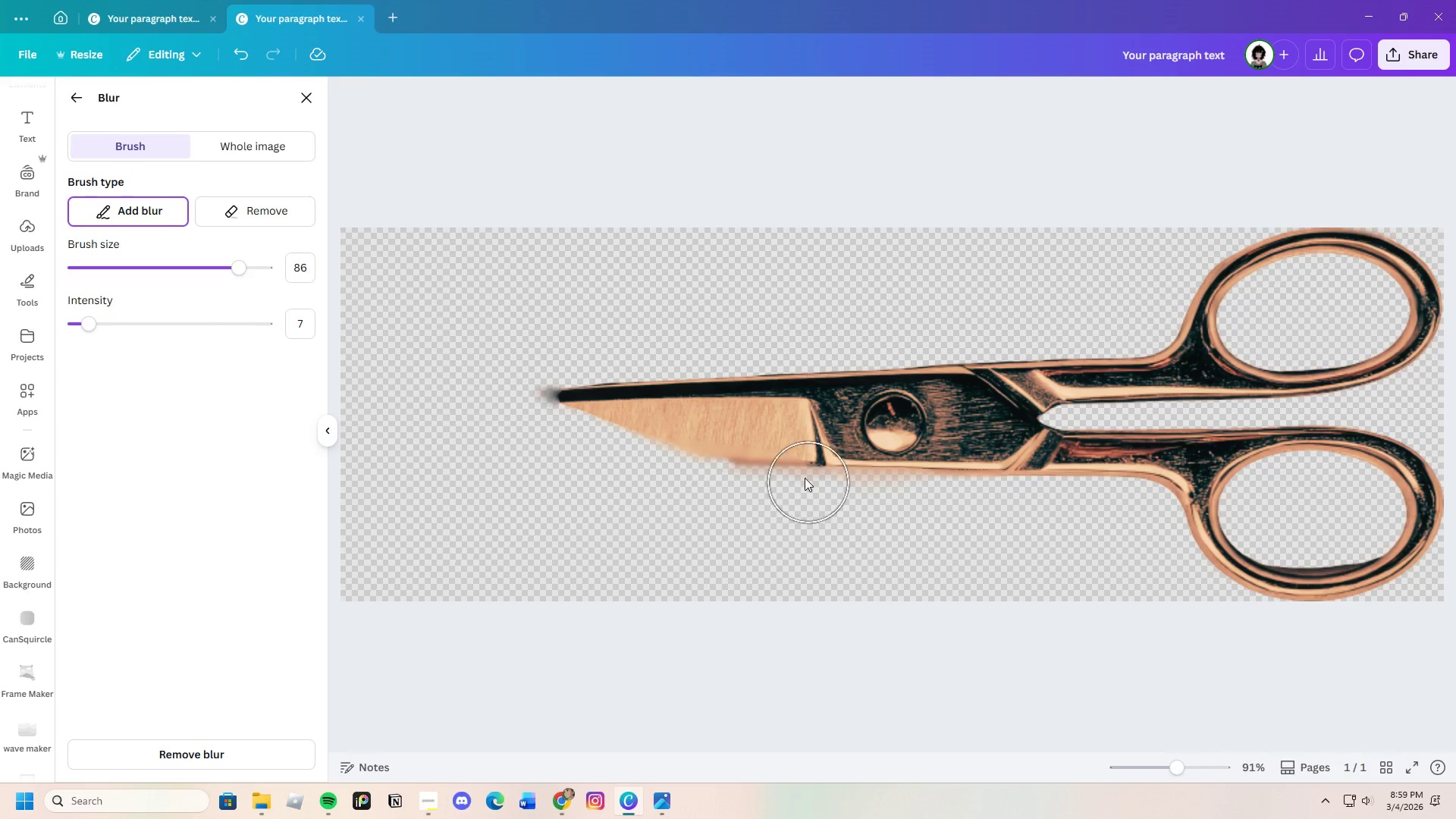 
left_click_drag(start_coordinate=[805, 477], to_coordinate=[1247, 474])
 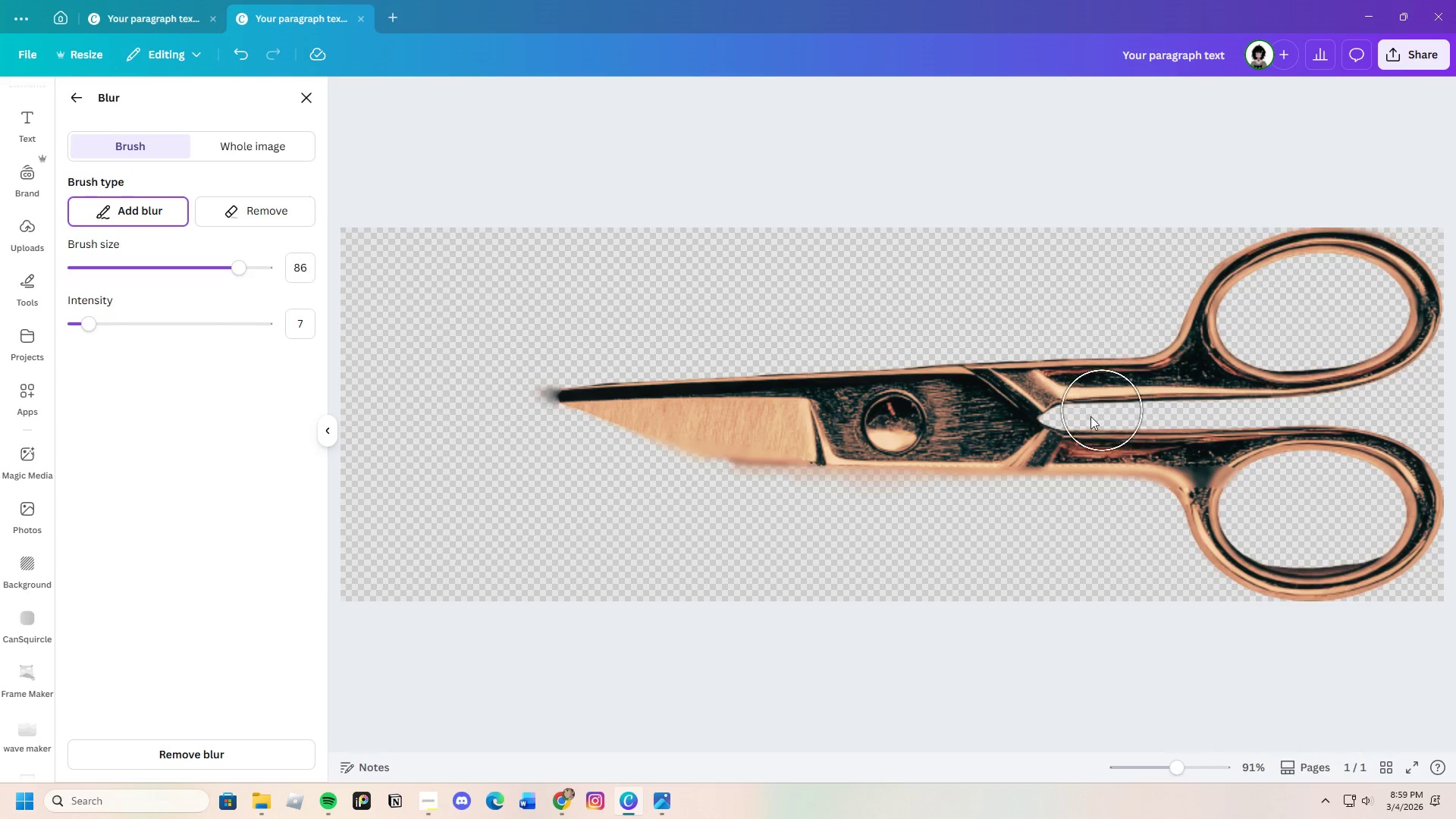 
left_click_drag(start_coordinate=[1059, 418], to_coordinate=[1455, 435])
 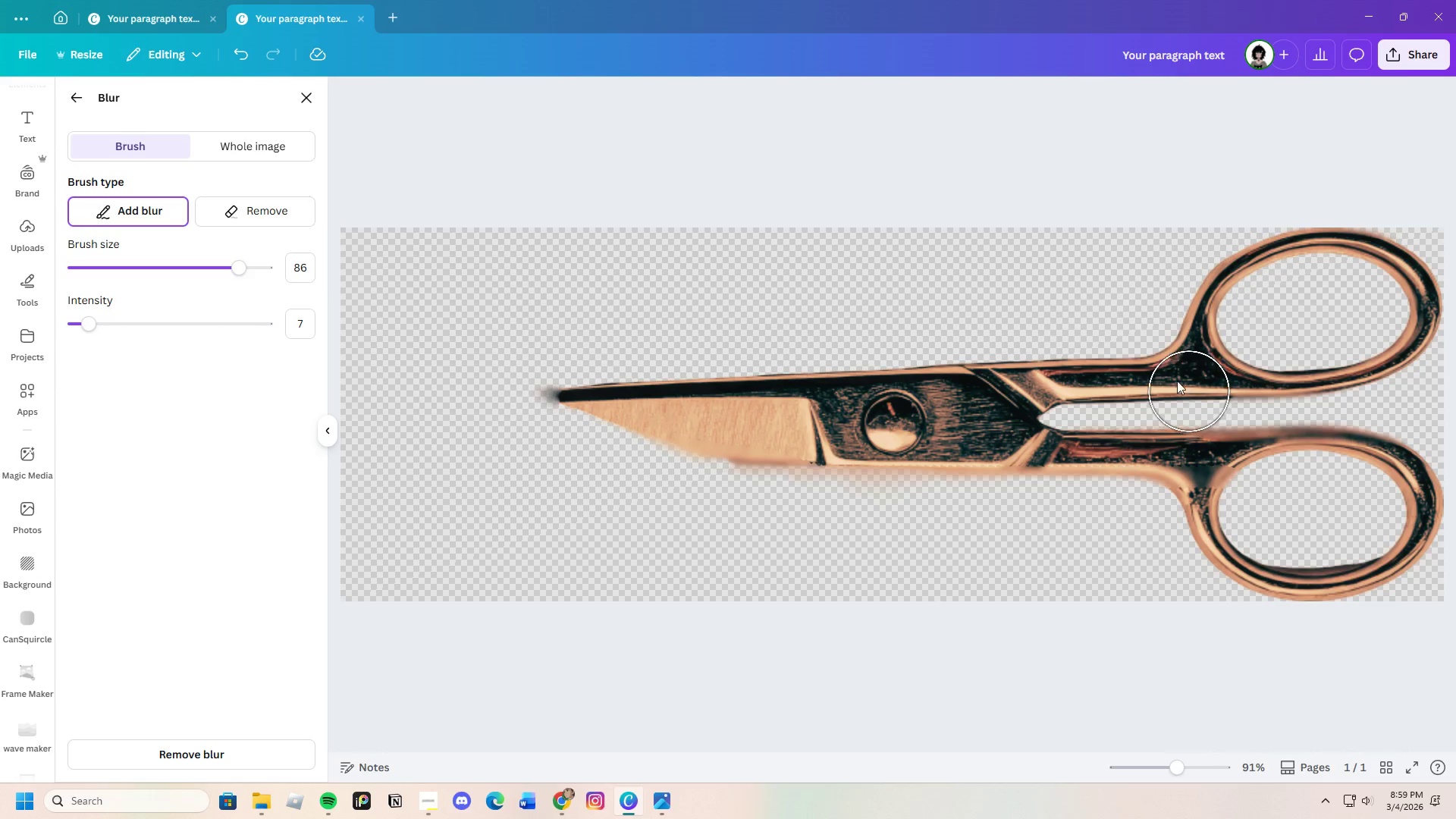 
left_click_drag(start_coordinate=[1168, 369], to_coordinate=[1400, 245])
 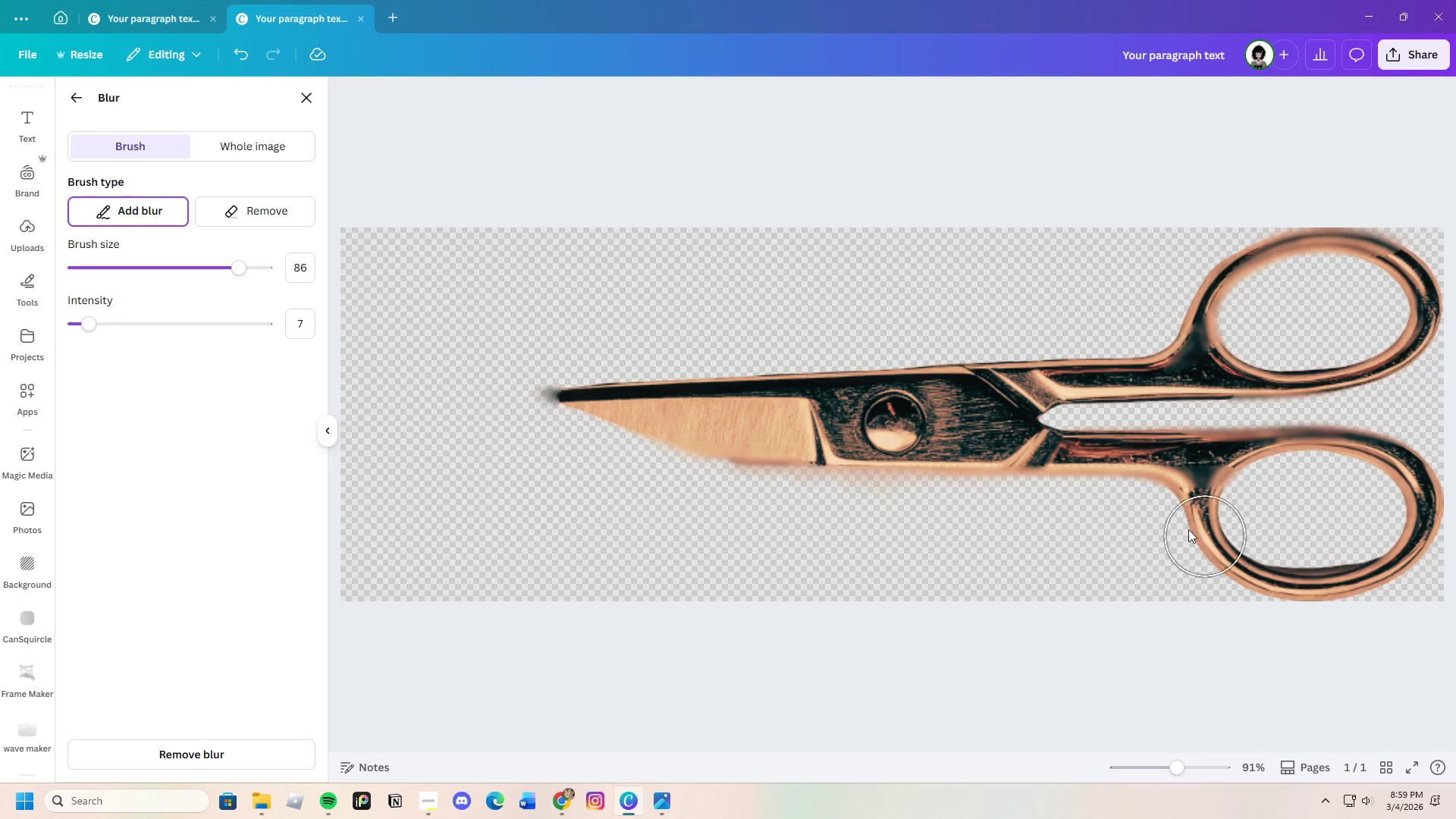 
left_click_drag(start_coordinate=[1178, 527], to_coordinate=[1317, 601])
 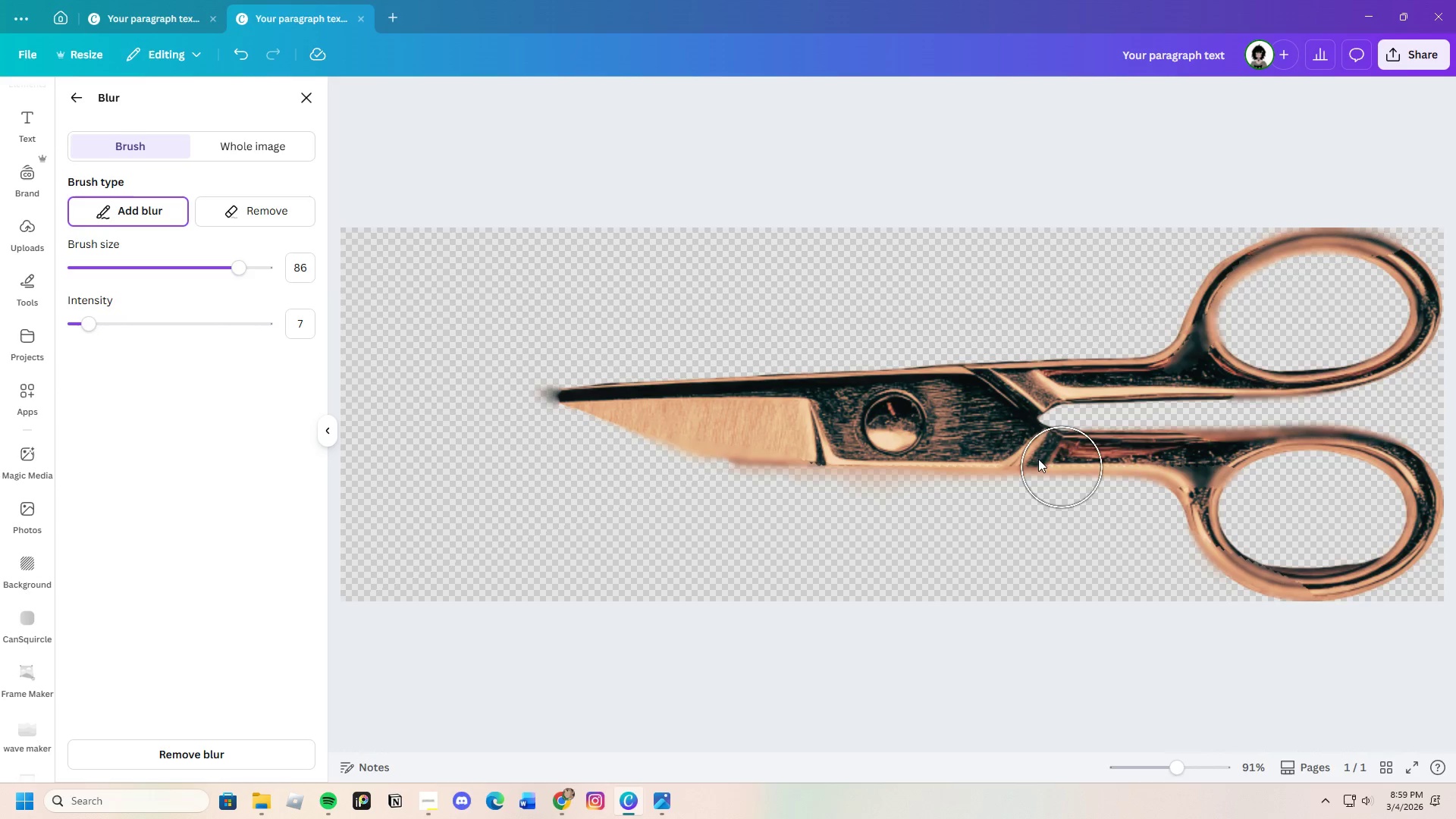 
left_click_drag(start_coordinate=[1037, 462], to_coordinate=[1129, 470])
 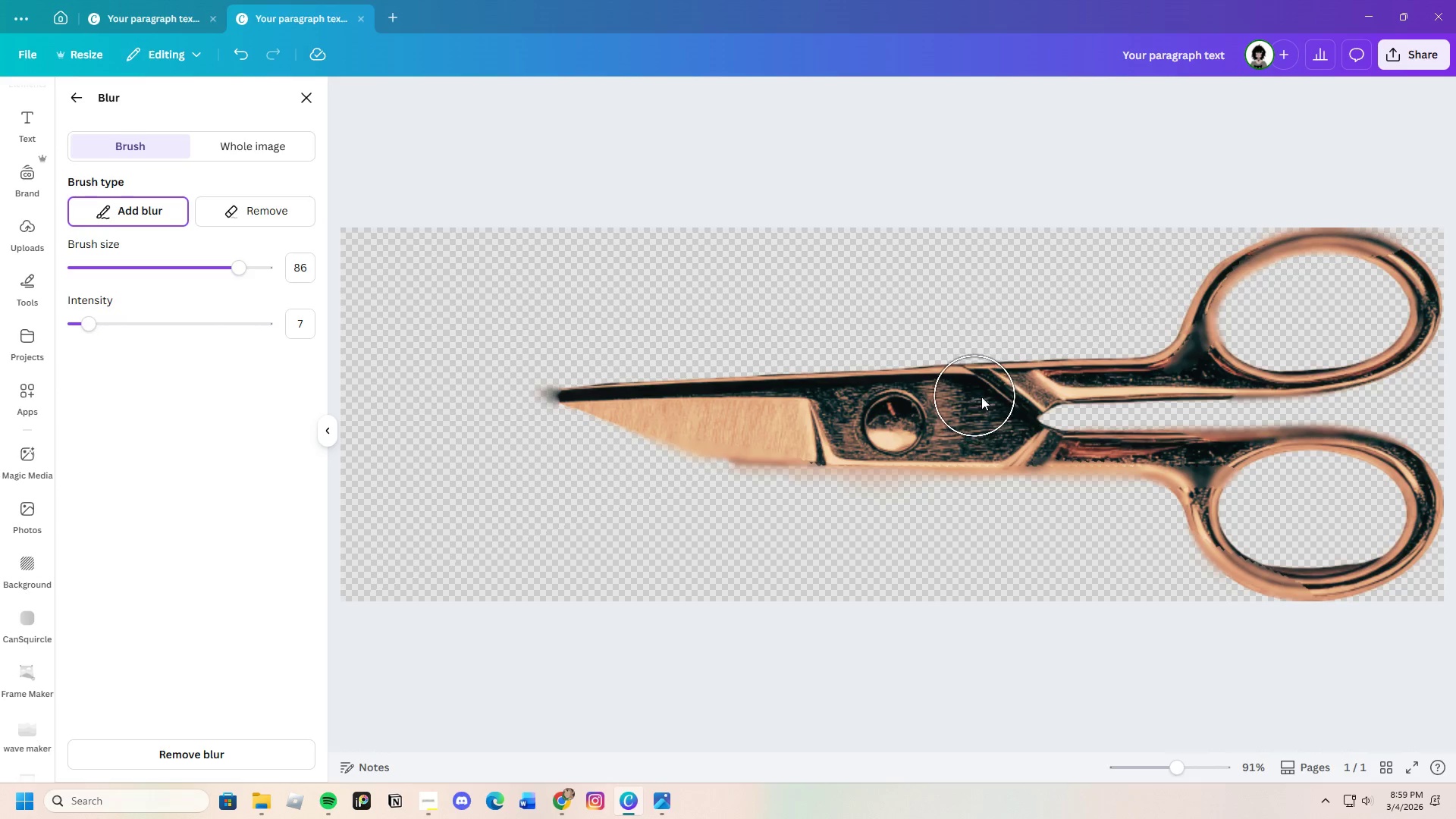 
left_click_drag(start_coordinate=[992, 398], to_coordinate=[1163, 404])
 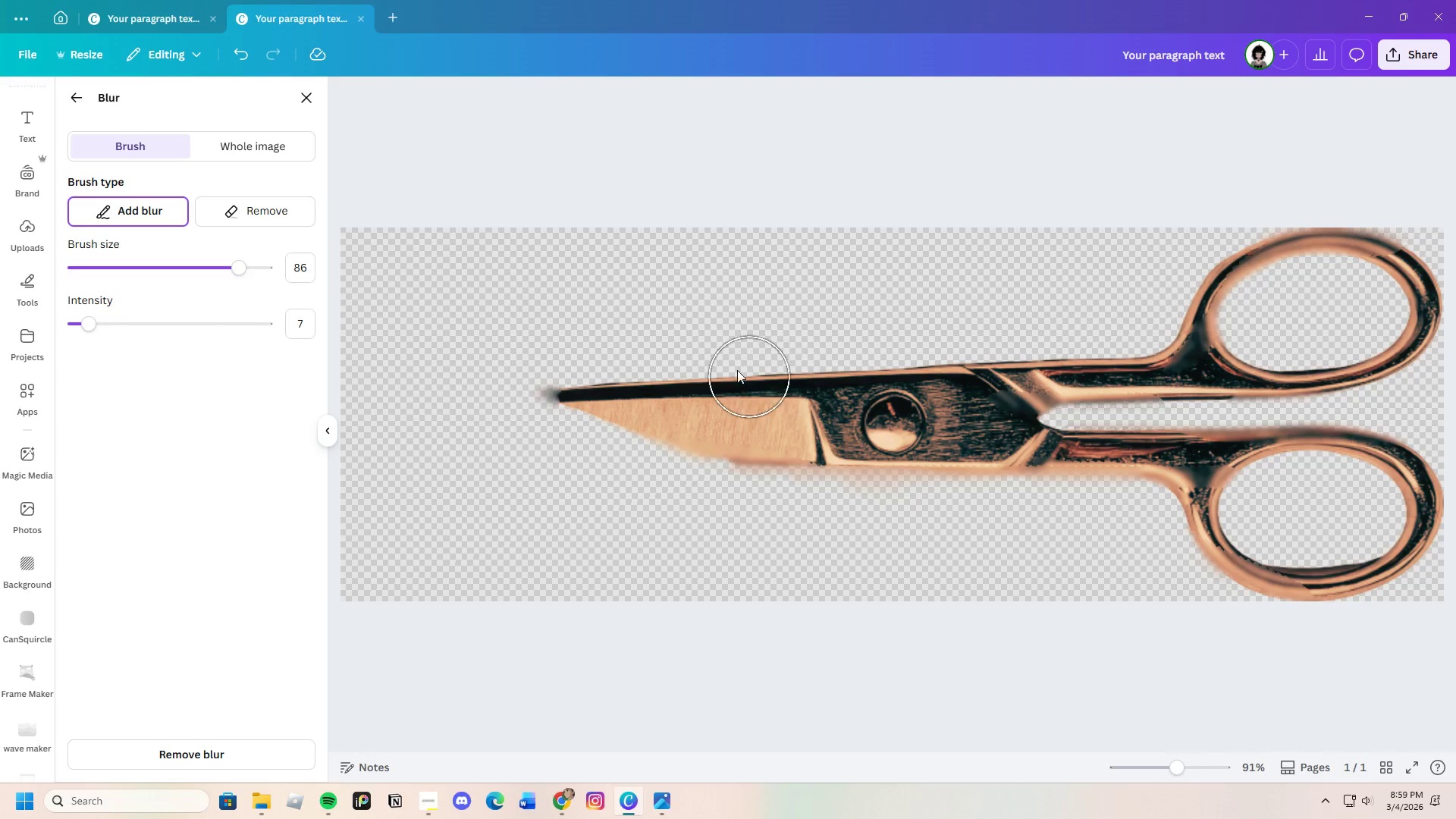 
left_click_drag(start_coordinate=[731, 365], to_coordinate=[1120, 382])
 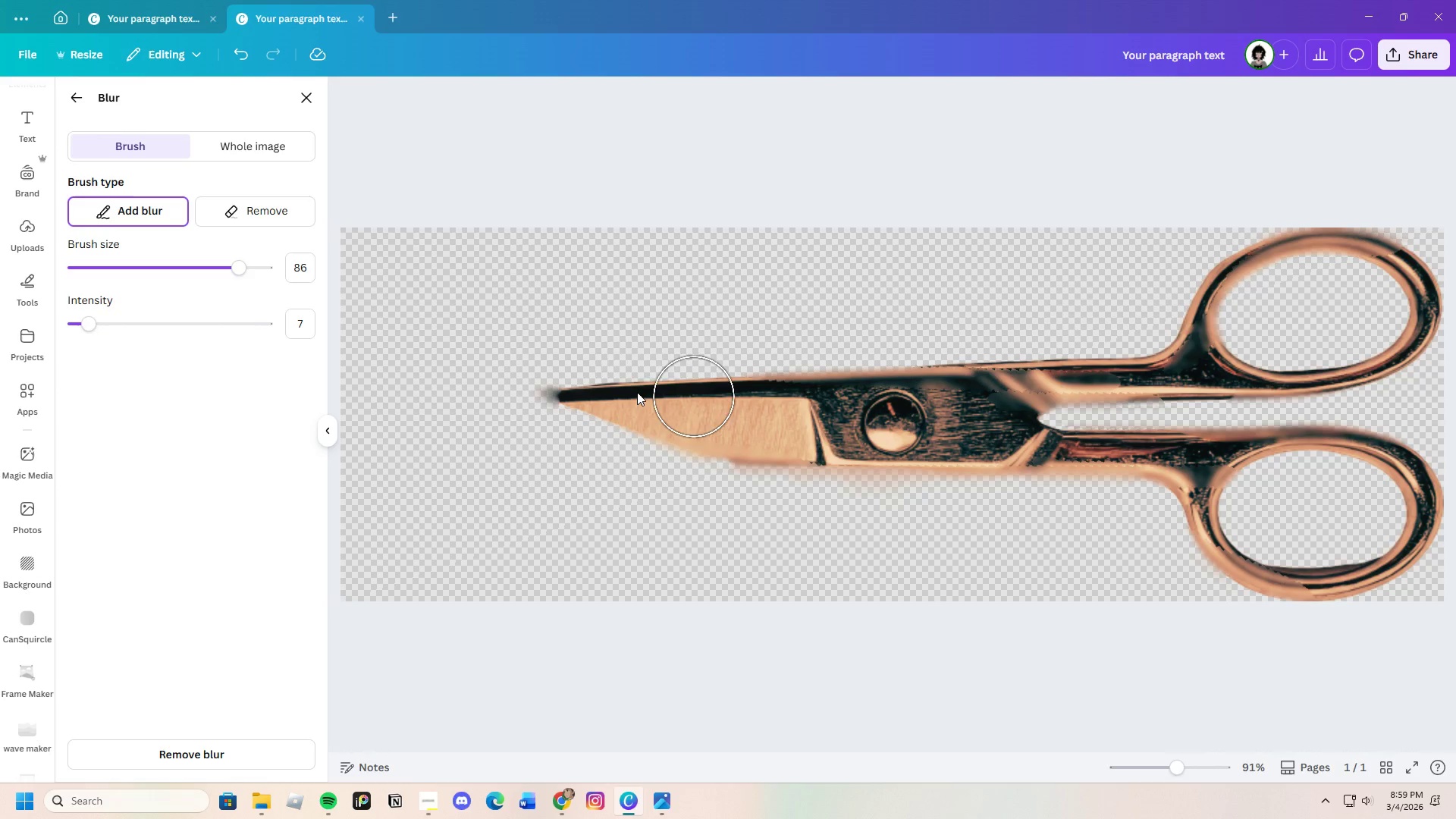 
left_click_drag(start_coordinate=[633, 391], to_coordinate=[1148, 410])
 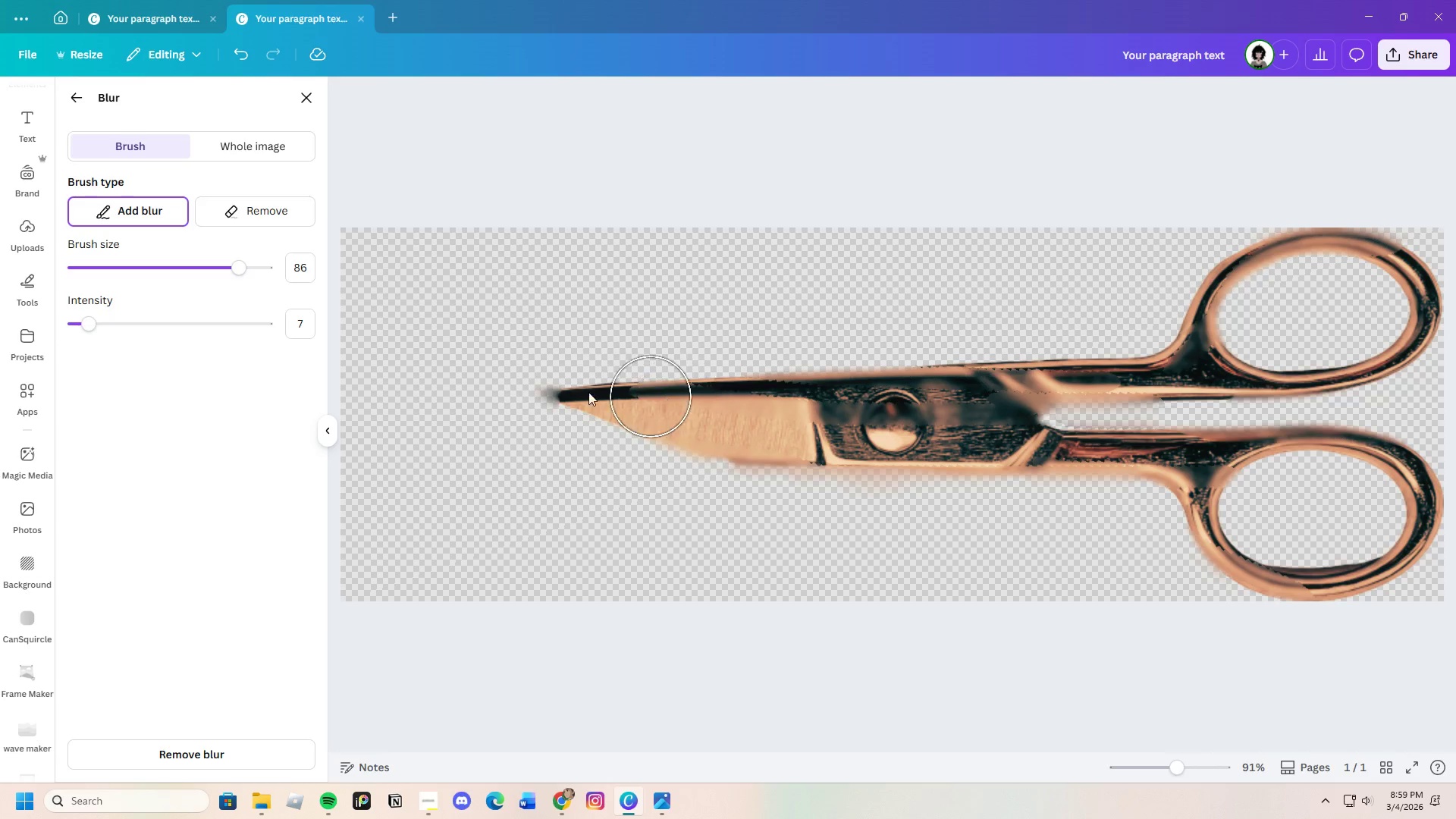 
left_click_drag(start_coordinate=[560, 382], to_coordinate=[698, 398])
 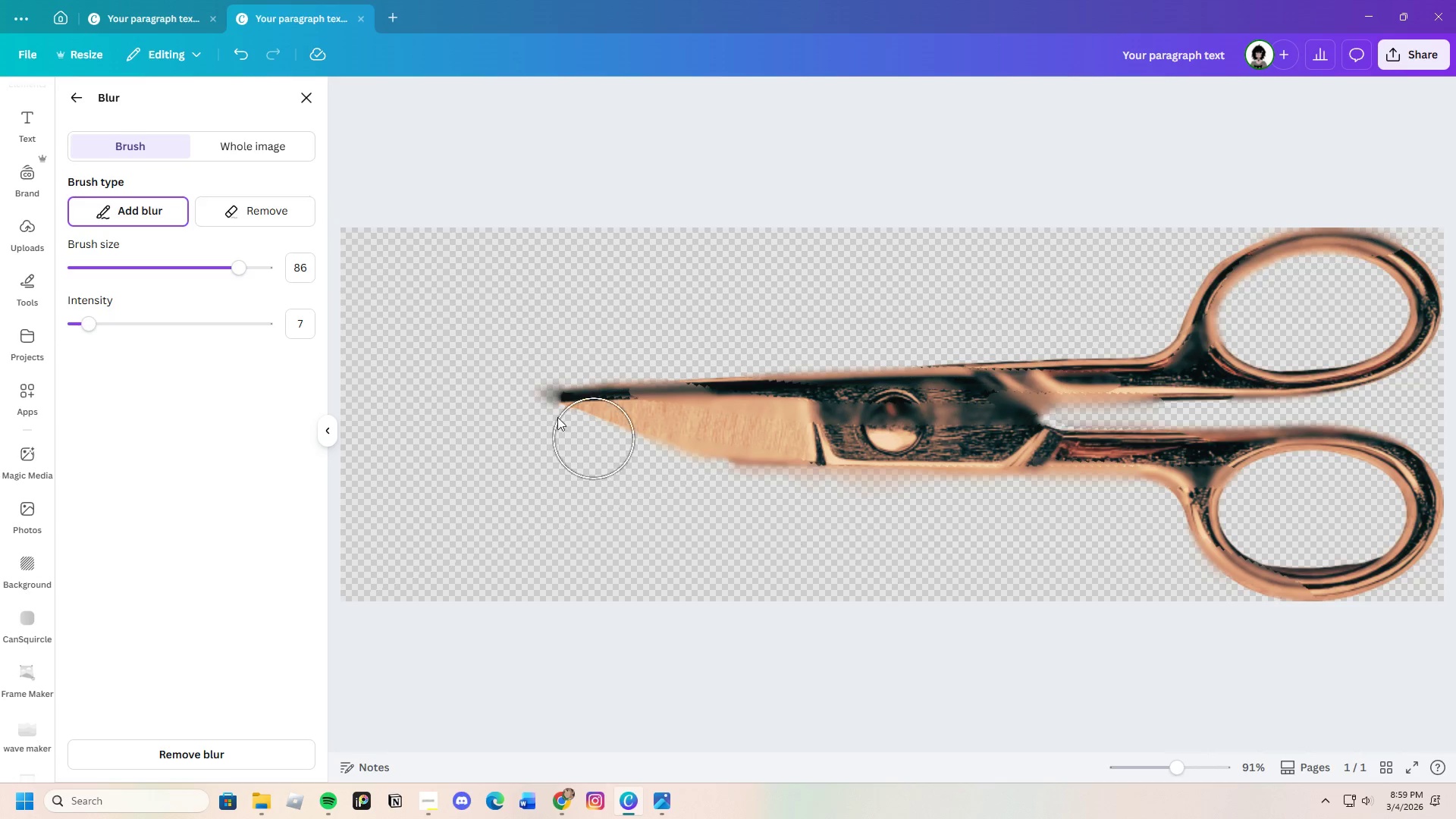 
left_click_drag(start_coordinate=[482, 383], to_coordinate=[767, 428])
 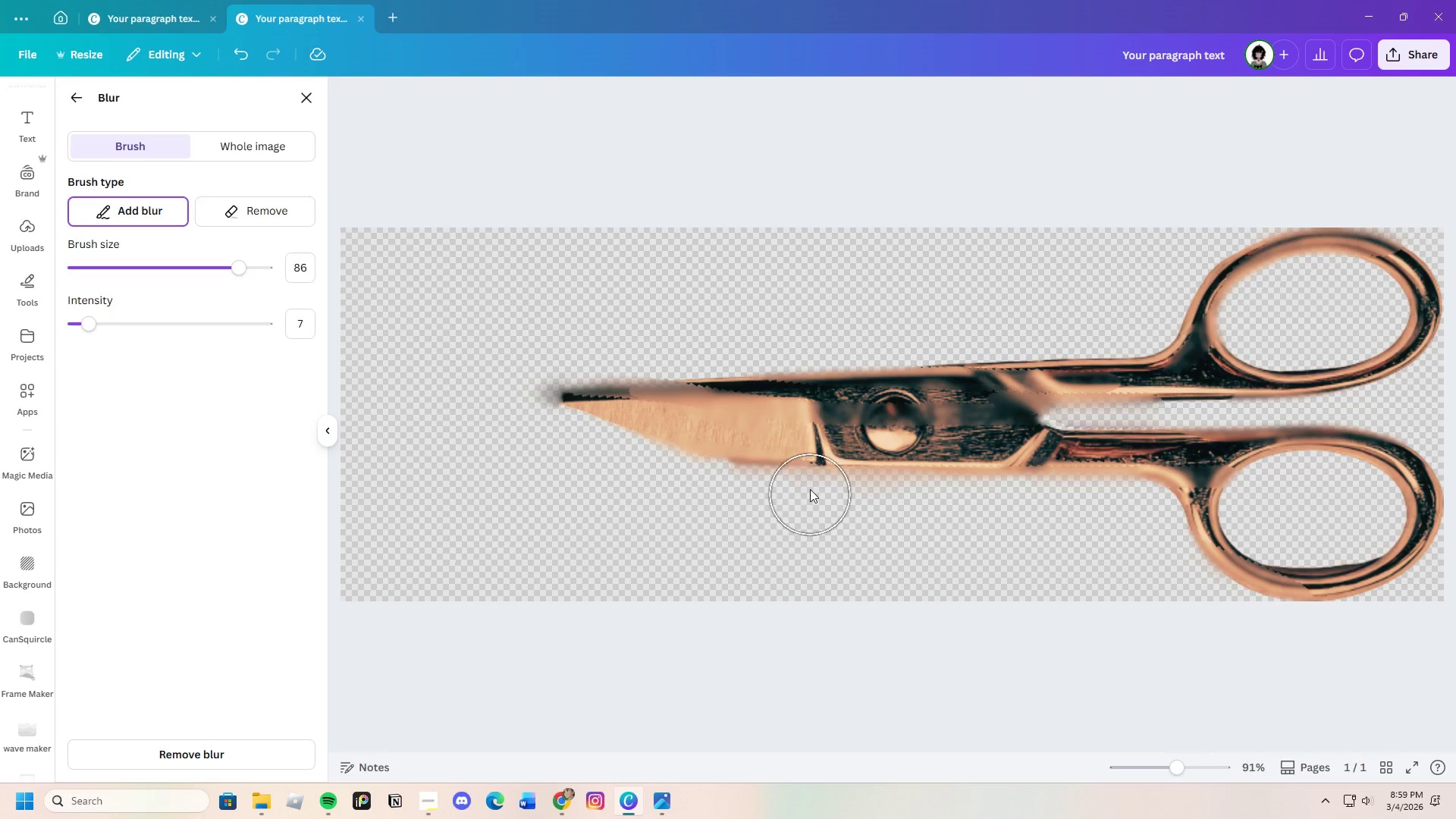 
left_click_drag(start_coordinate=[821, 485], to_coordinate=[977, 446])
 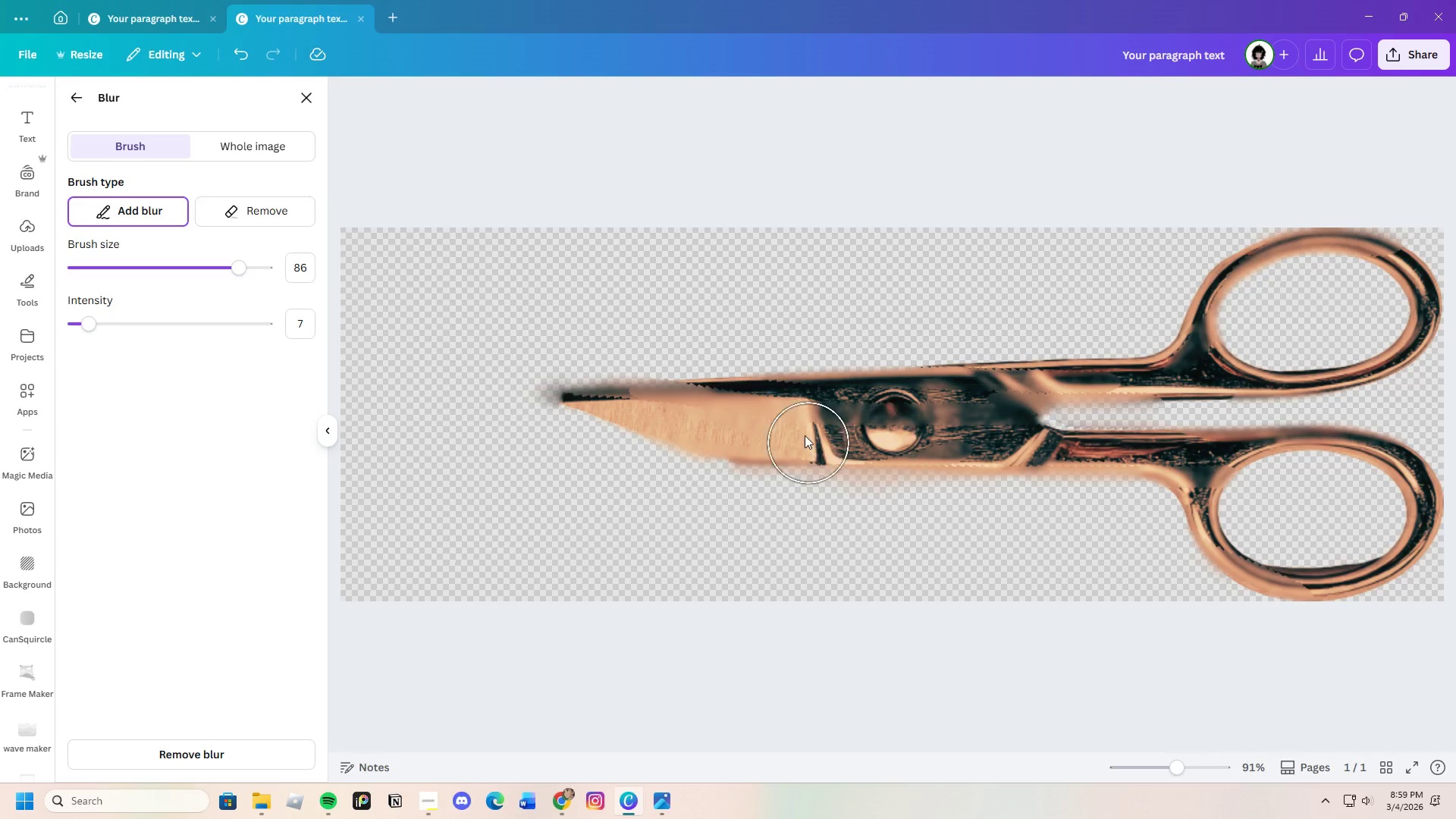 
left_click_drag(start_coordinate=[808, 435], to_coordinate=[1014, 447])
 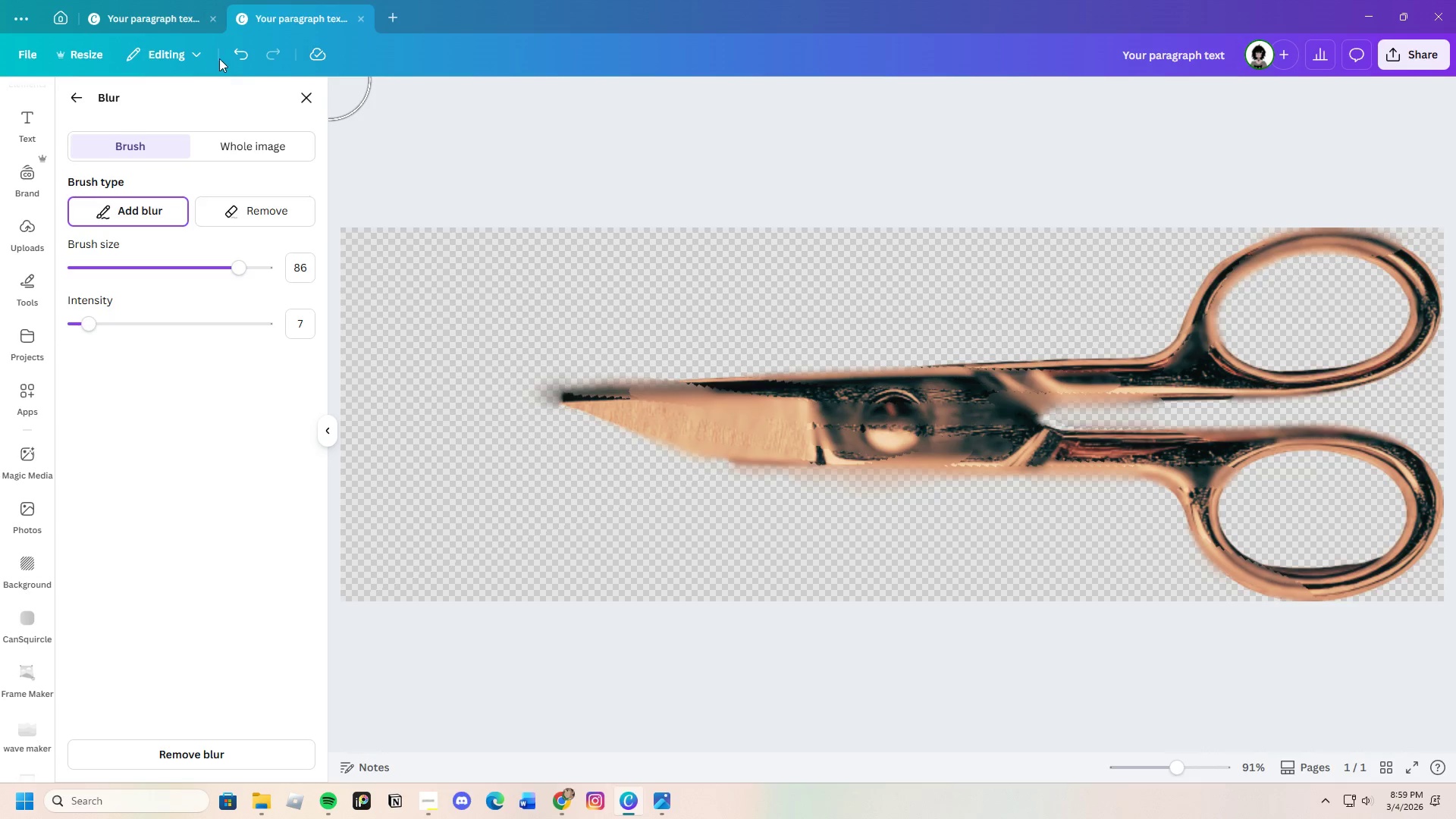 
left_click([318, 98])
 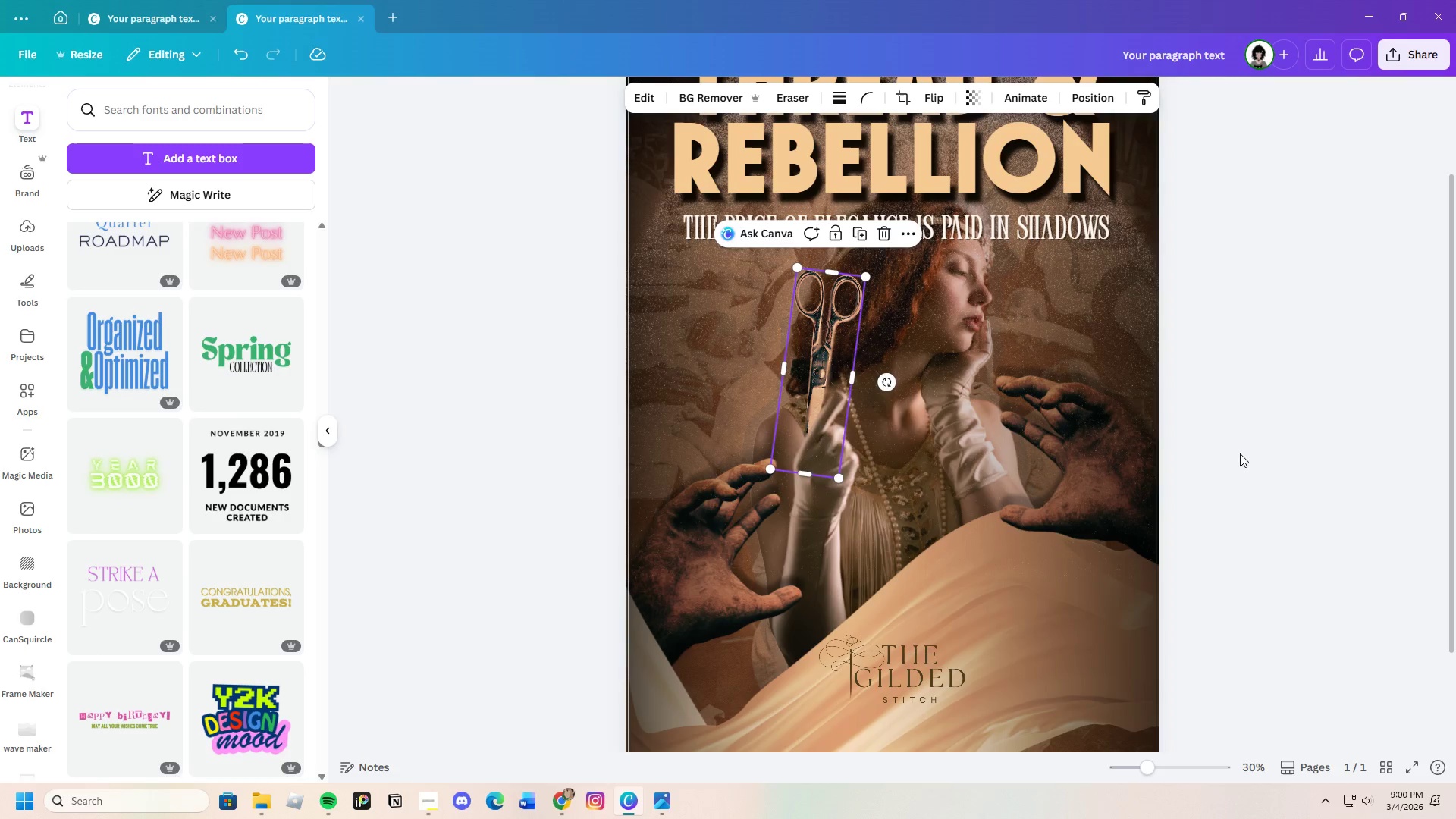 
scroll: coordinate [1139, 493], scroll_direction: up, amount: 1.0
 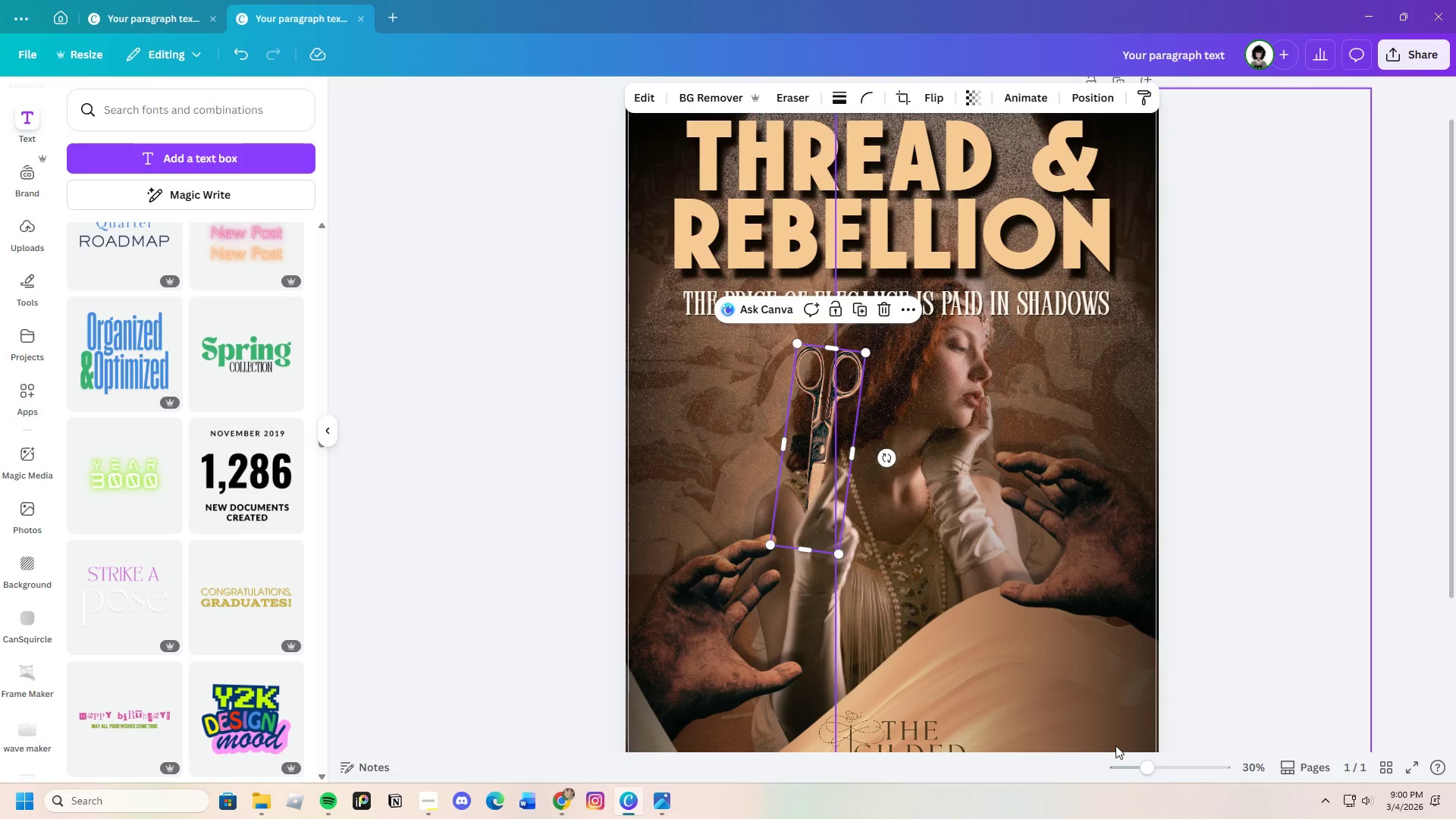 
left_click_drag(start_coordinate=[1156, 769], to_coordinate=[1166, 773])
 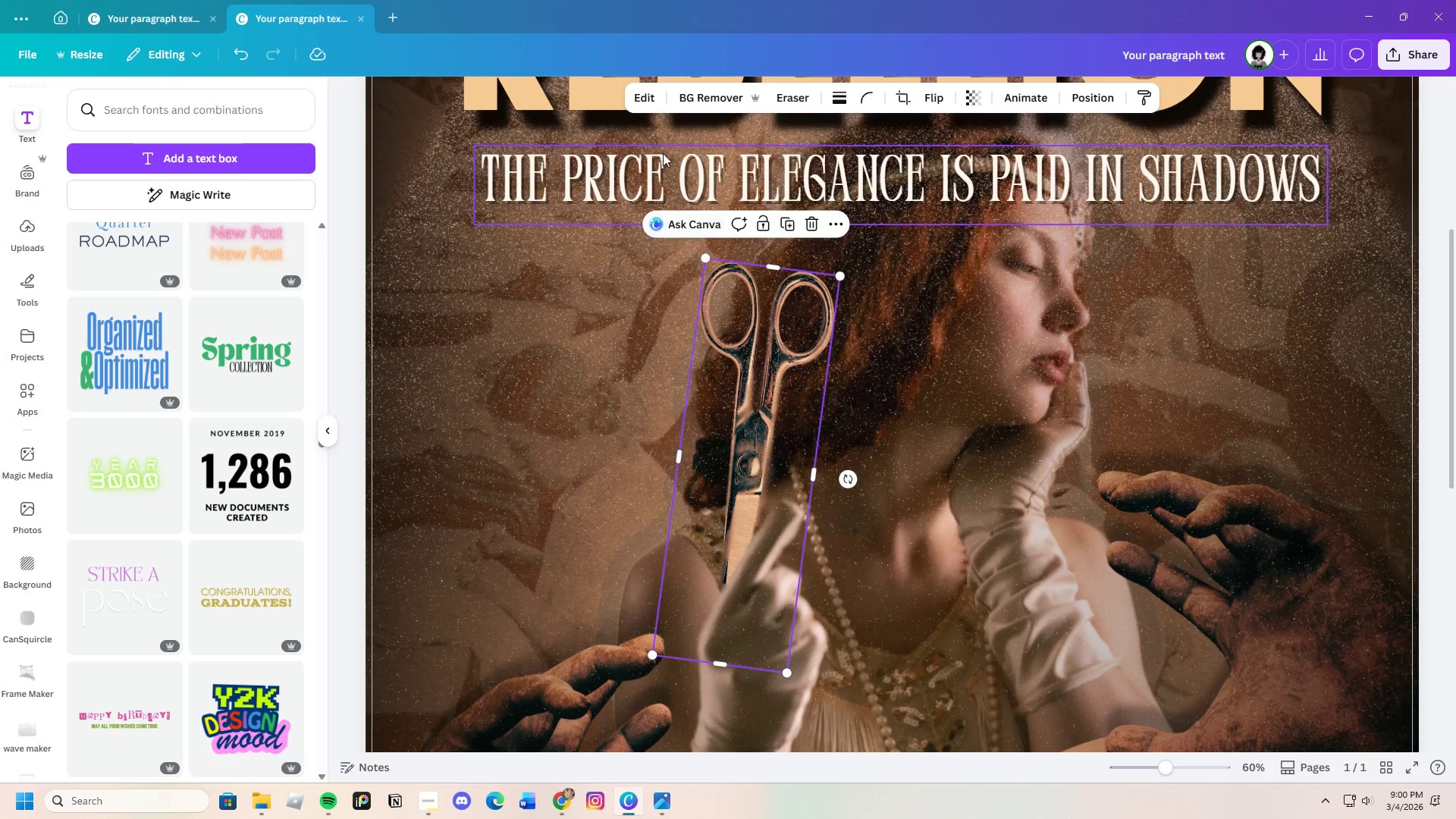 
left_click([635, 106])
 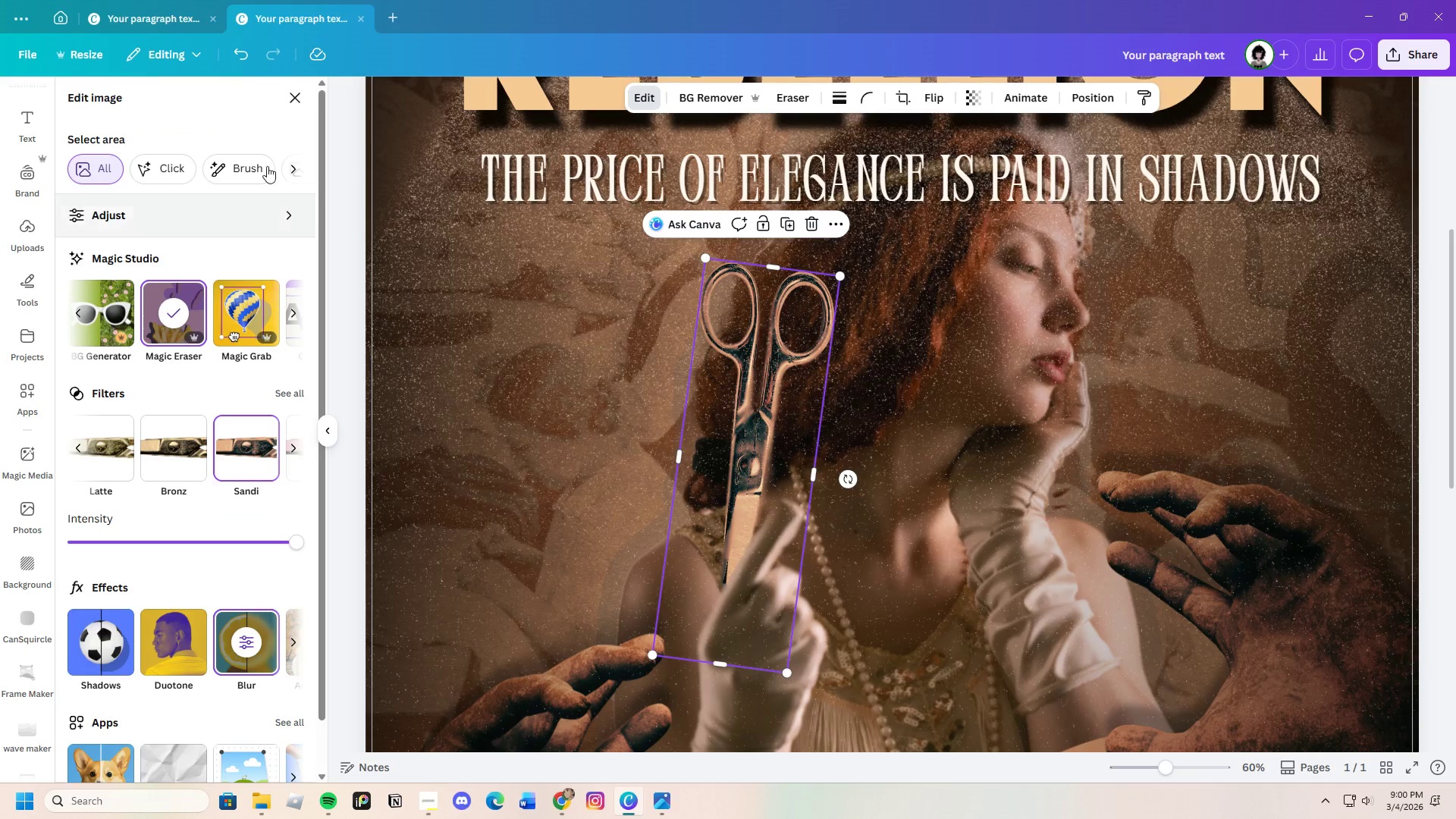 
left_click([233, 49])
 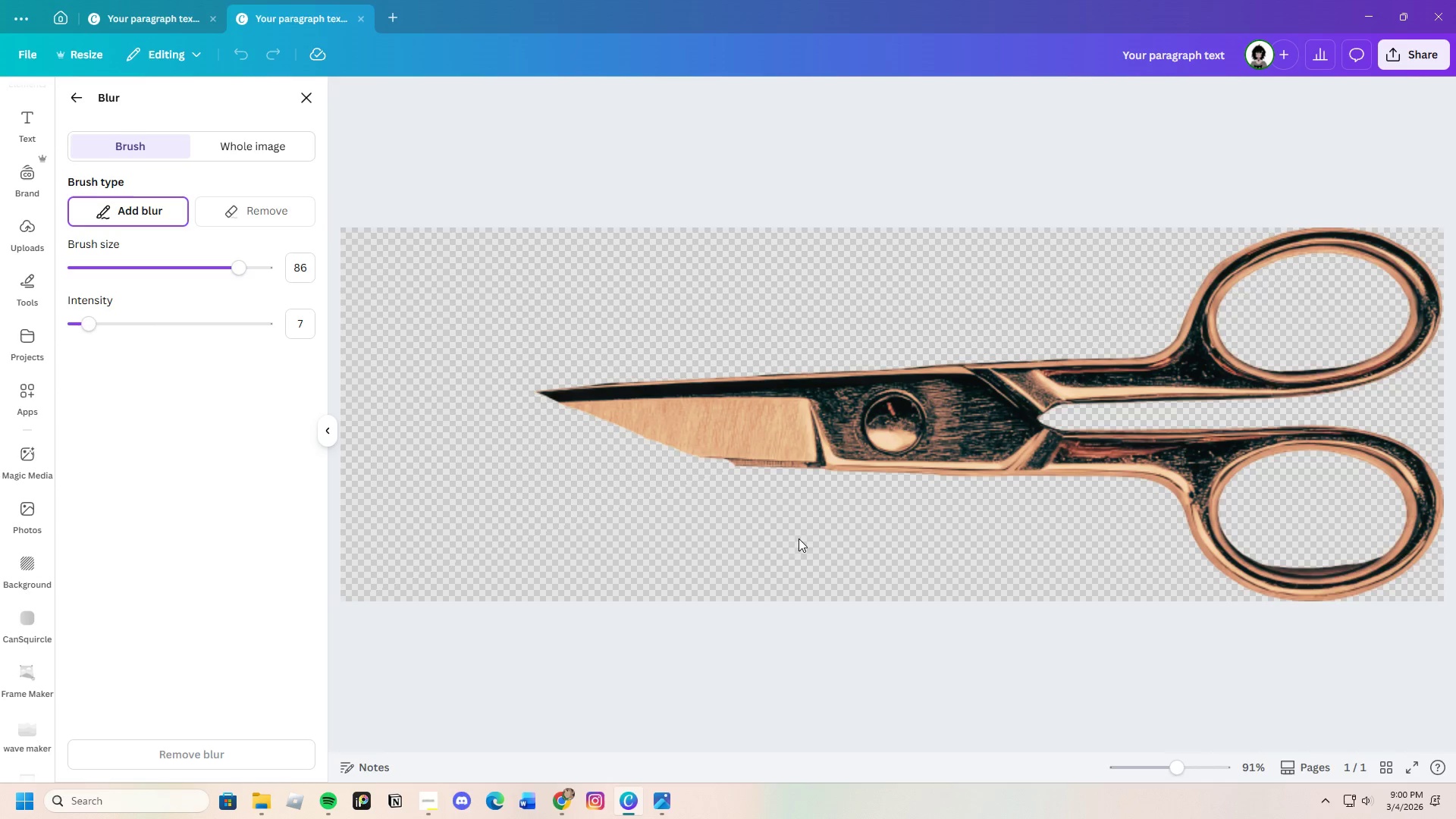 
left_click_drag(start_coordinate=[579, 412], to_coordinate=[899, 507])
 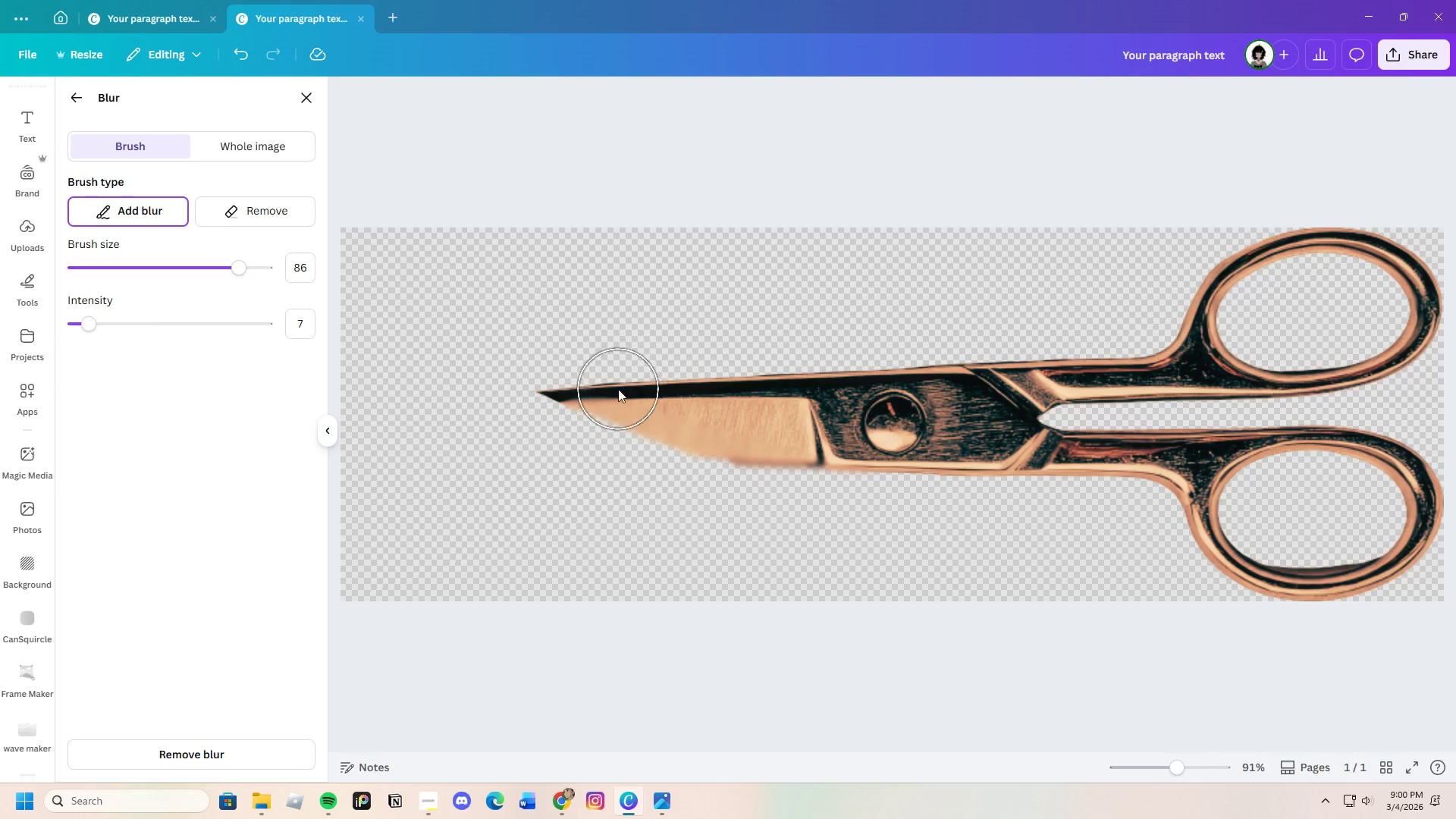 
left_click_drag(start_coordinate=[587, 390], to_coordinate=[858, 382])
 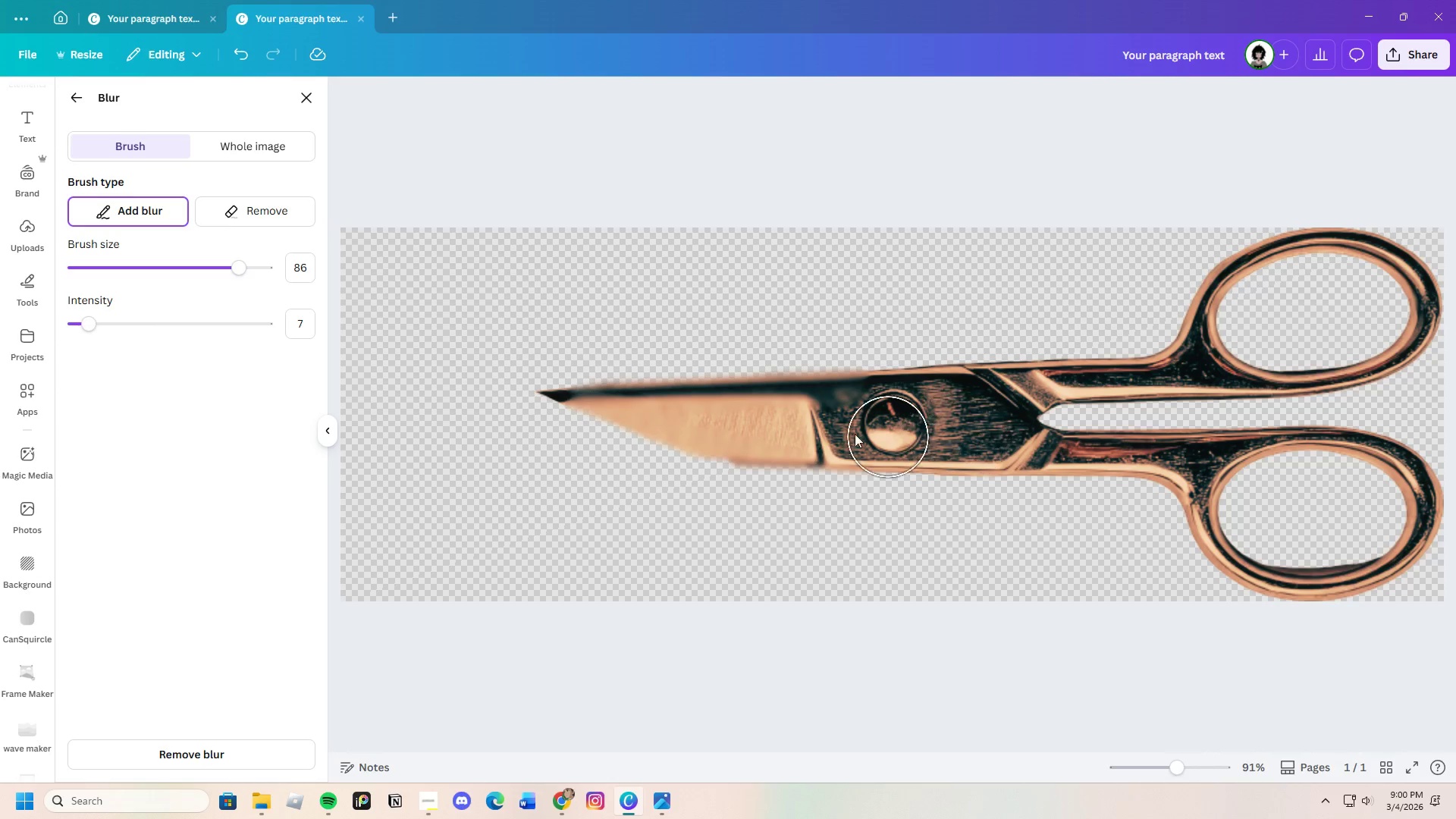 
left_click_drag(start_coordinate=[949, 460], to_coordinate=[1178, 454])
 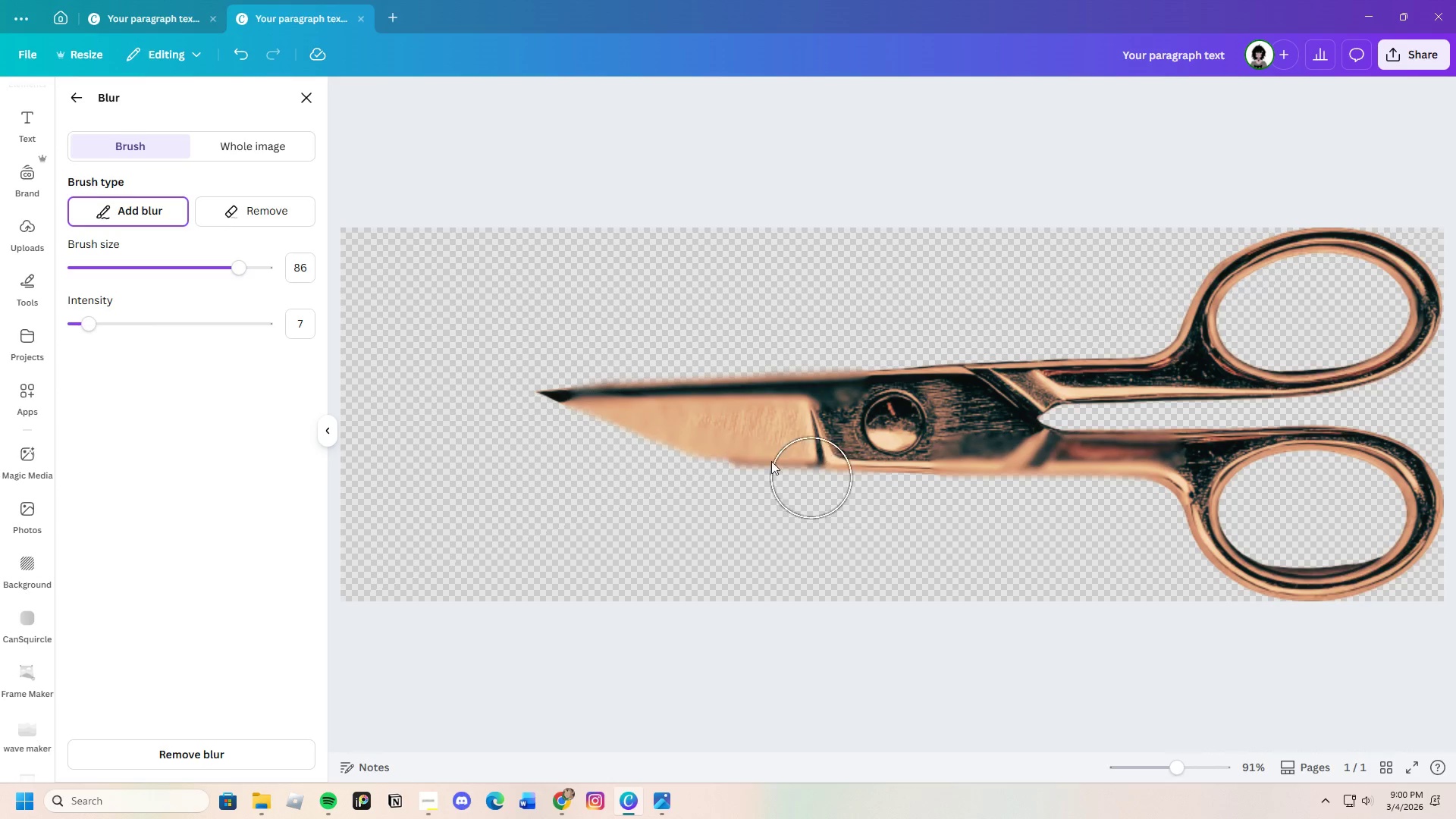 
left_click_drag(start_coordinate=[811, 470], to_coordinate=[1087, 487])
 